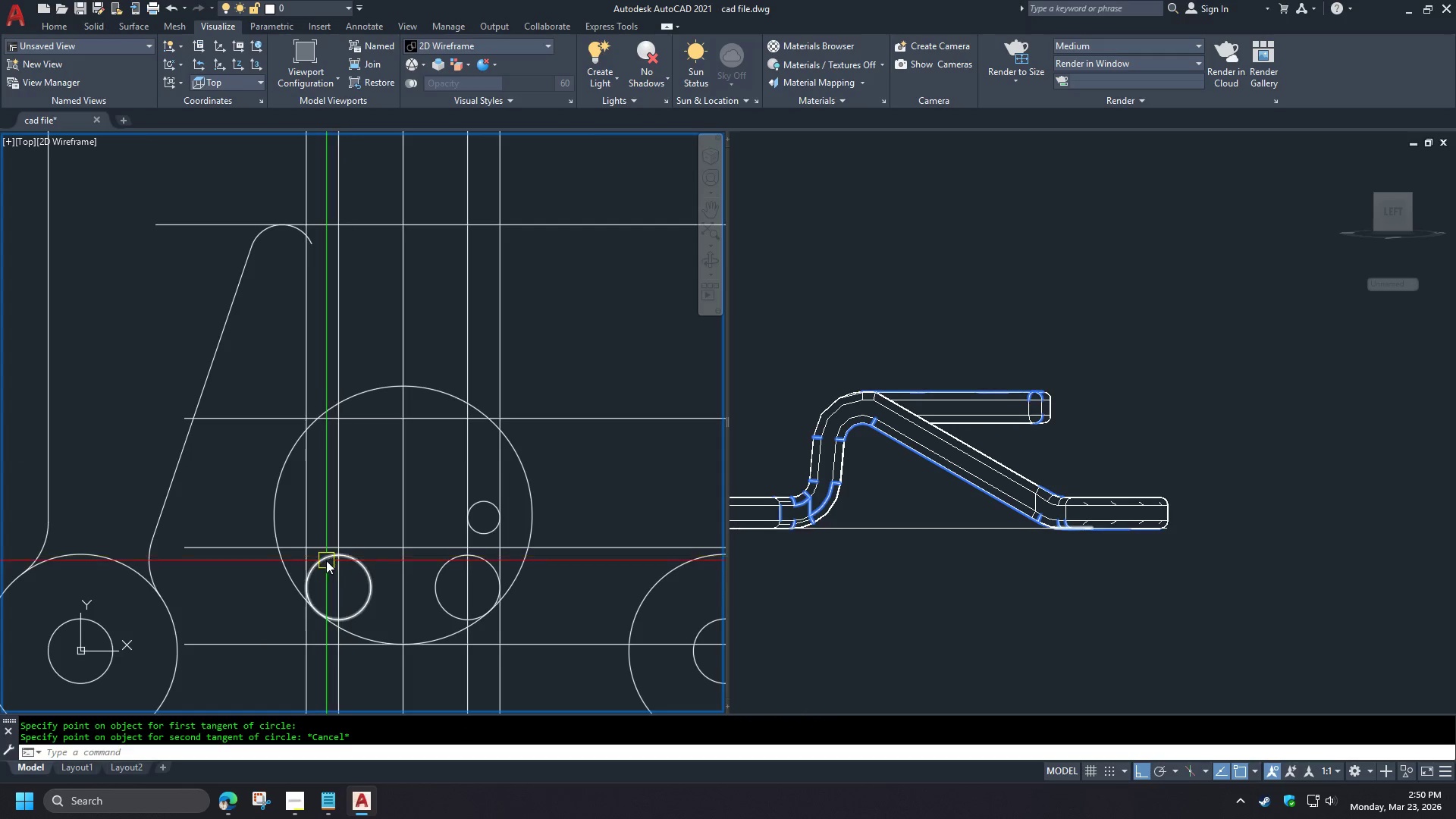 
key(C)
 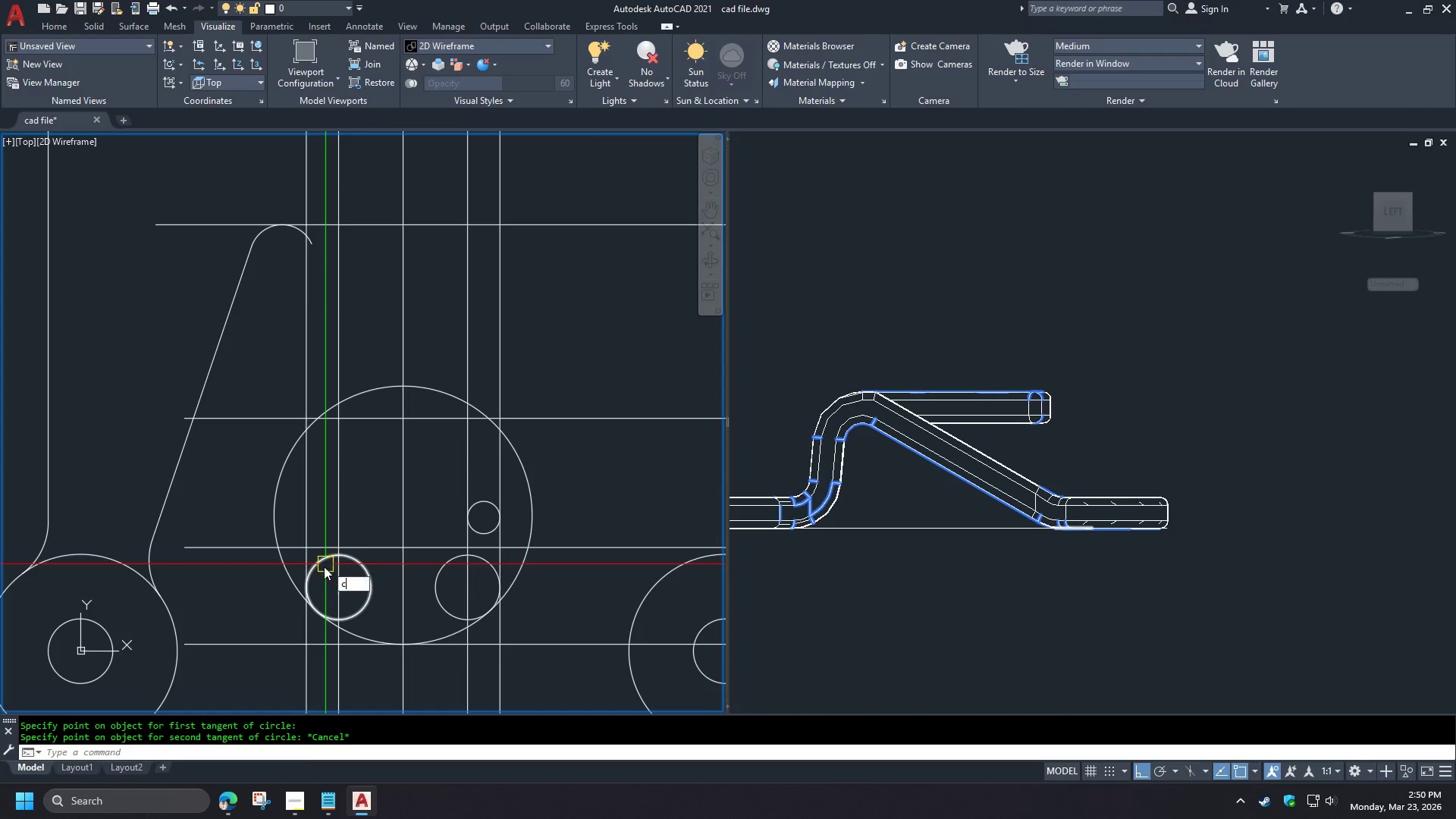 
key(Space)
 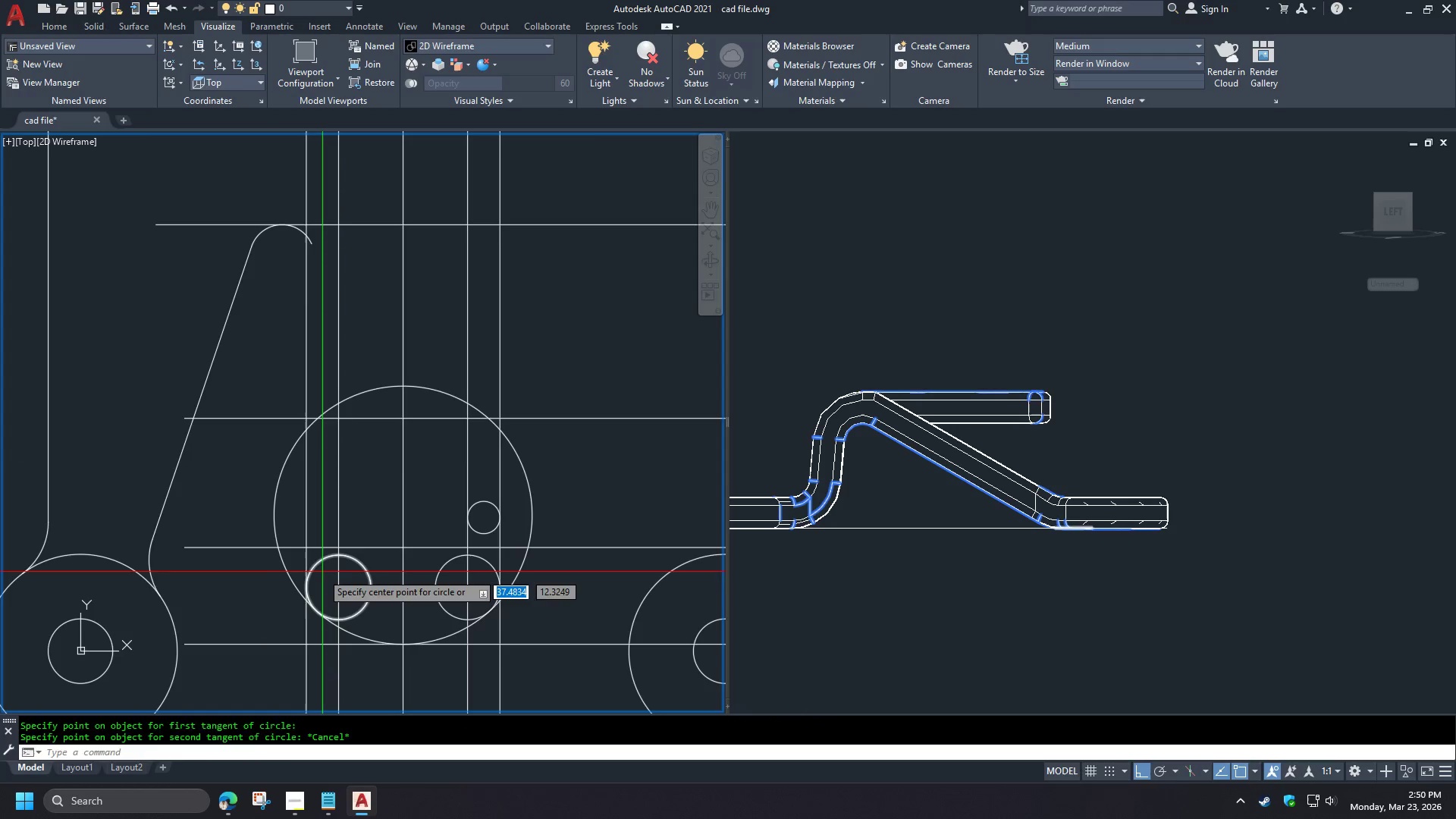 
key(T)
 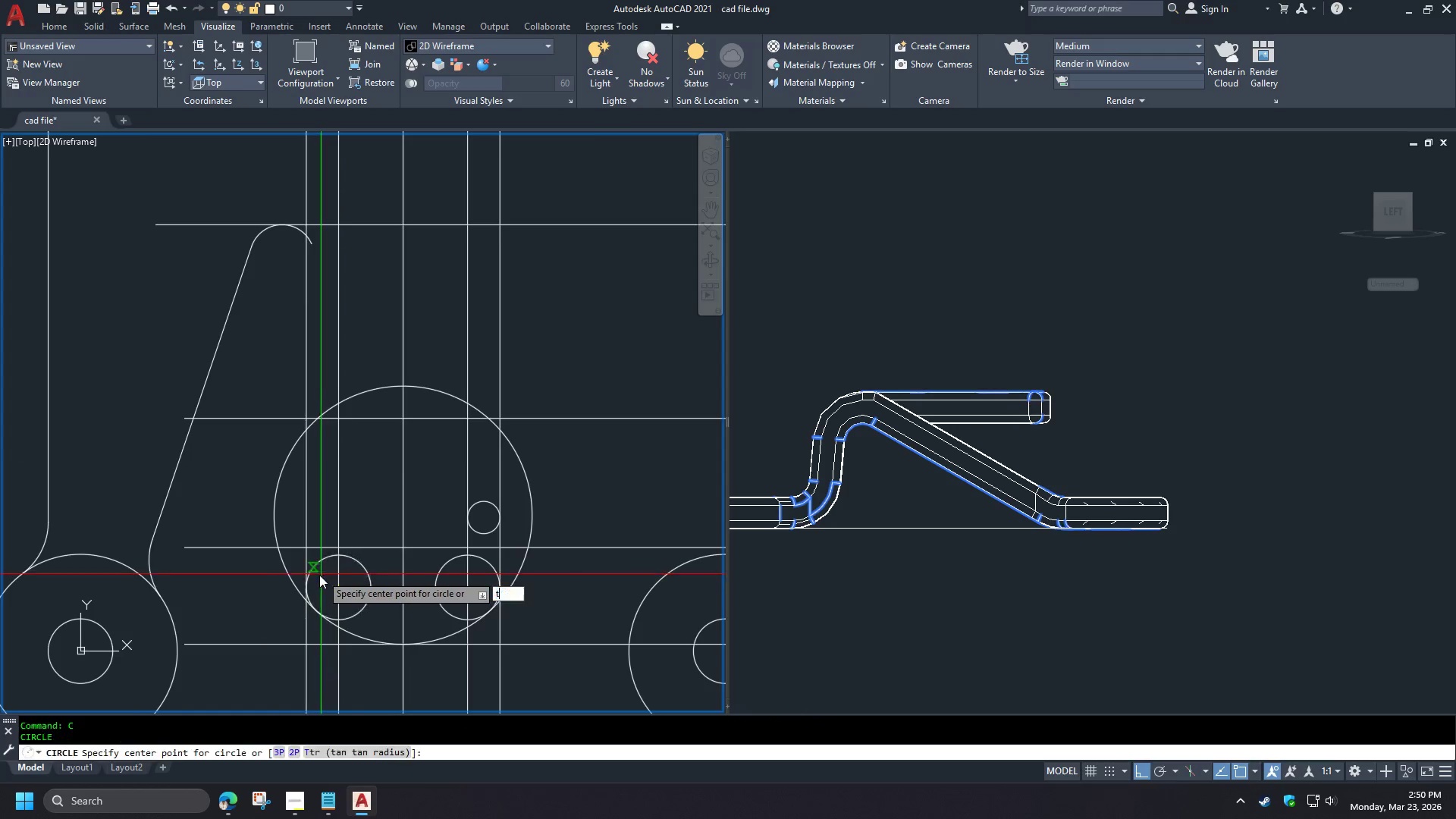 
key(Space)
 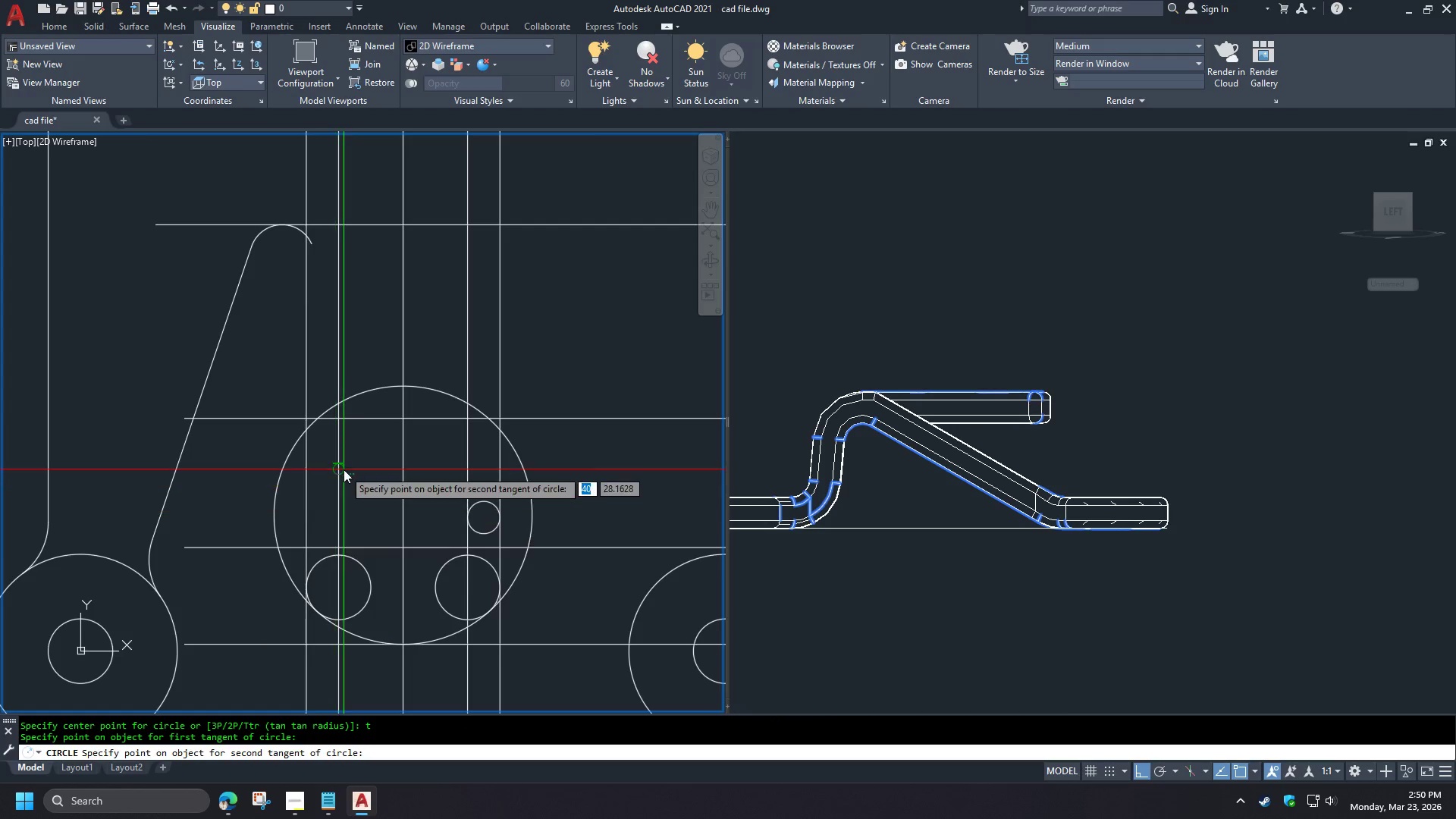 
left_click([344, 469])
 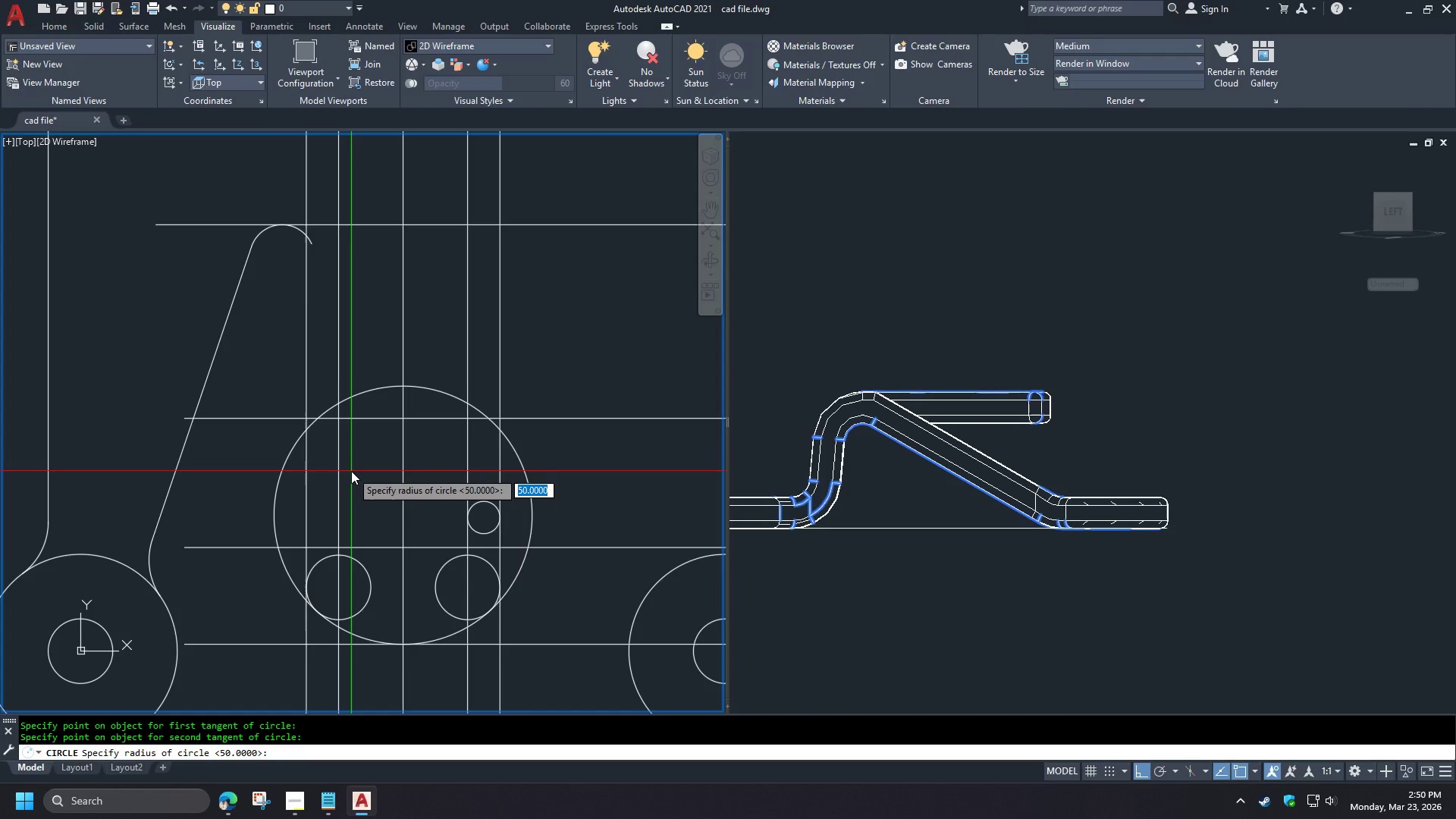 
key(Numpad6)
 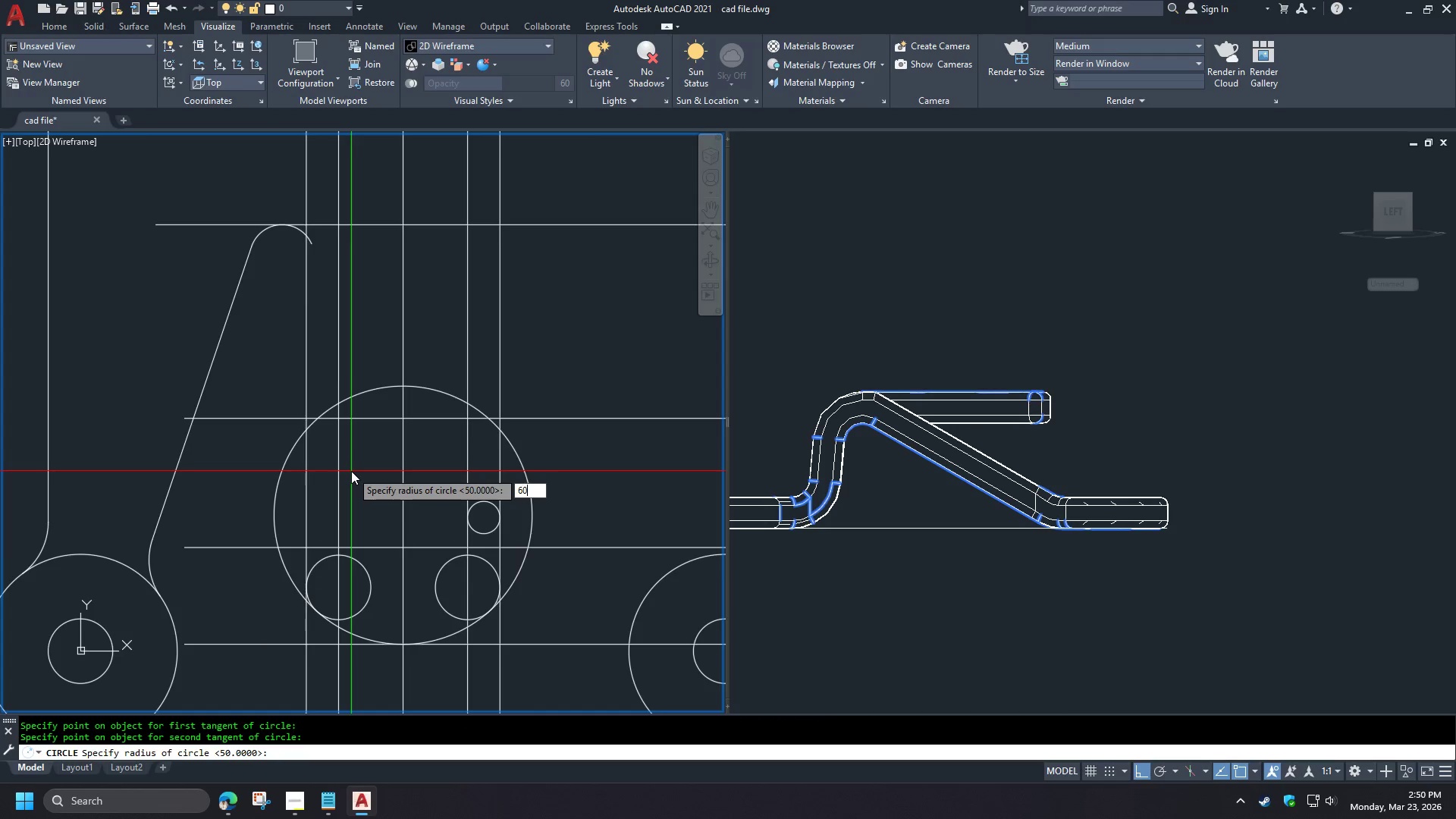 
key(Numpad0)
 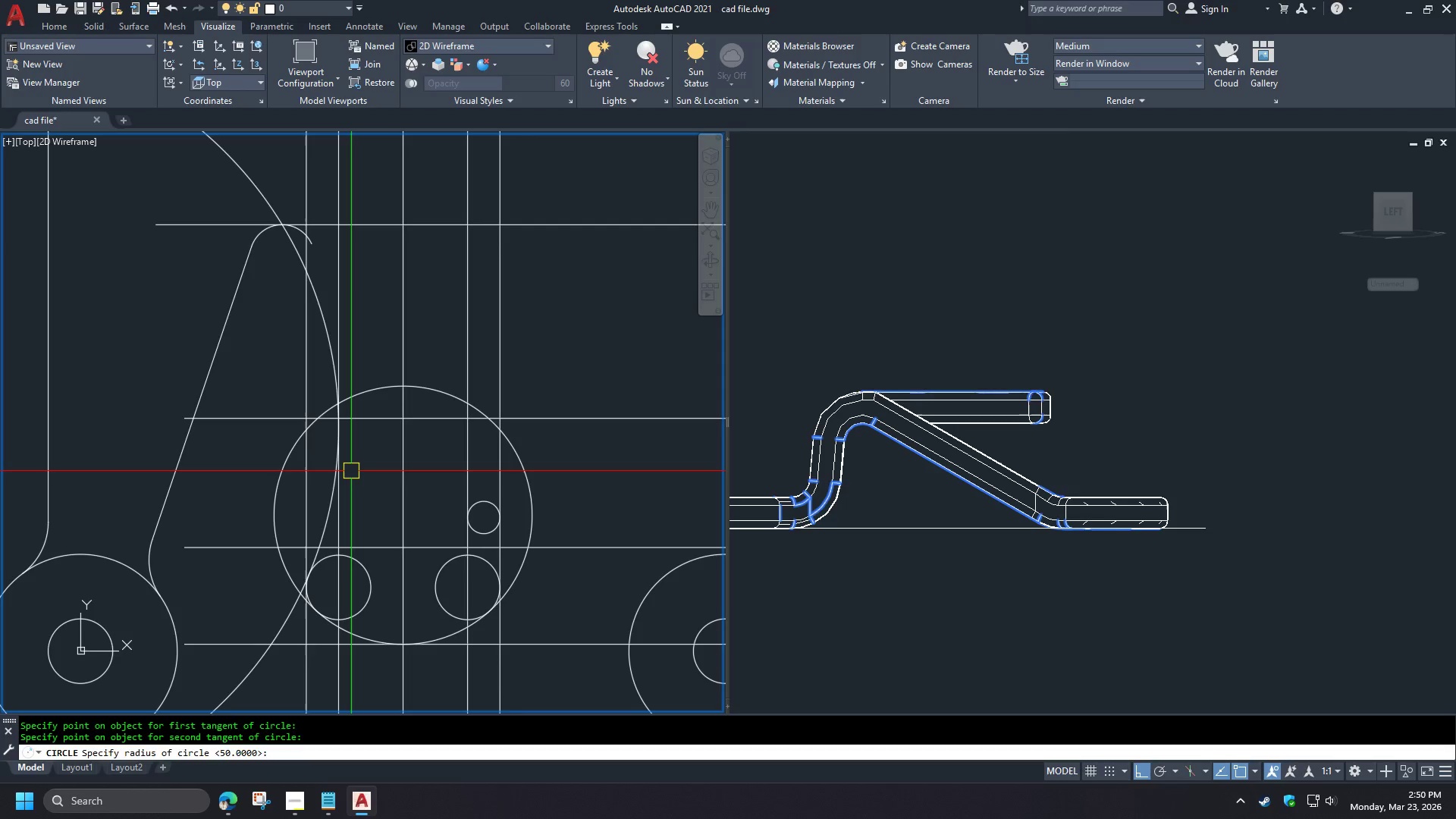 
key(Space)
 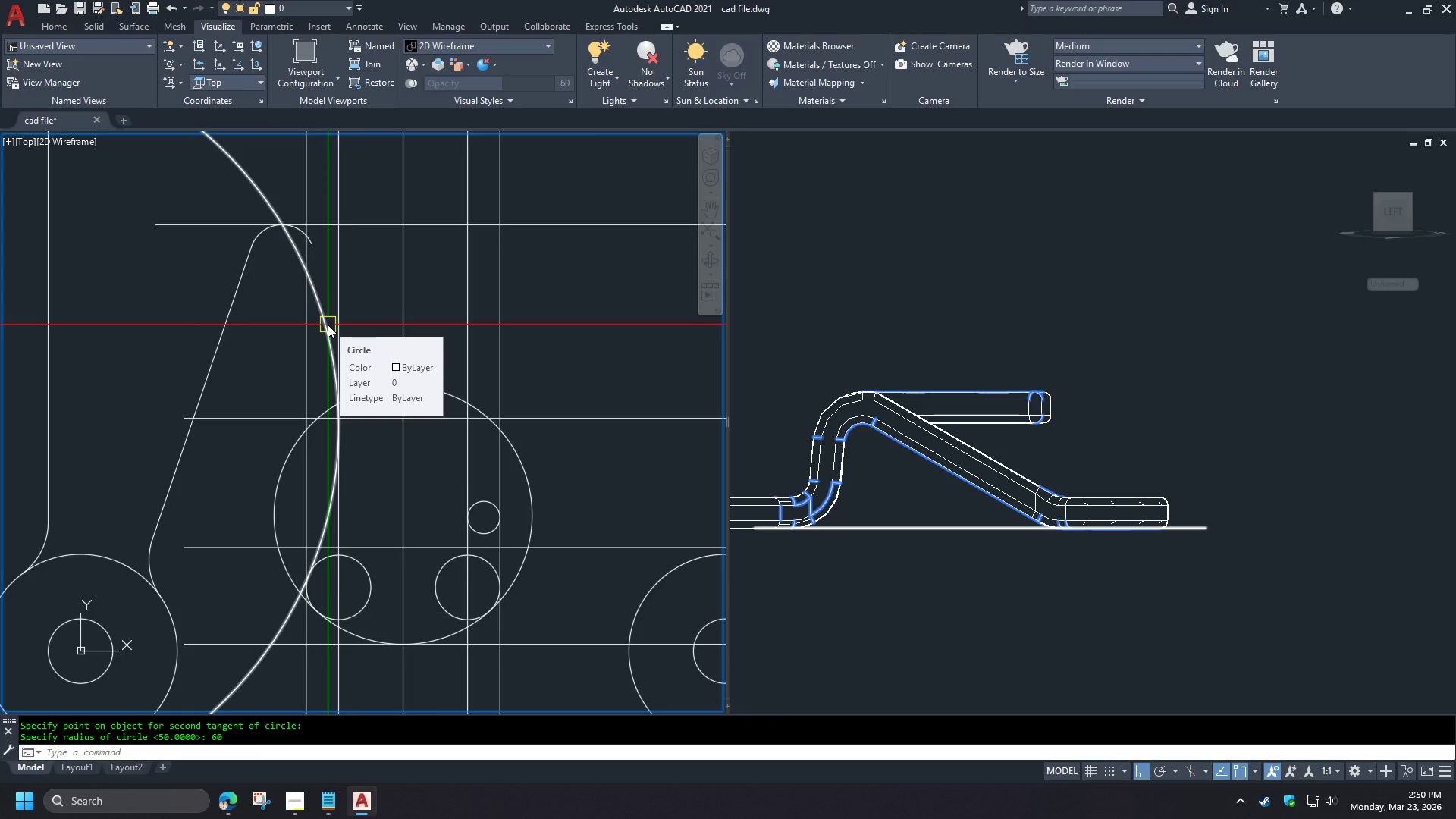 
wait(6.55)
 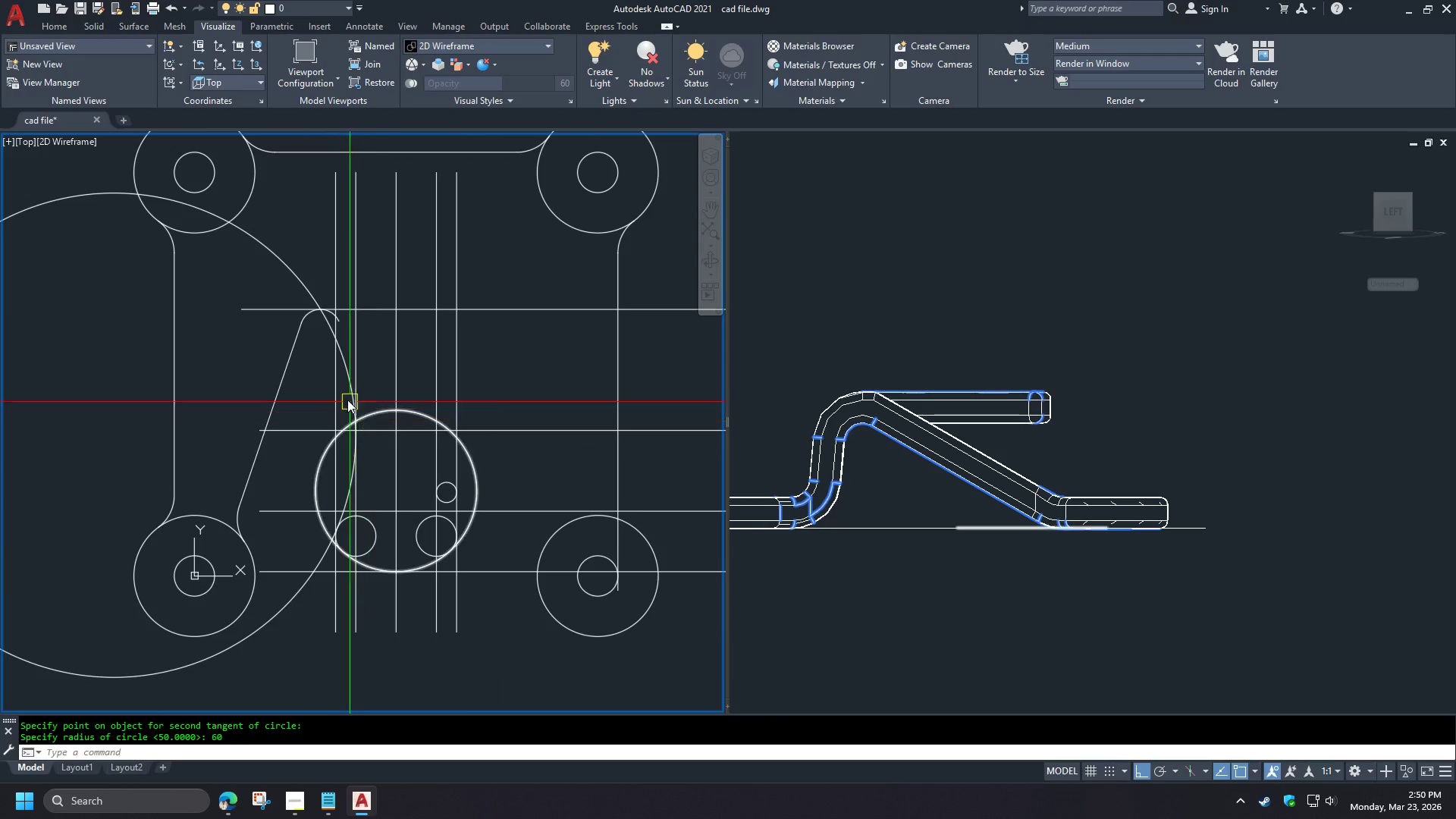 
left_click([345, 385])
 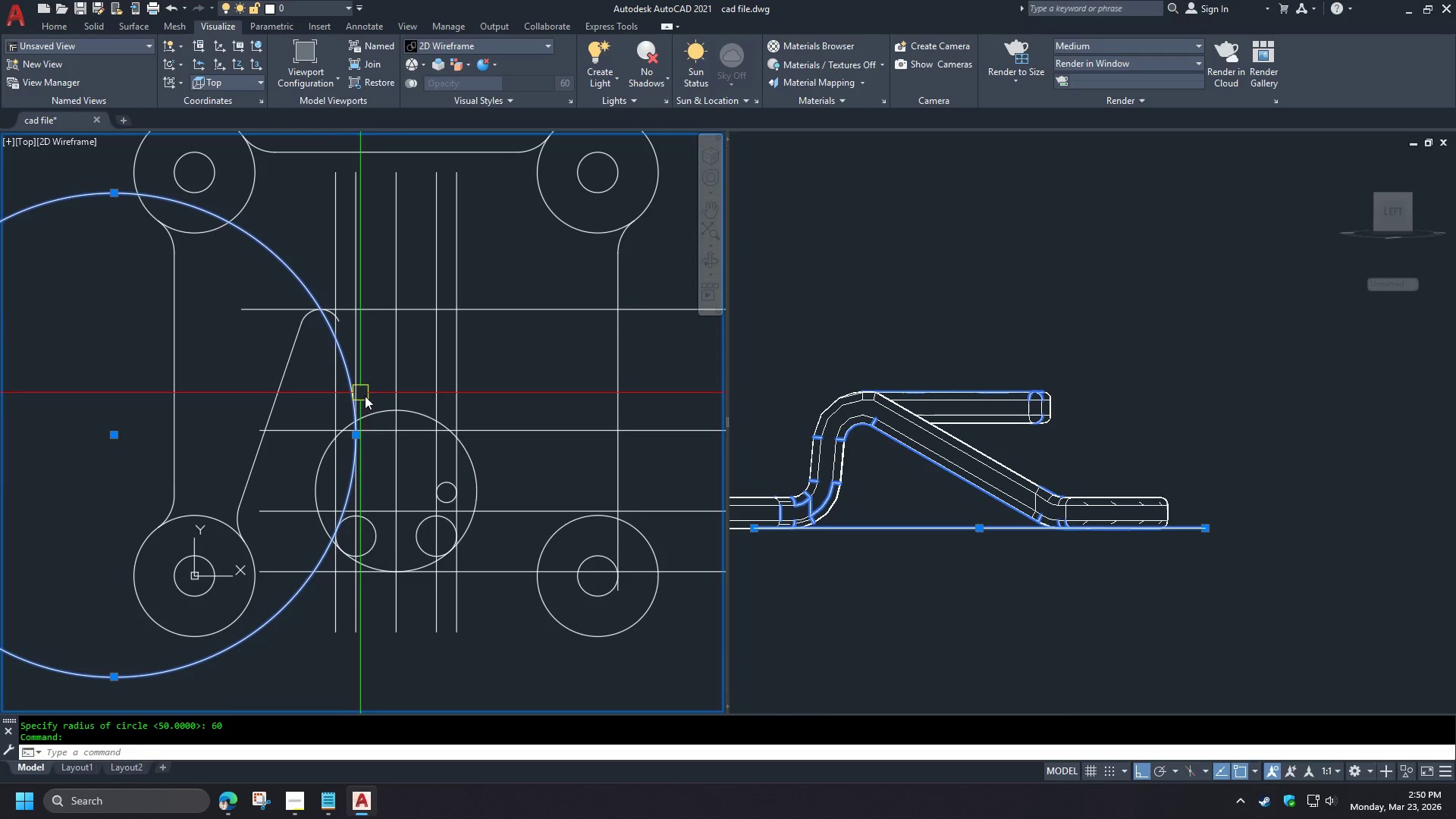 
key(E)
 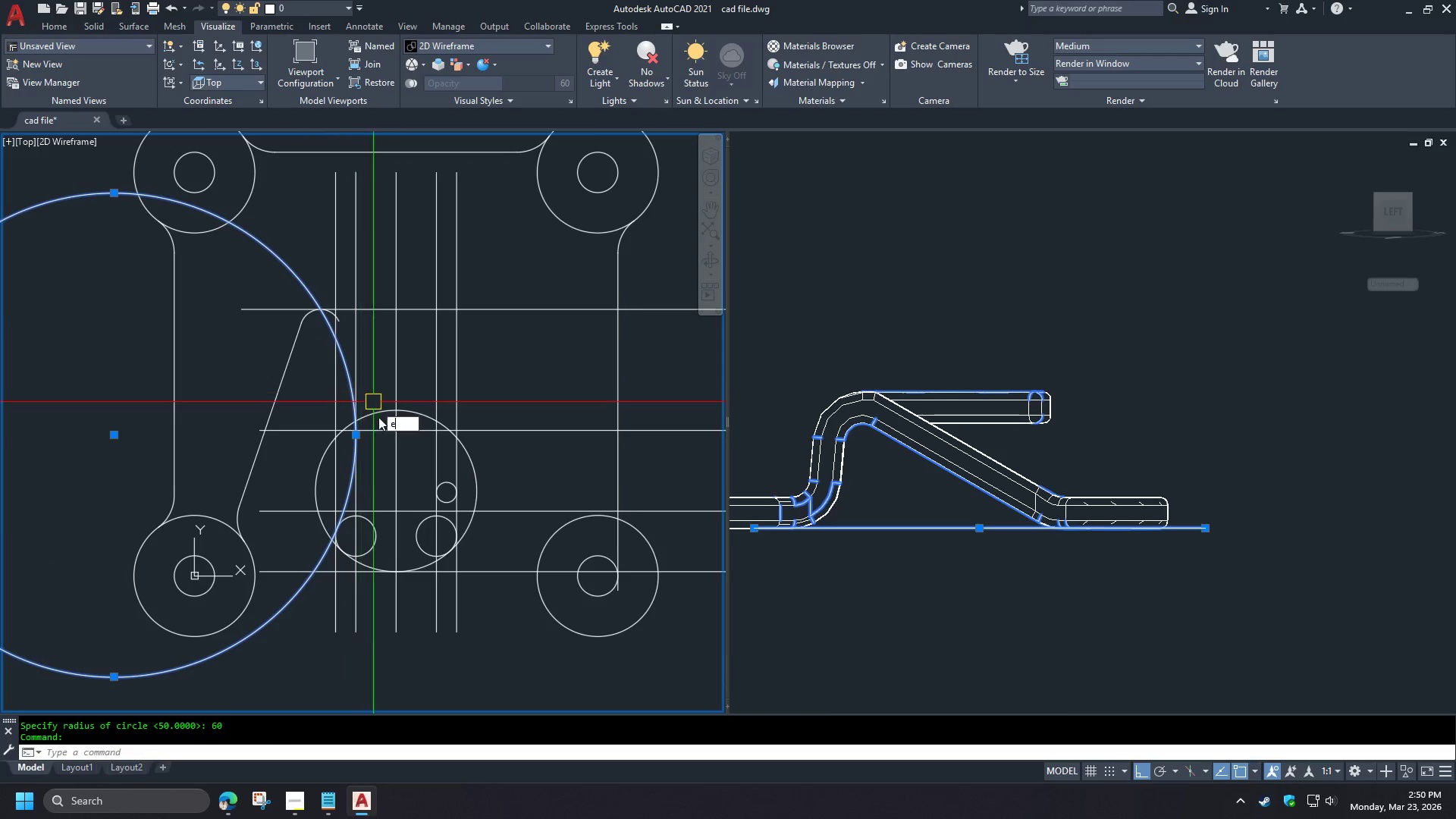 
key(Space)
 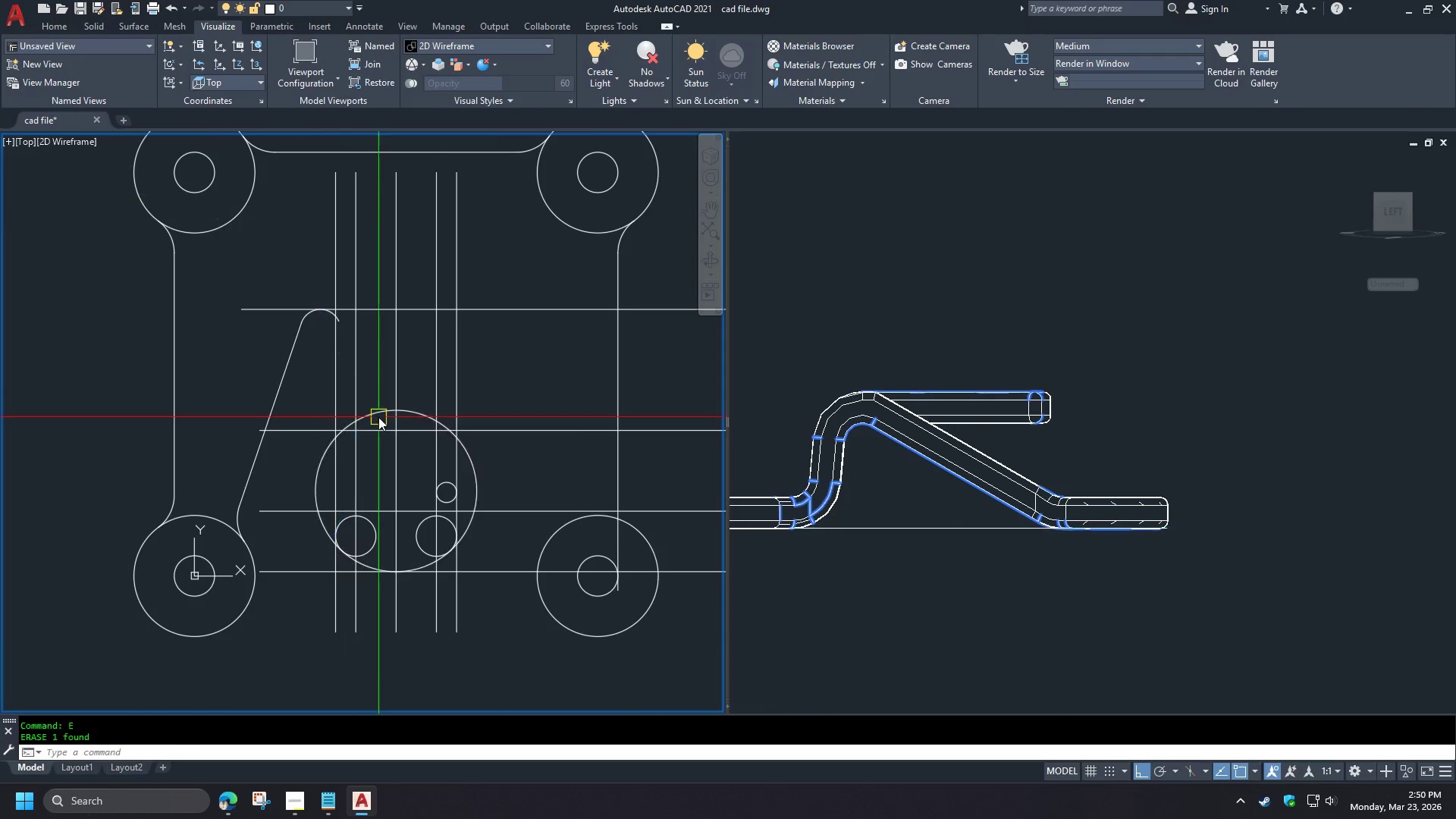 
key(C)
 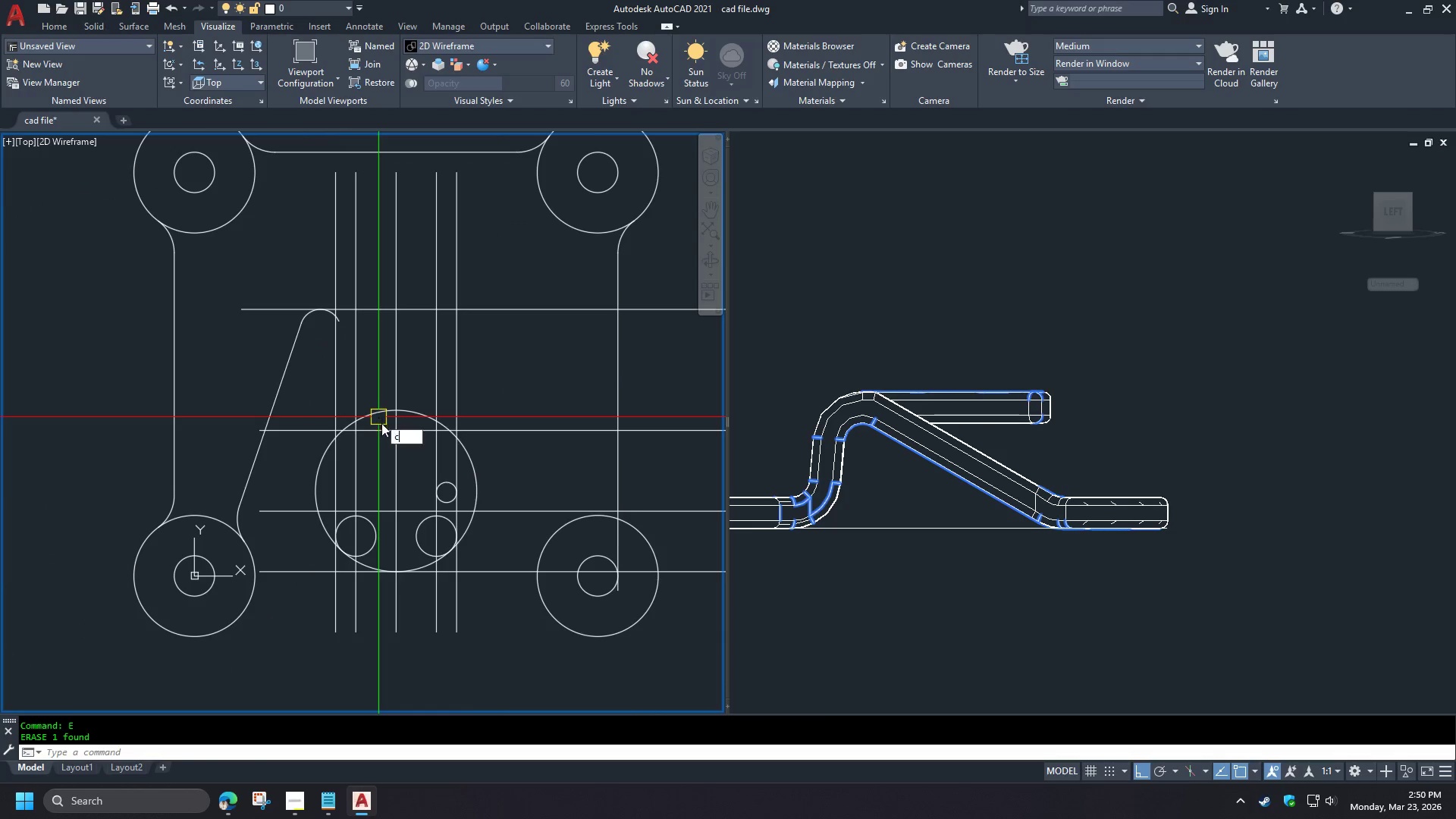 
key(Space)
 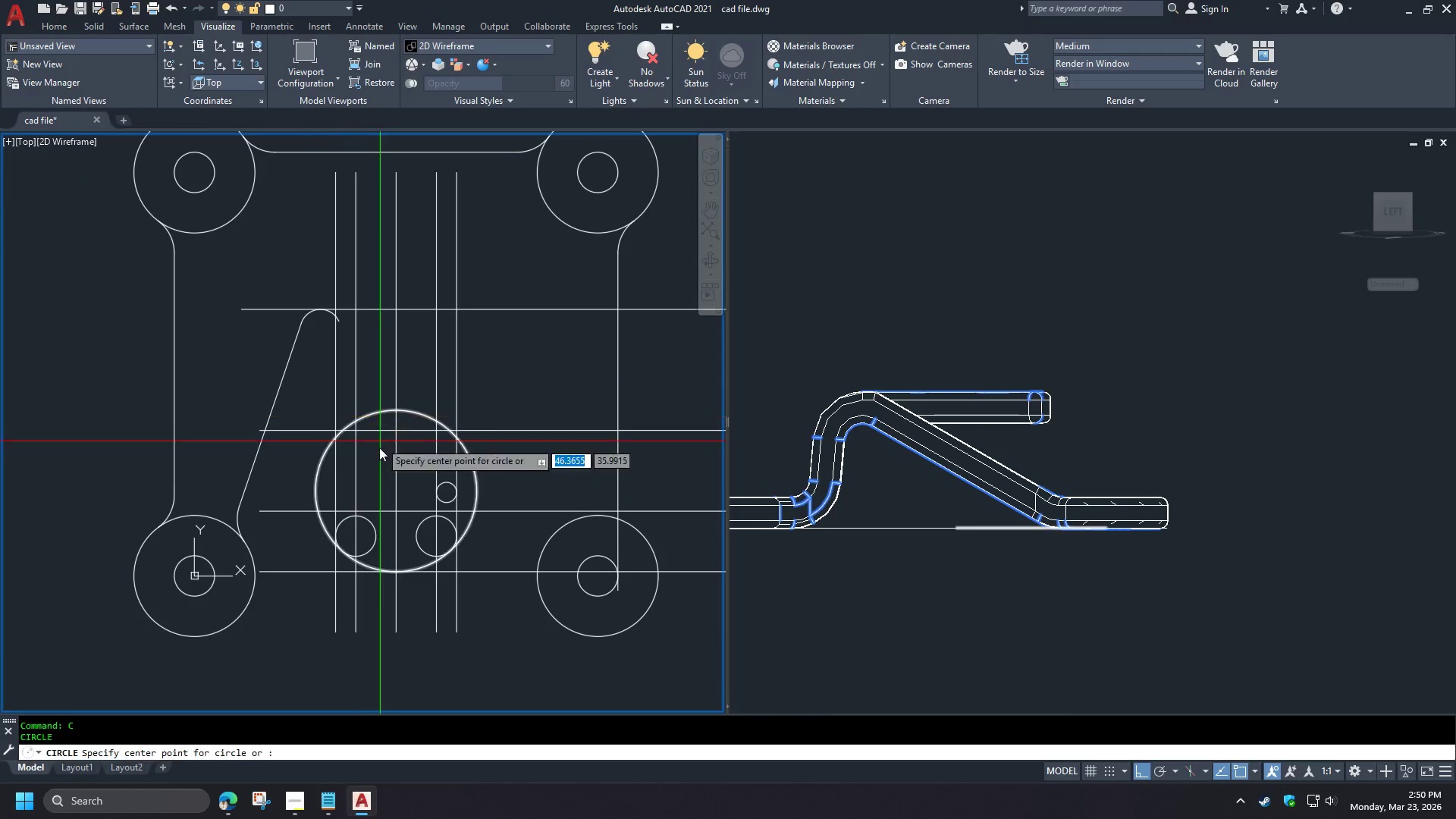 
key(T)
 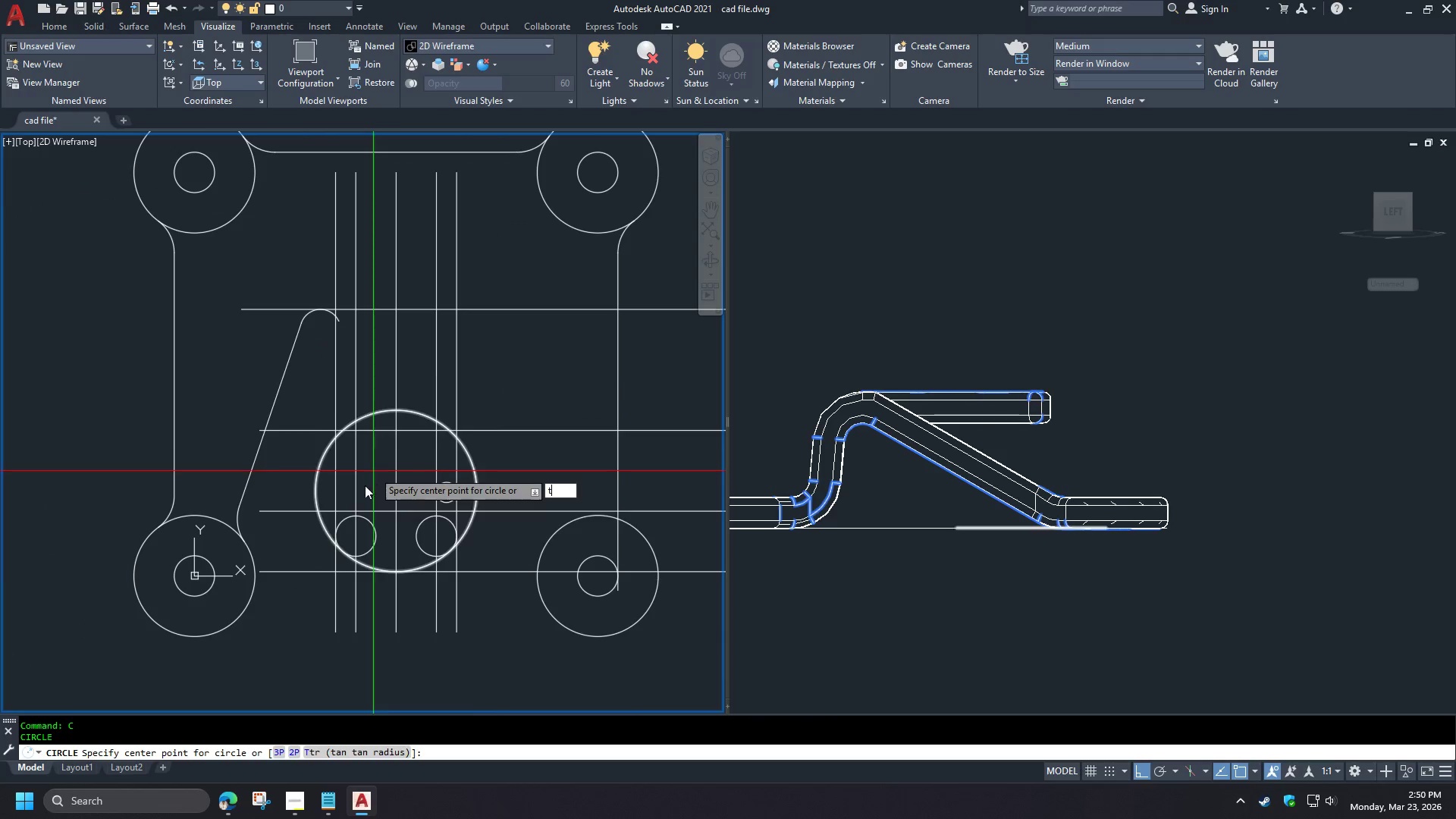 
key(Space)
 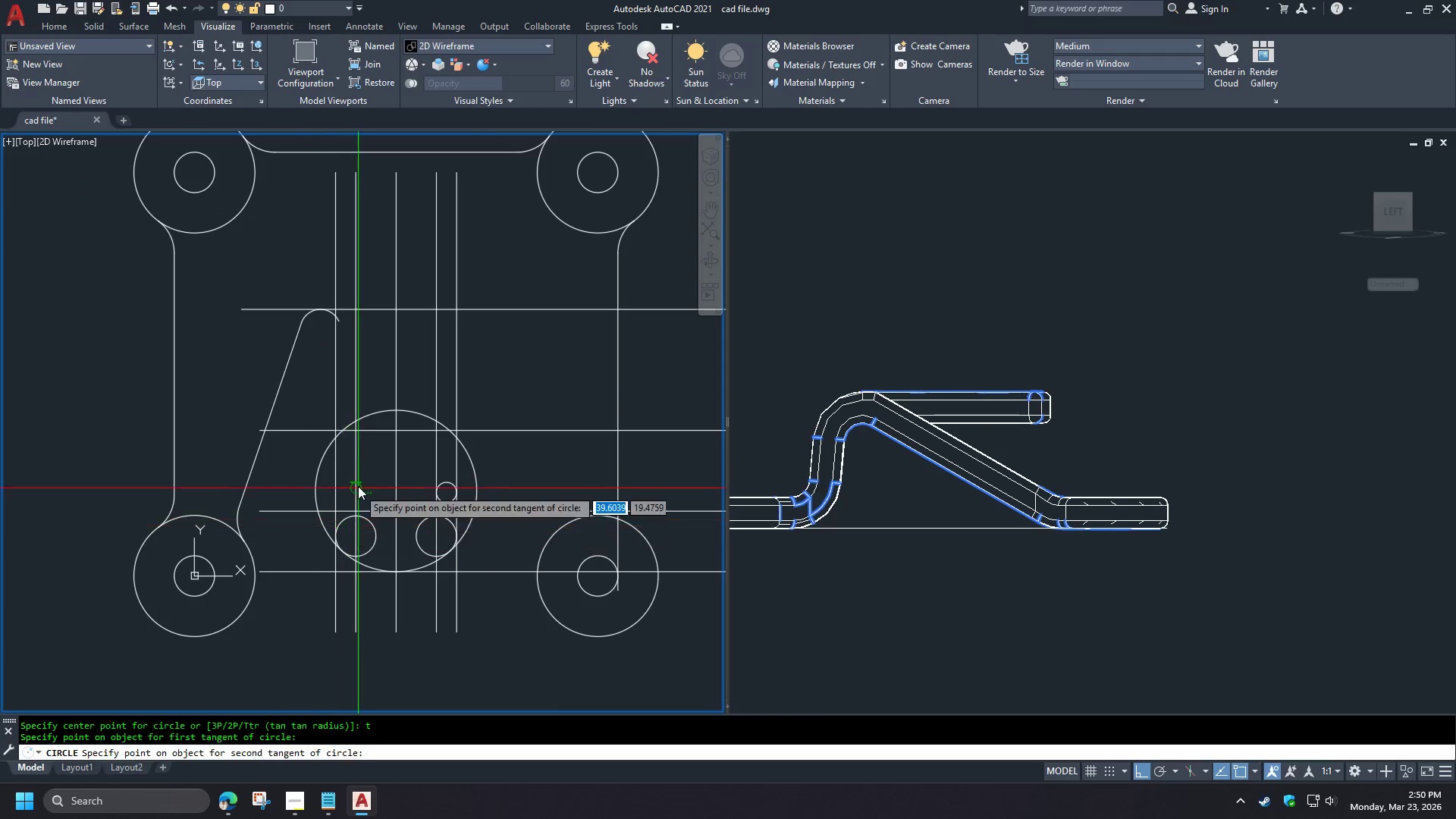 
double_click([358, 474])
 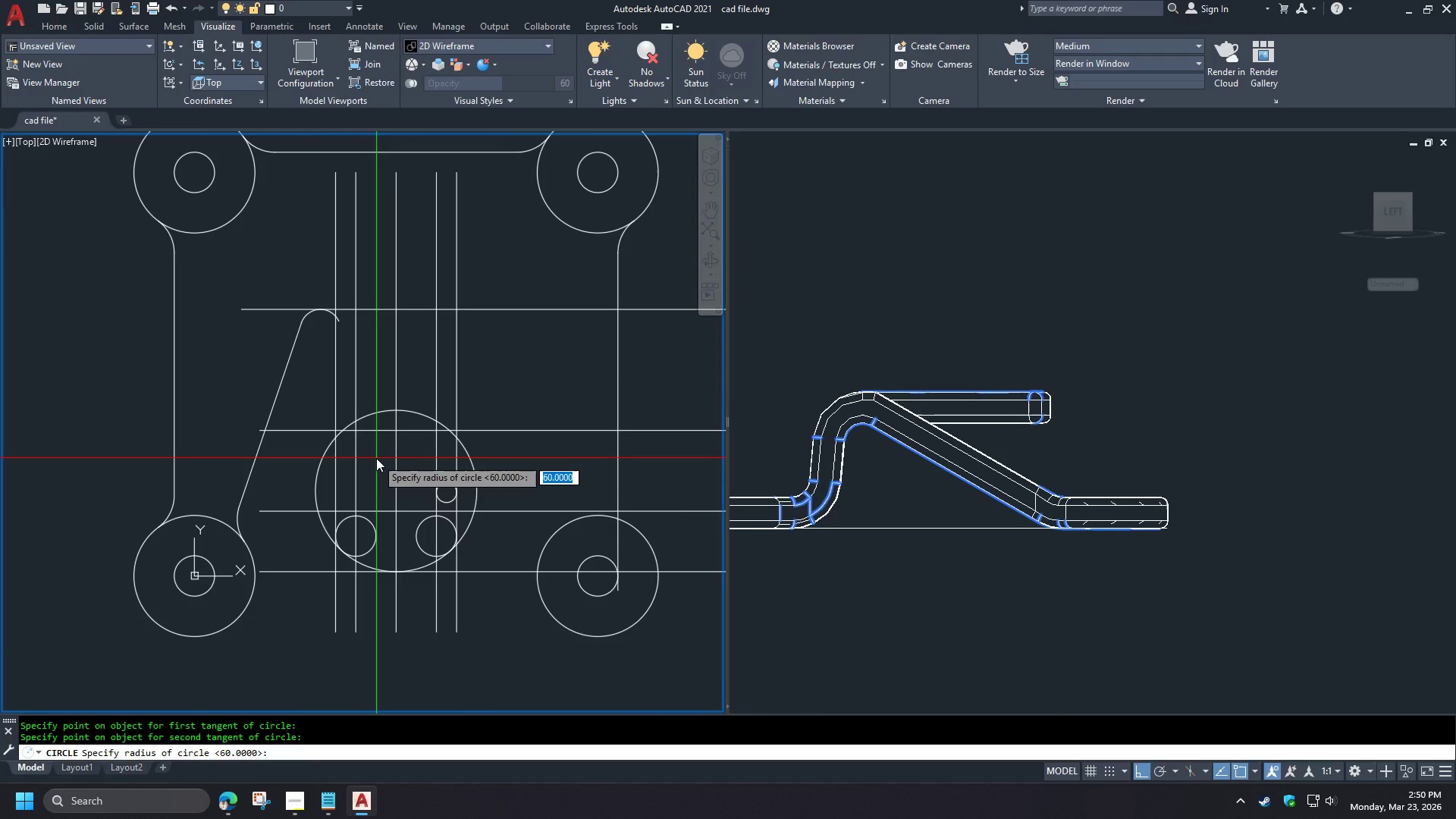 
key(Numpad8)
 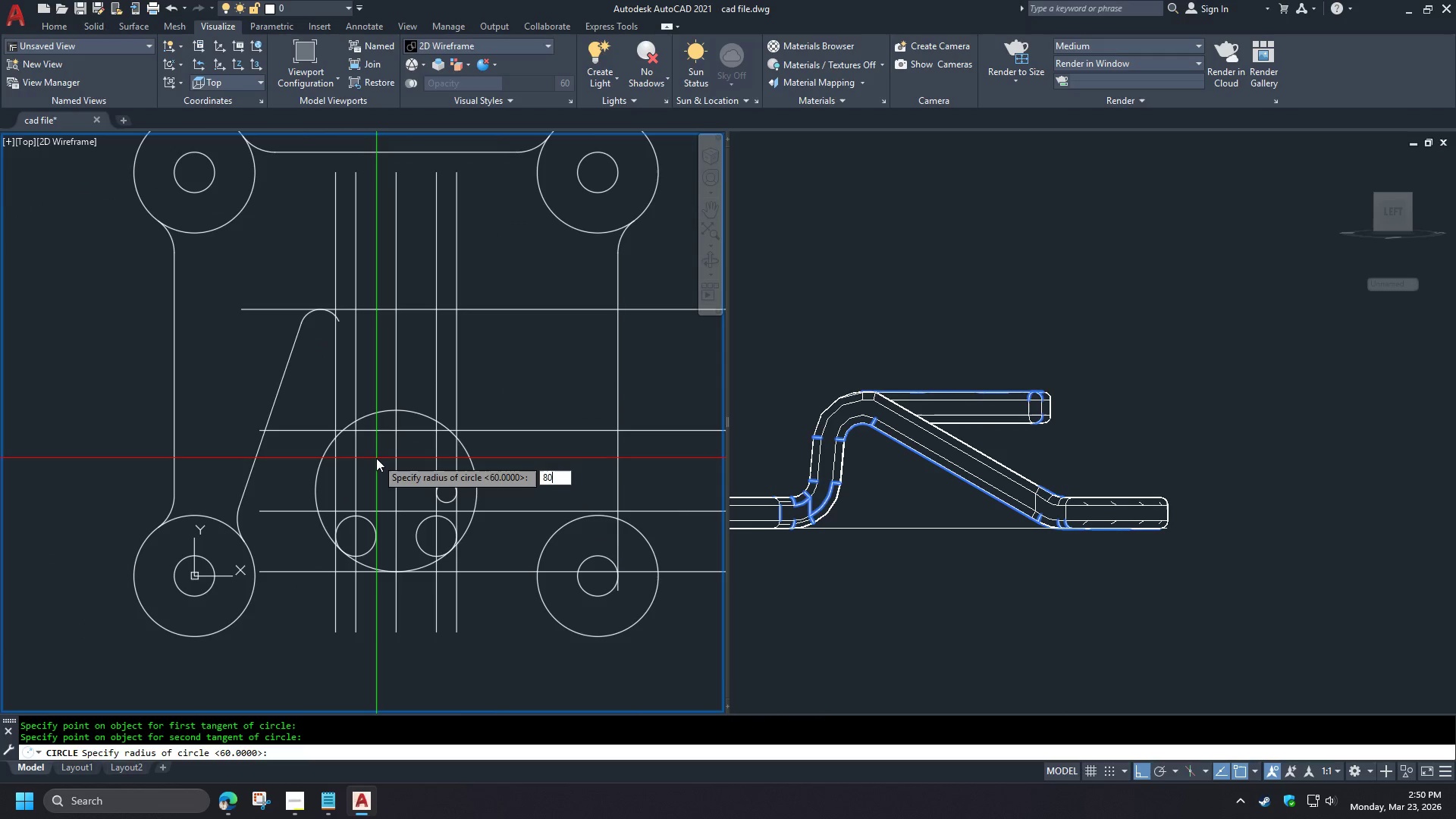 
key(Numpad0)
 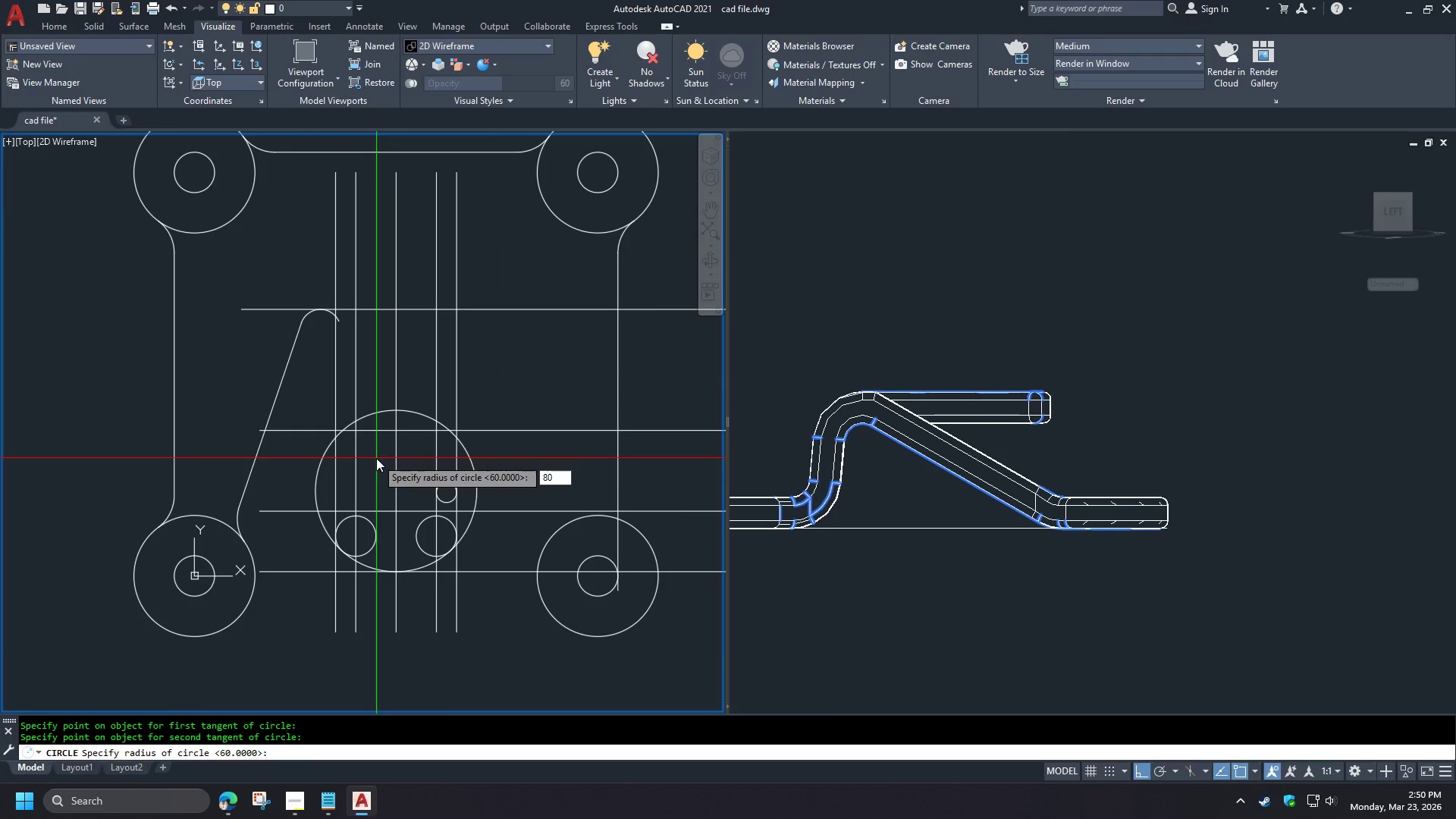 
key(Space)
 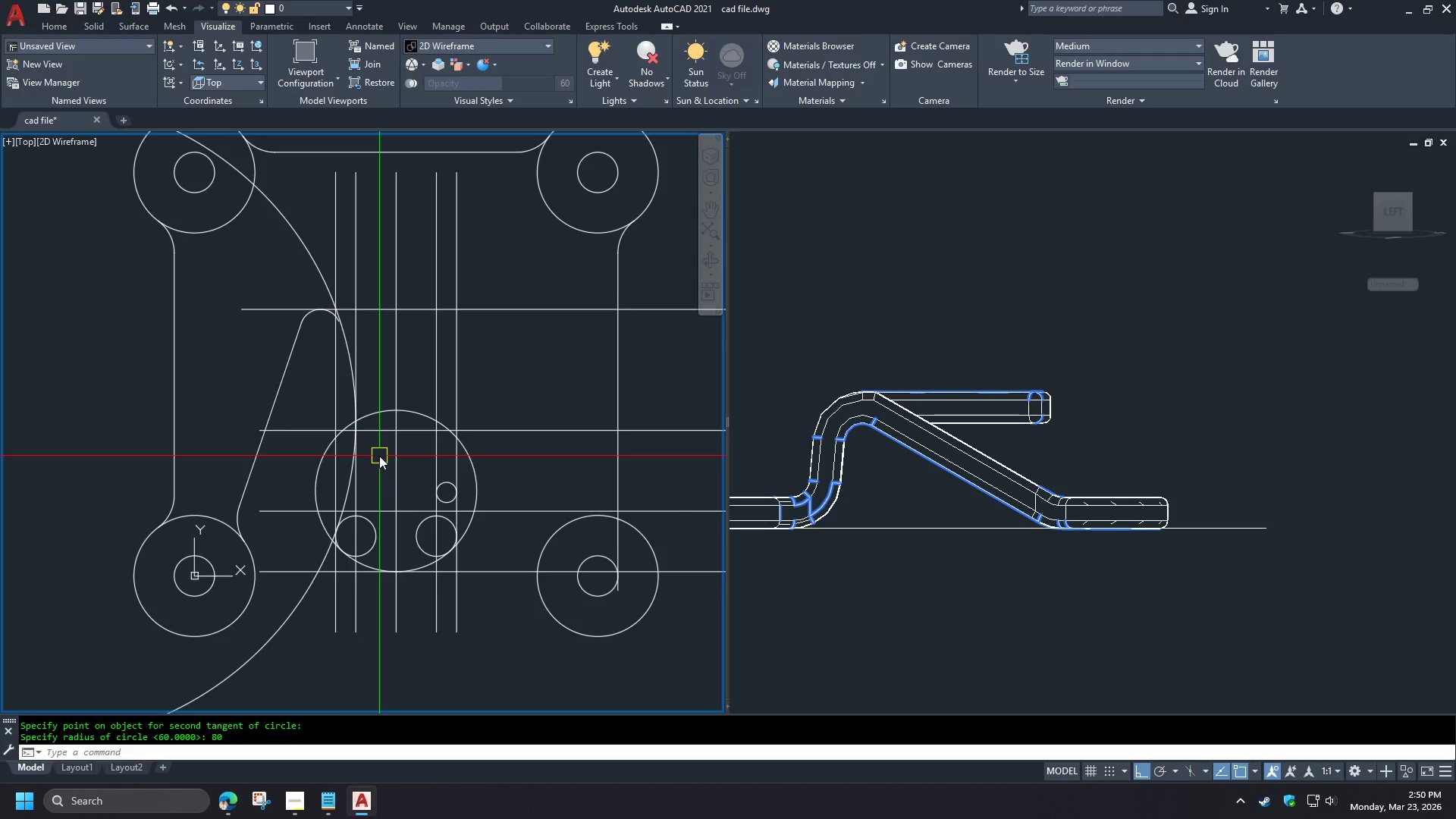 
scroll: coordinate [386, 452], scroll_direction: down, amount: 1.0
 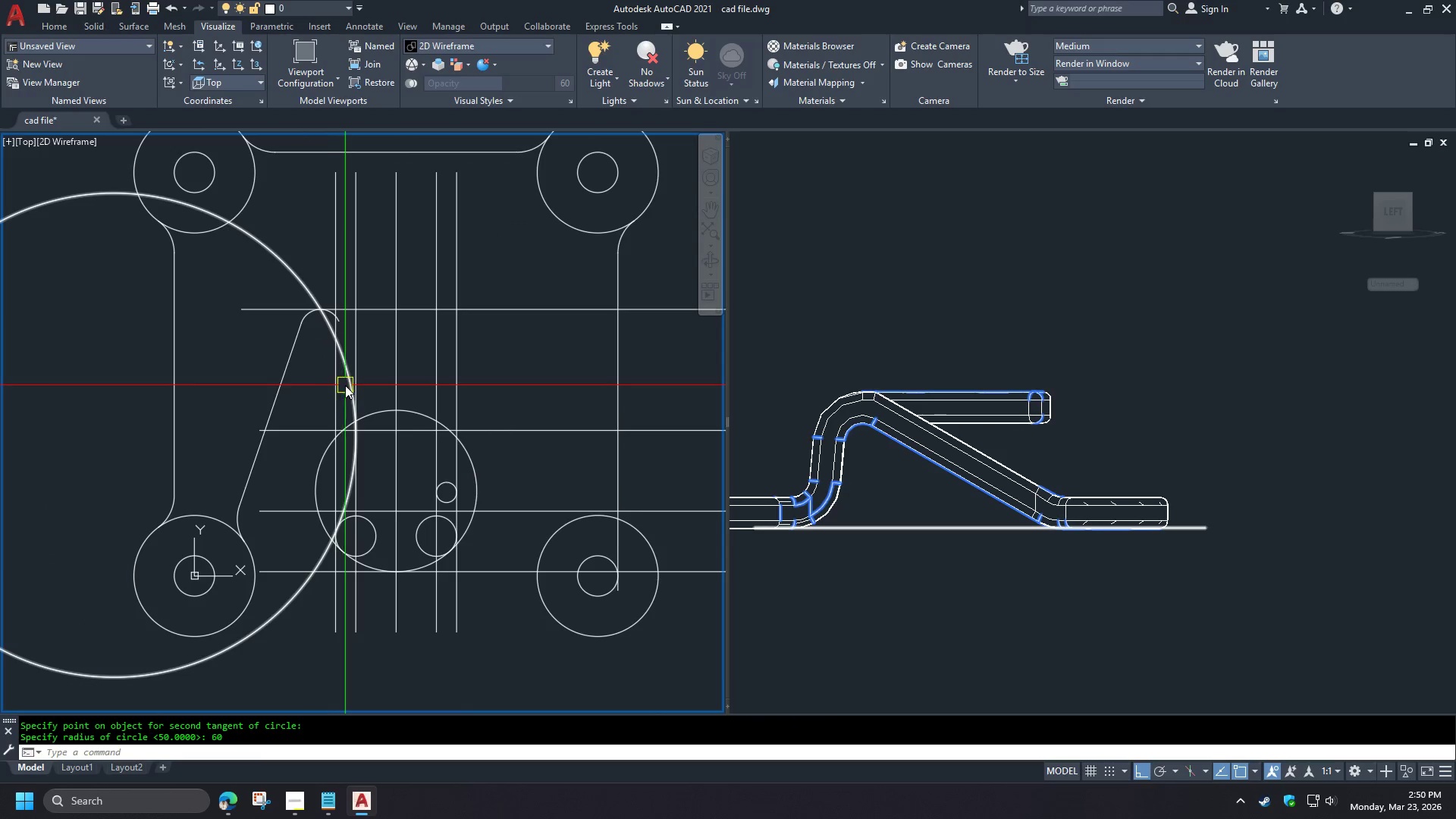 
mouse_move([365, 396])
 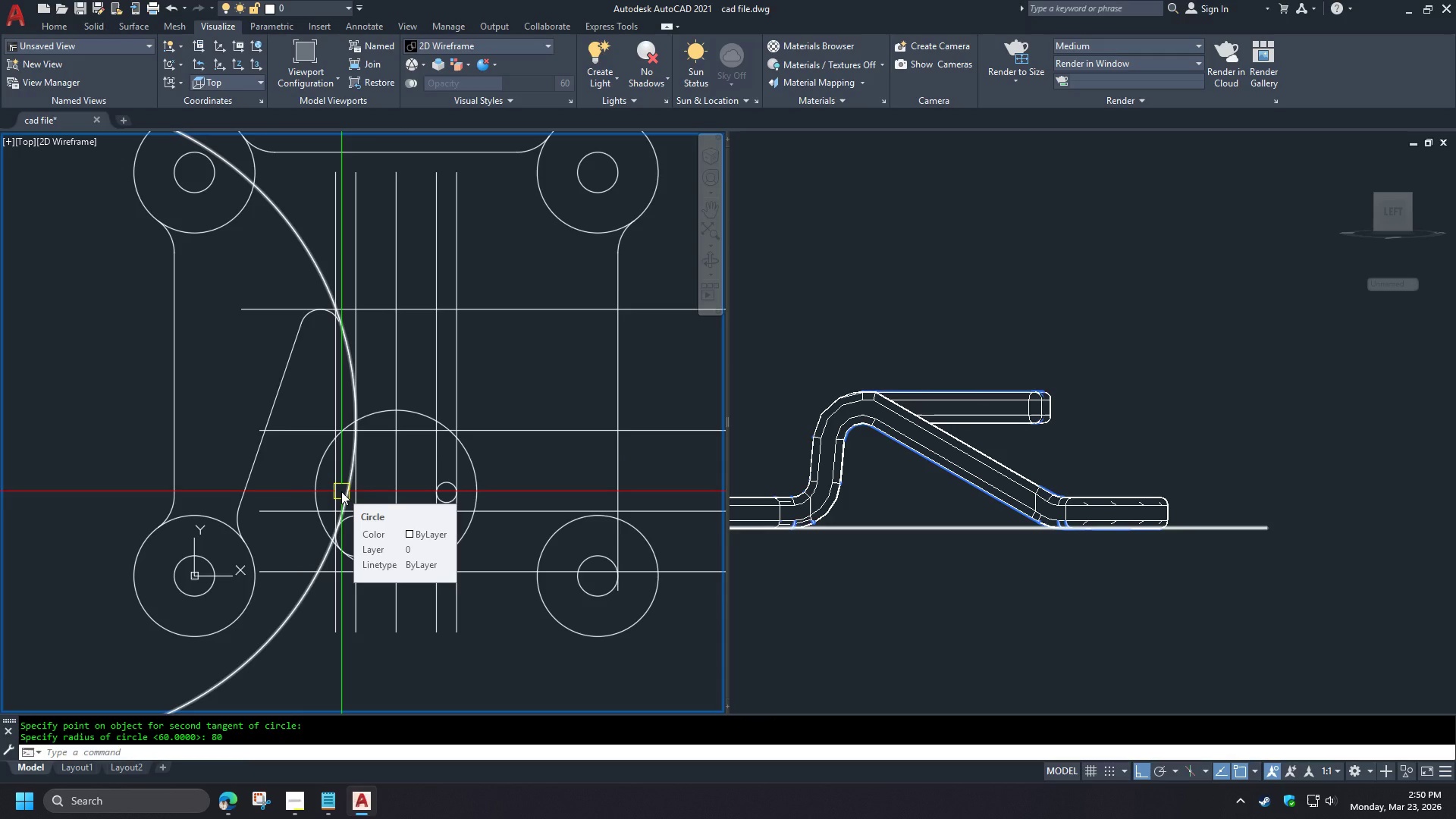 
wait(5.51)
 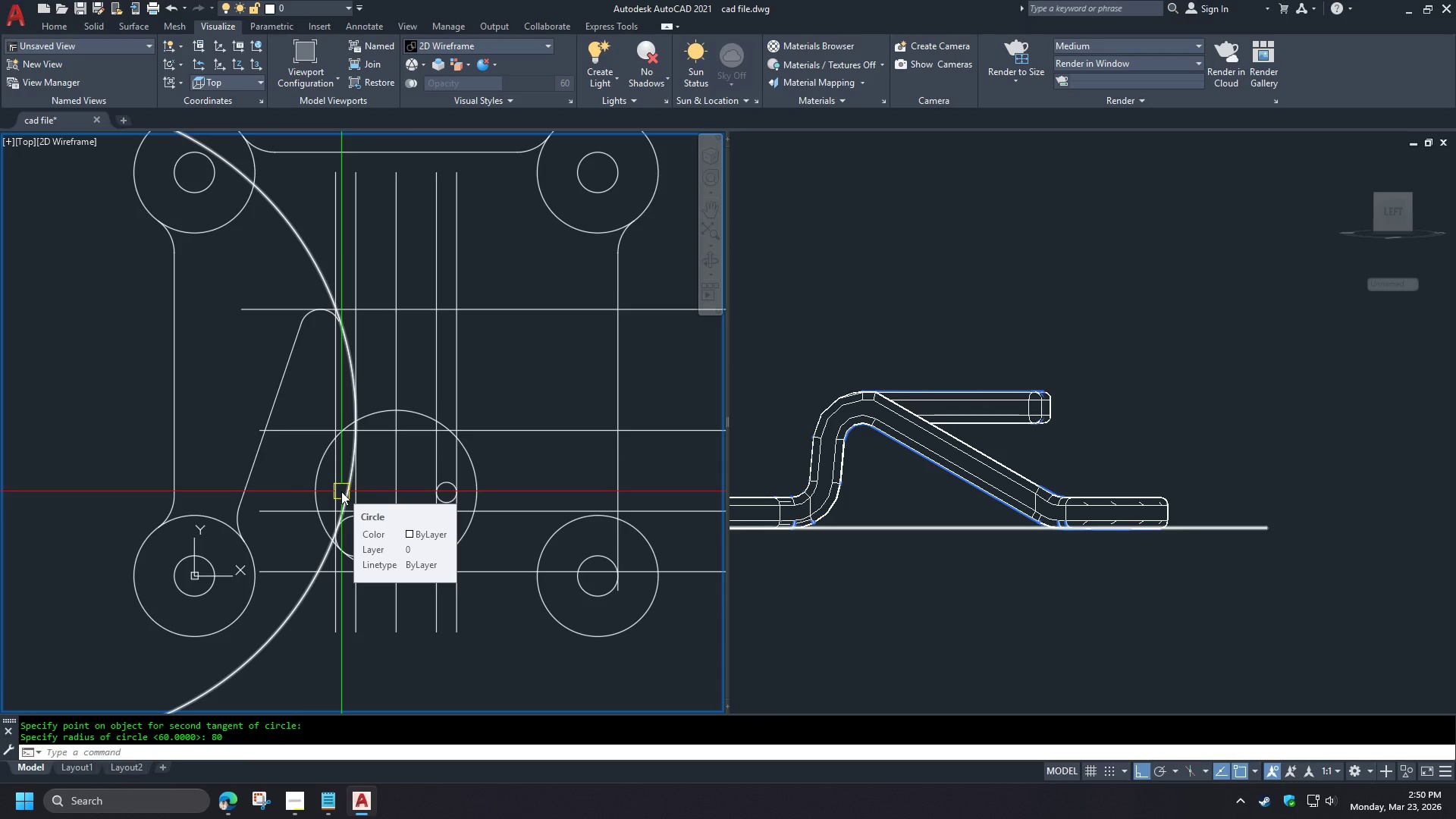 
left_click([341, 491])
 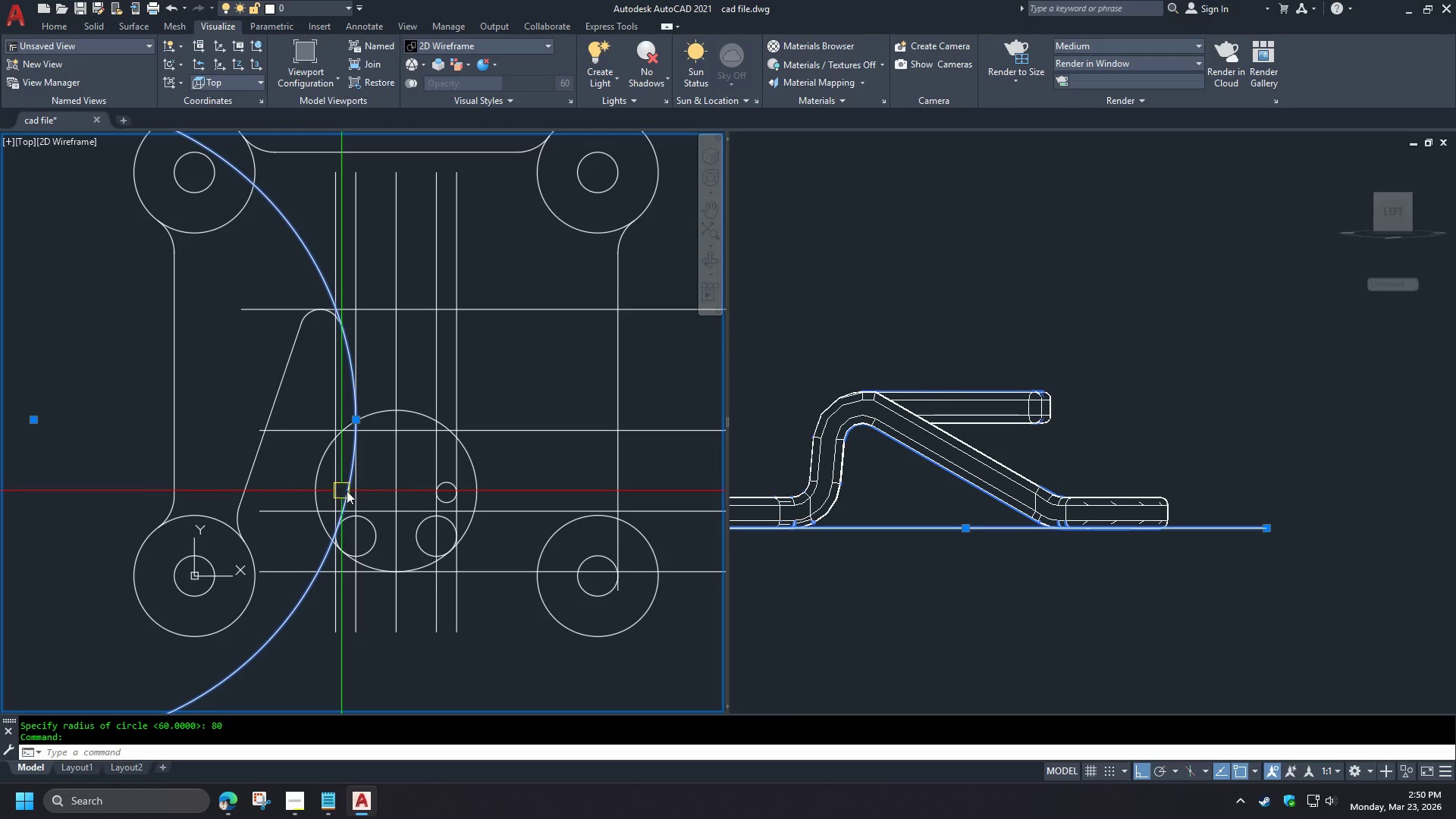 
key(E)
 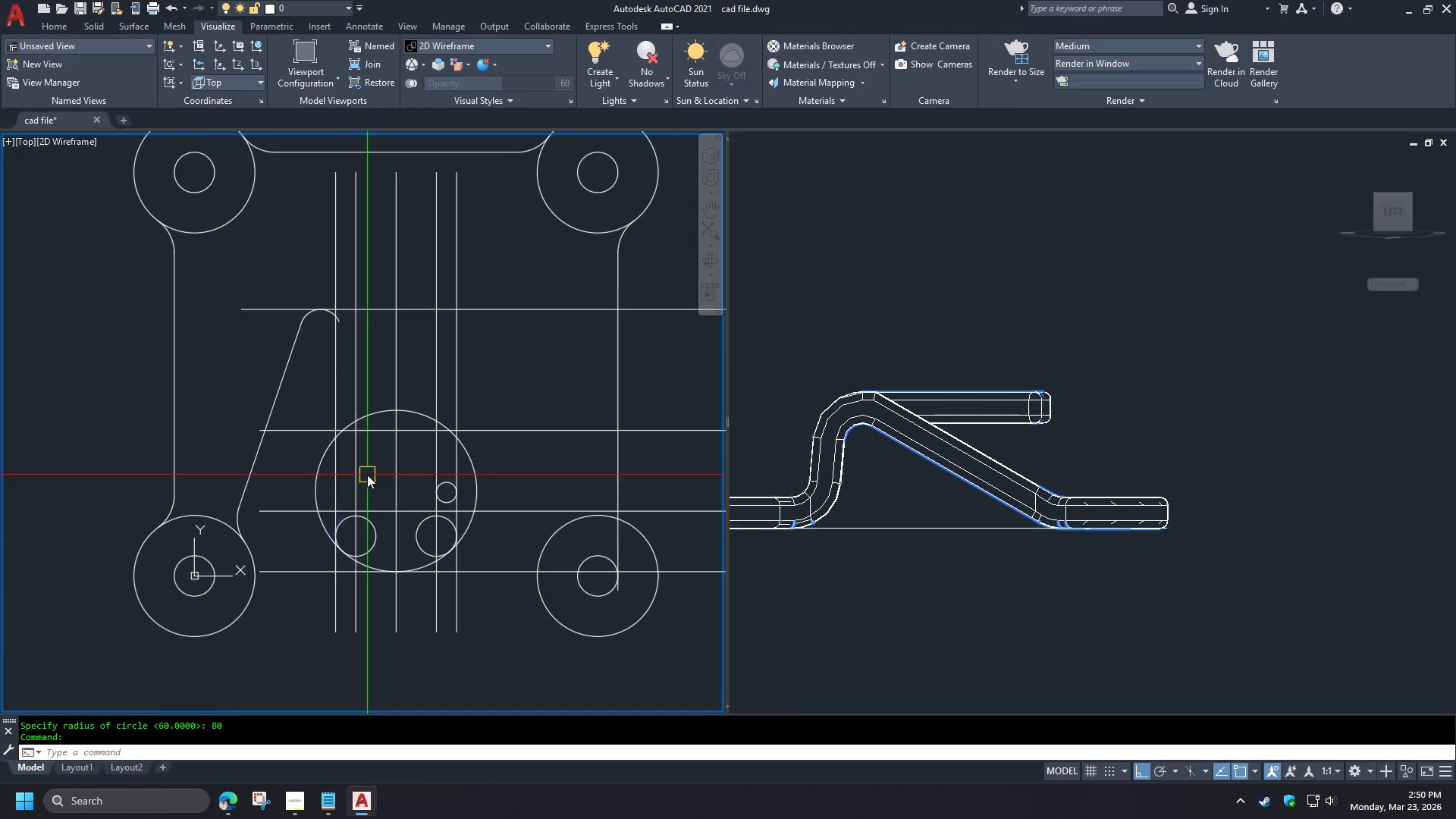 
key(Space)
 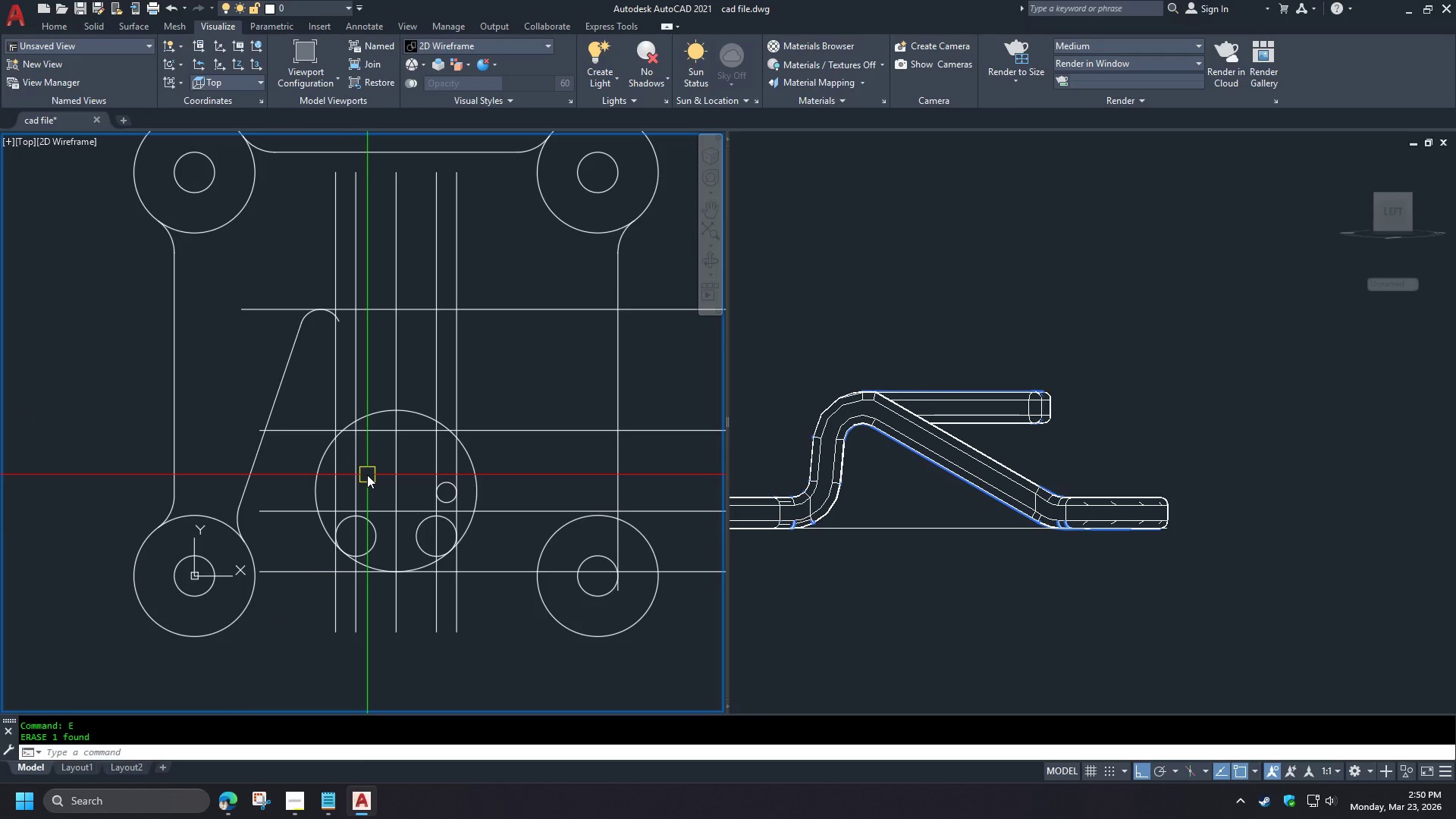 
key(C)
 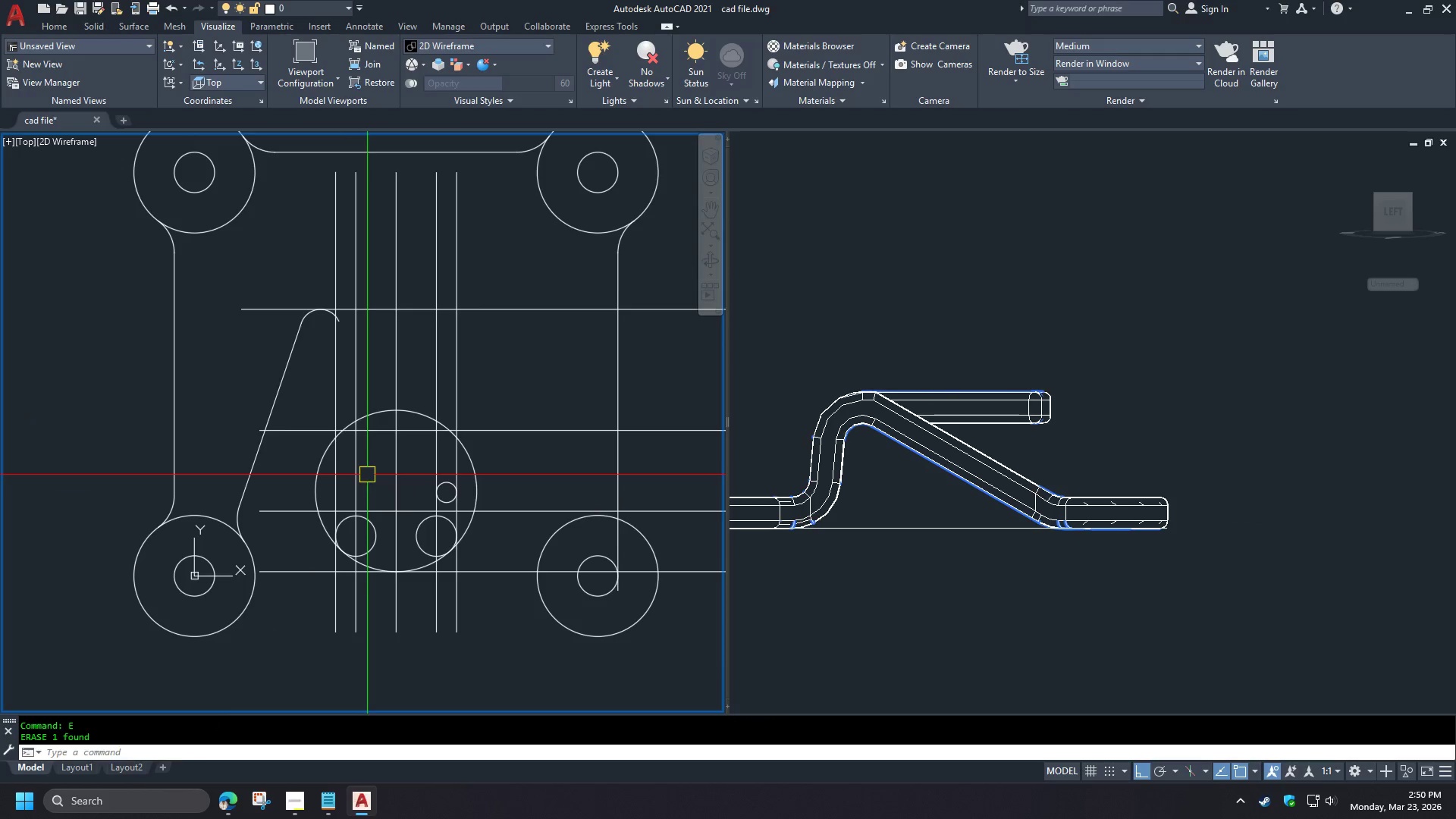 
key(Space)
 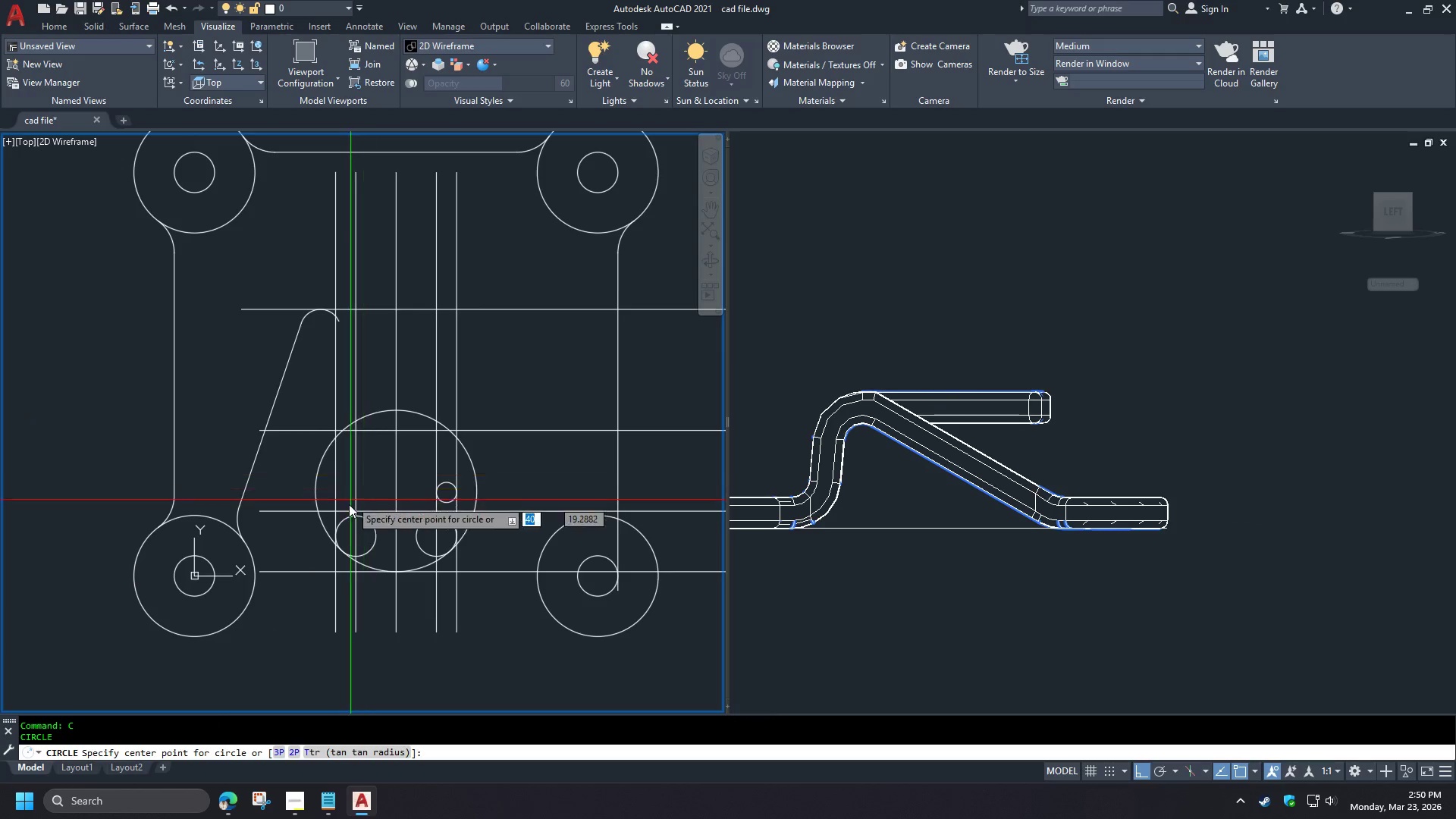 
key(T)
 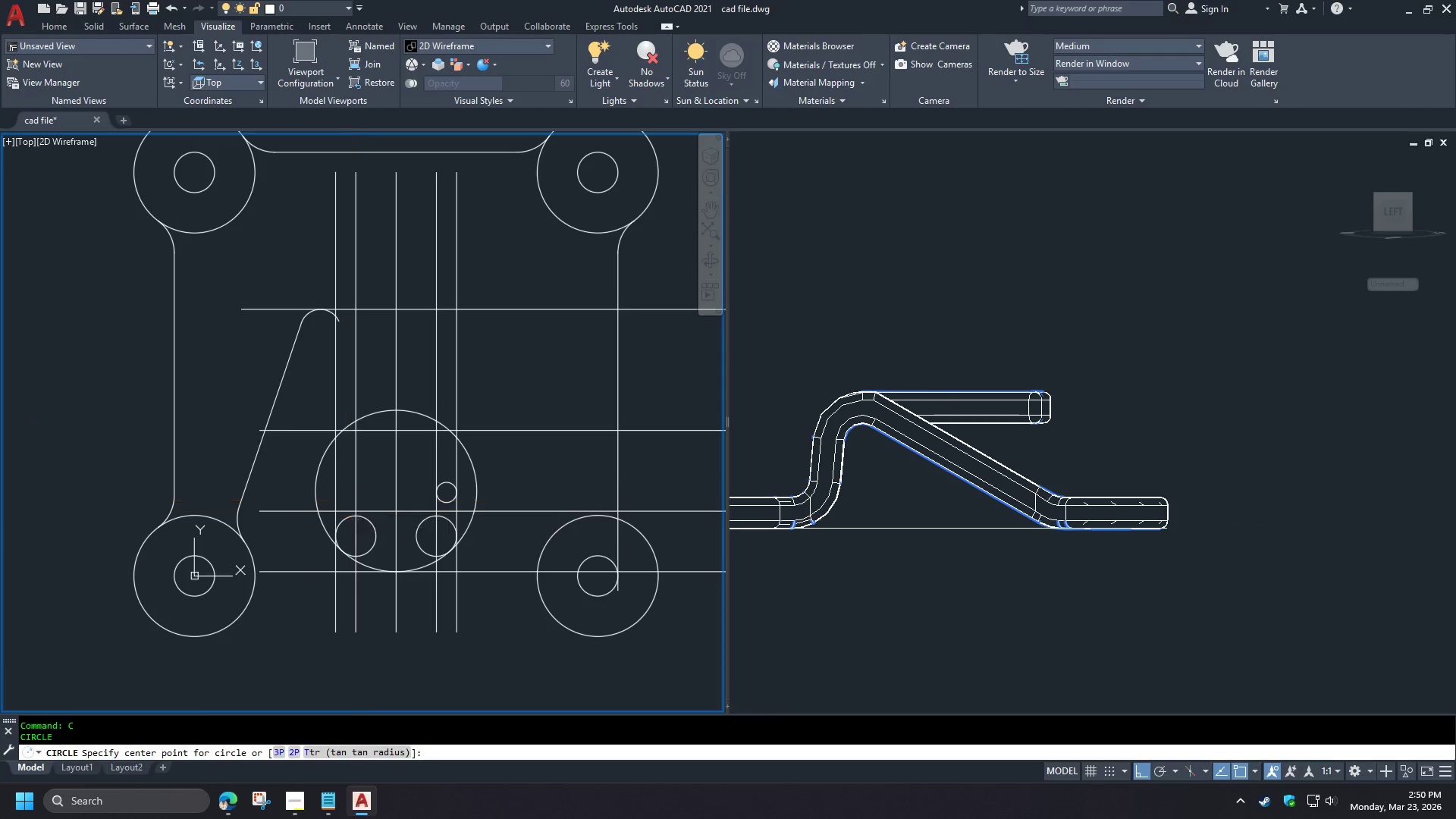 
key(Space)
 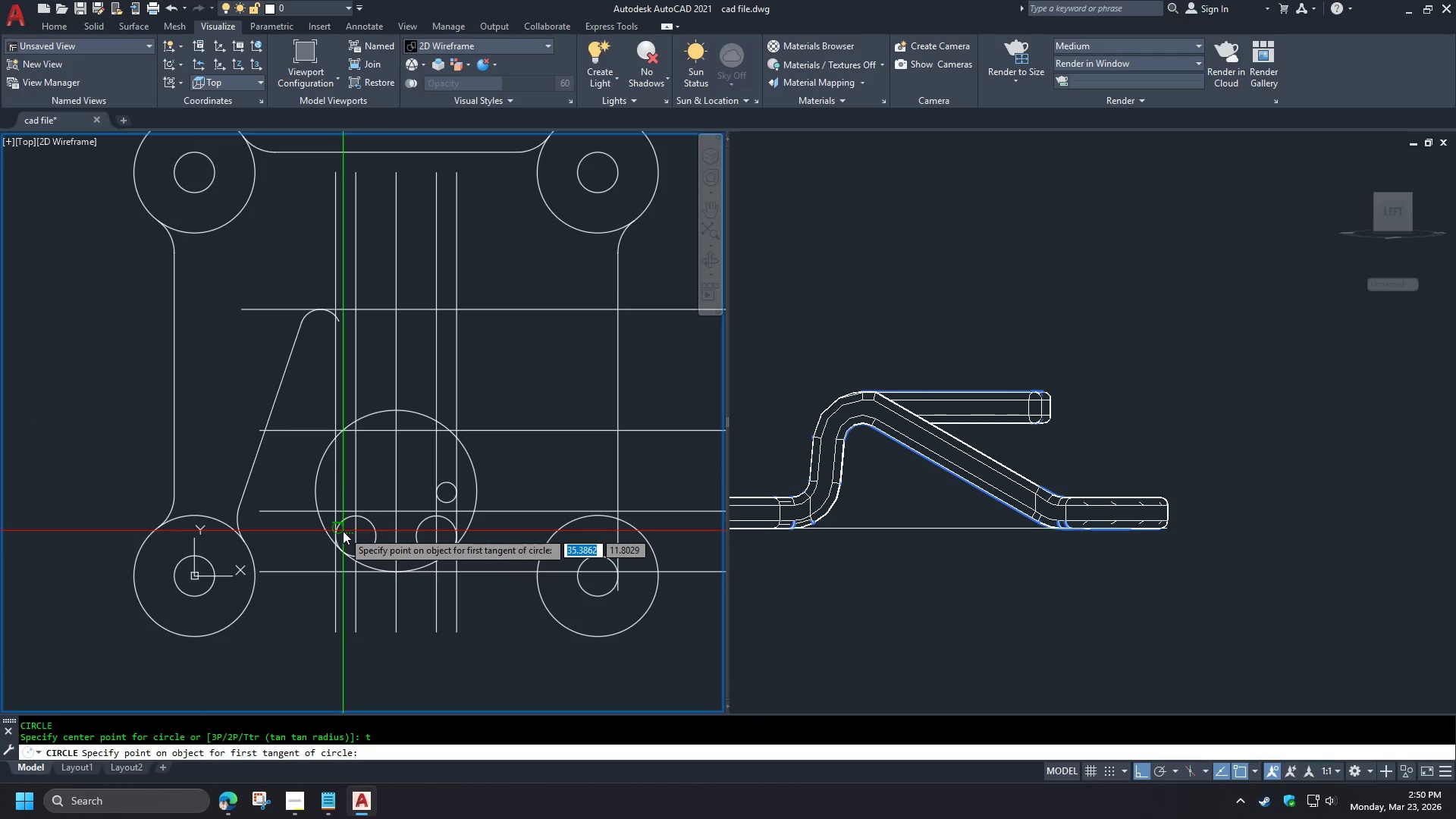 
left_click([343, 531])
 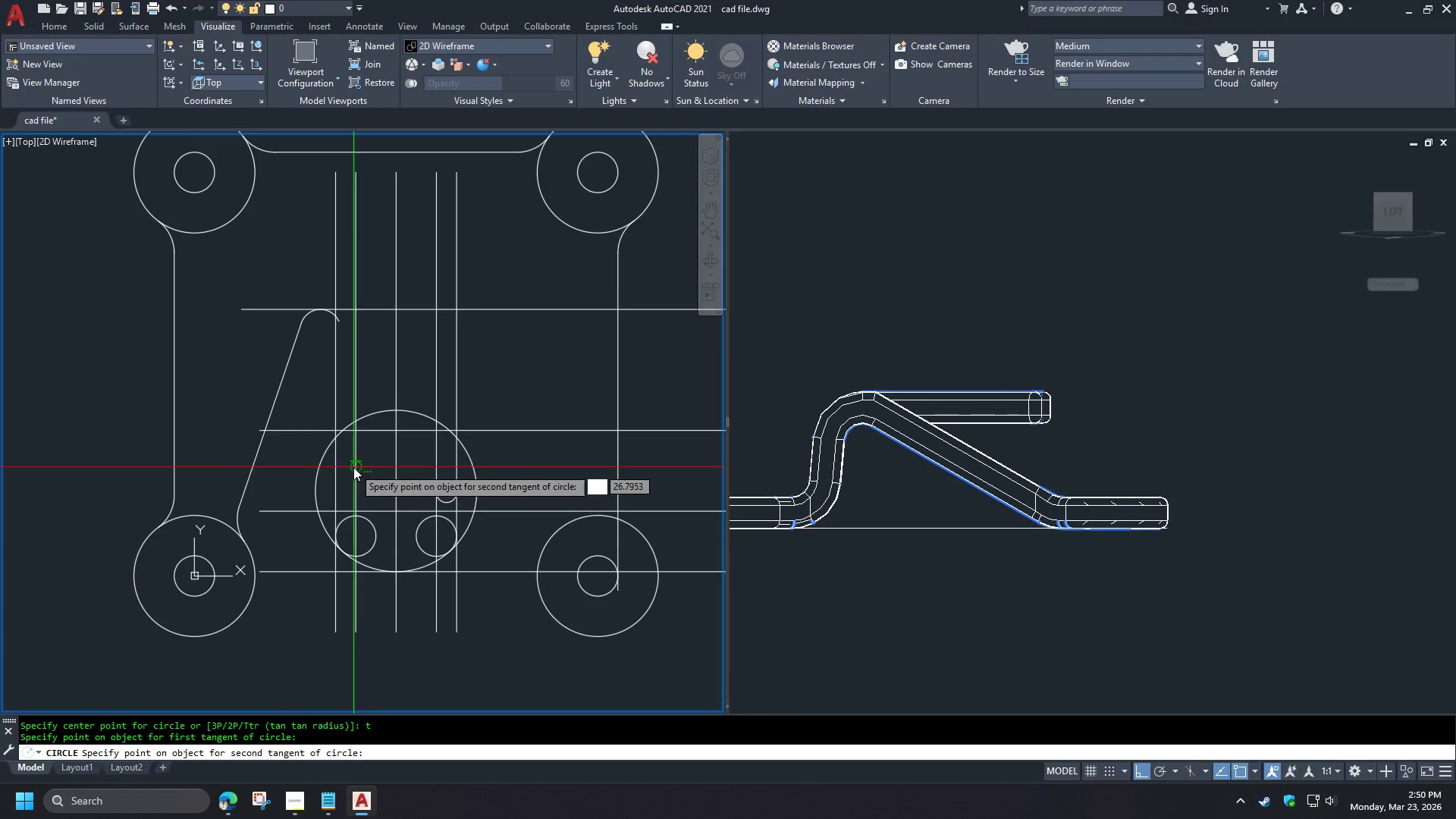 
left_click([353, 467])
 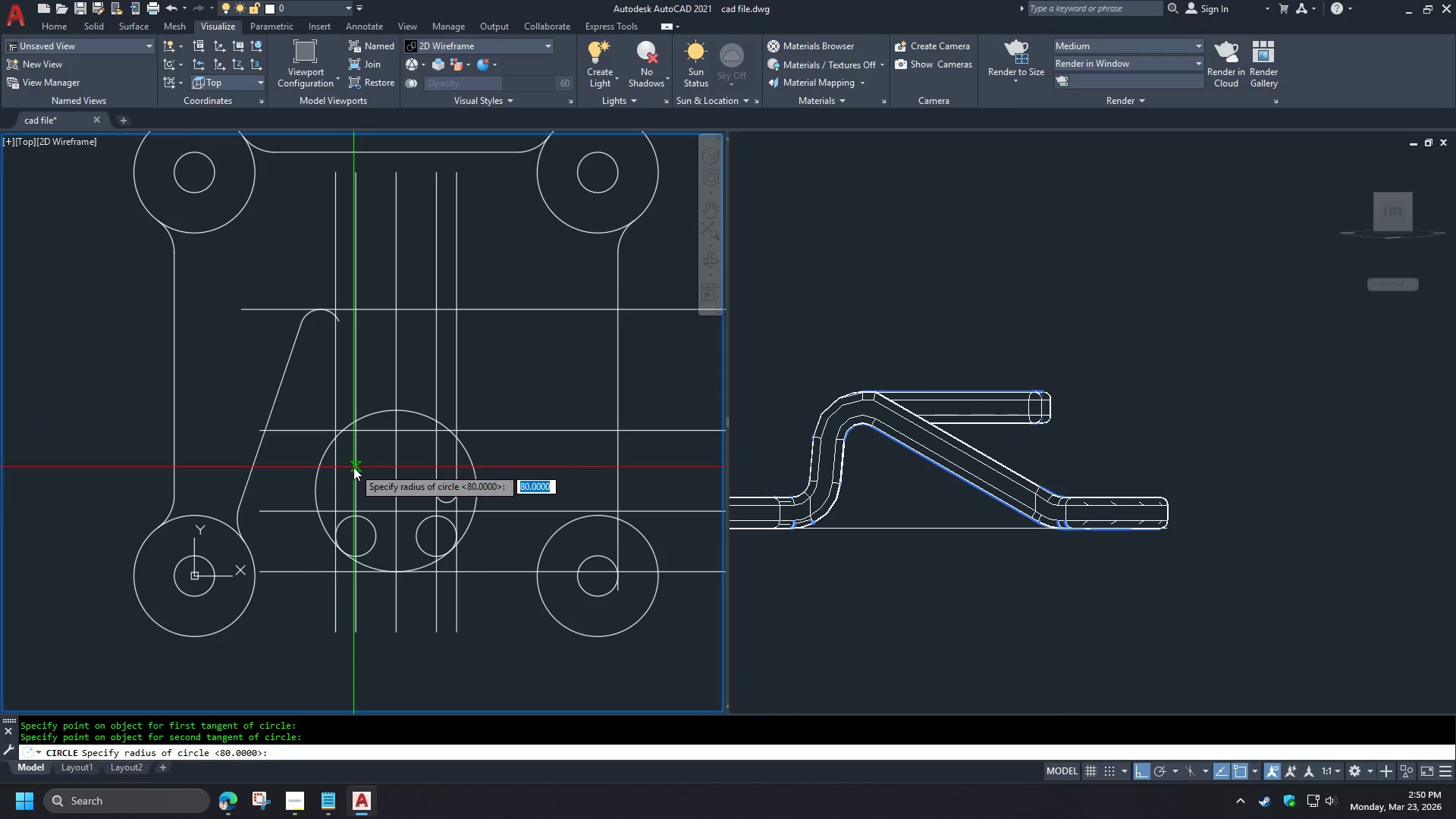 
key(Numpad1)
 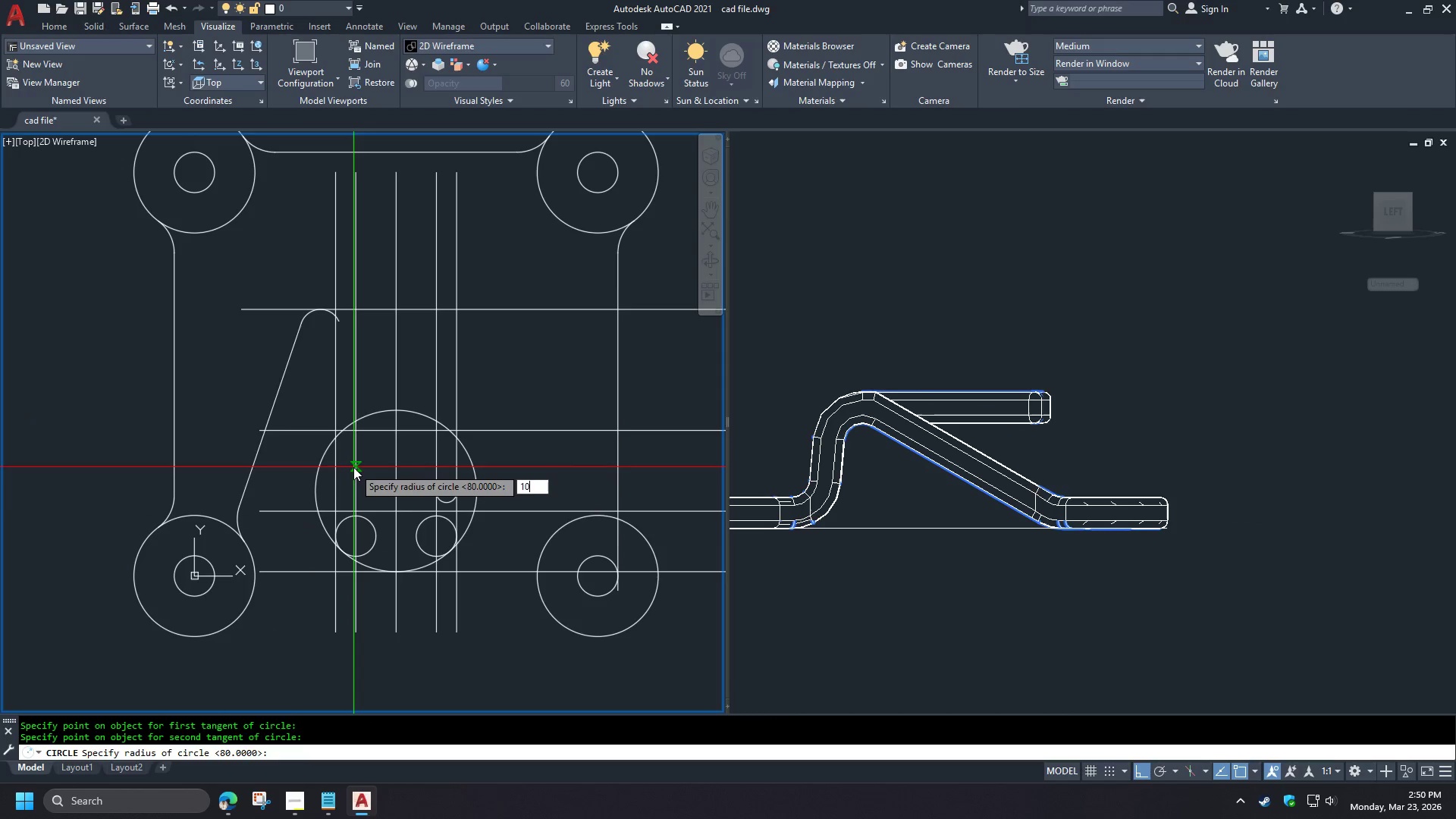 
key(Numpad0)
 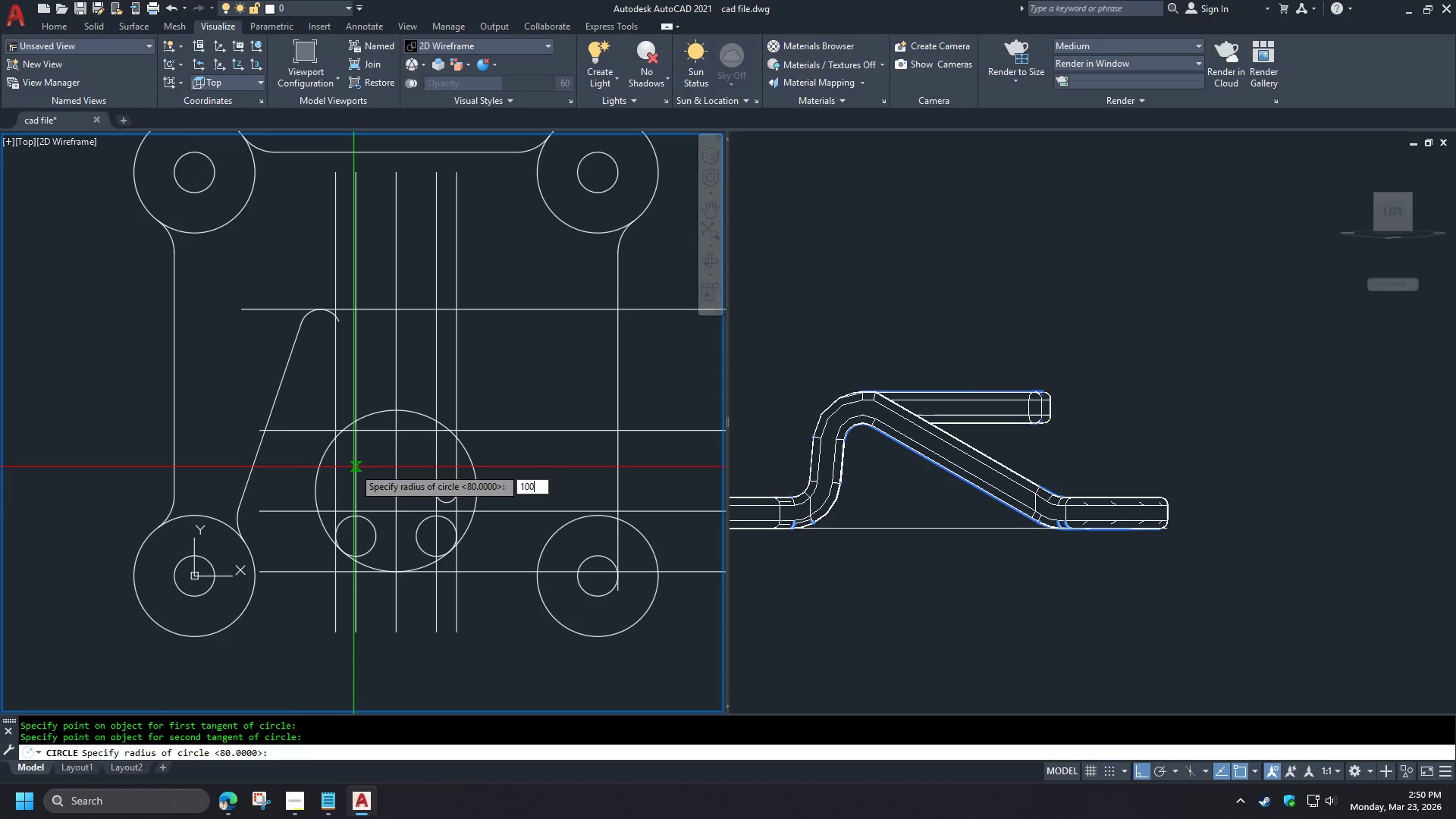 
key(Numpad0)
 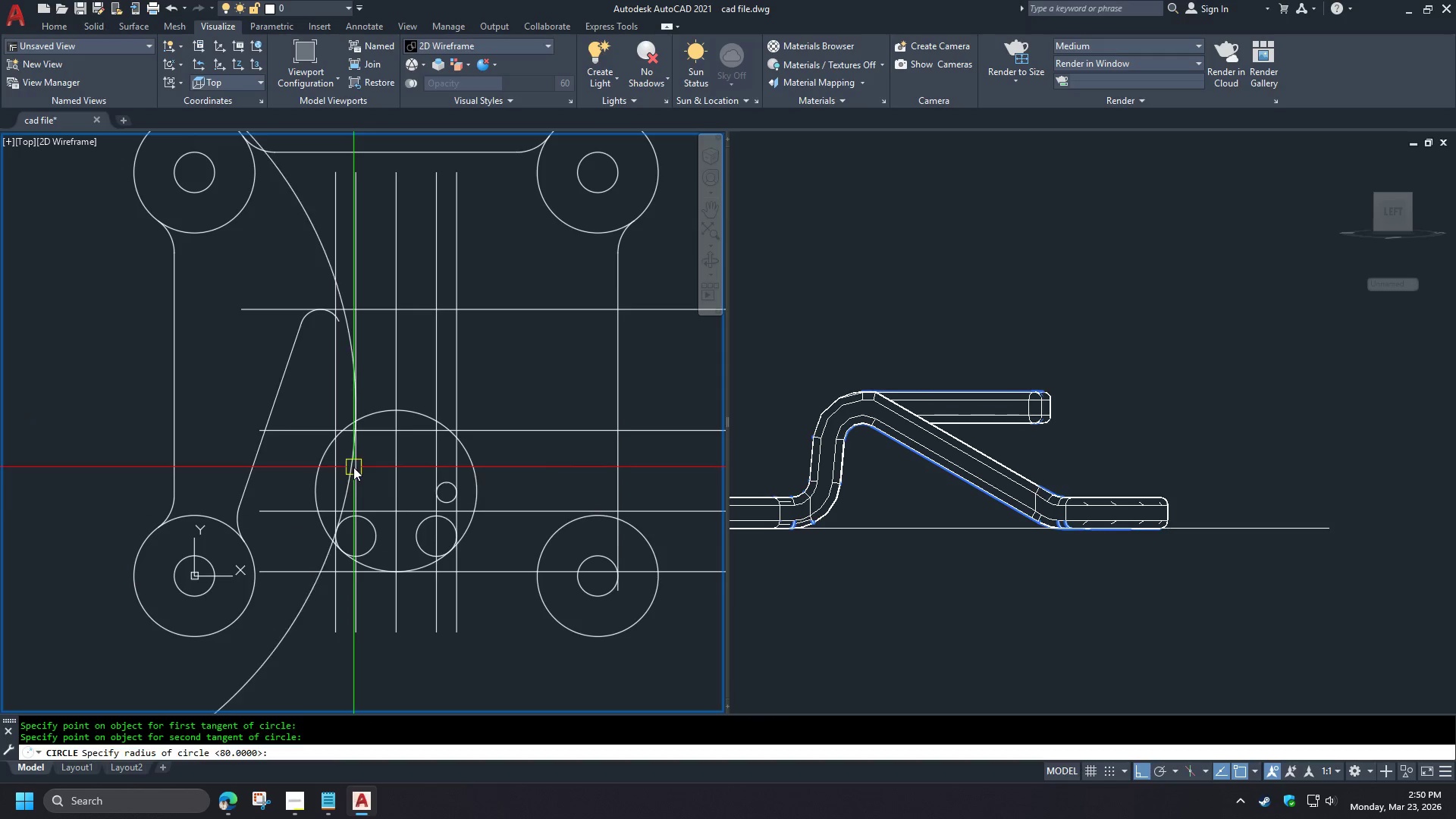 
key(Space)
 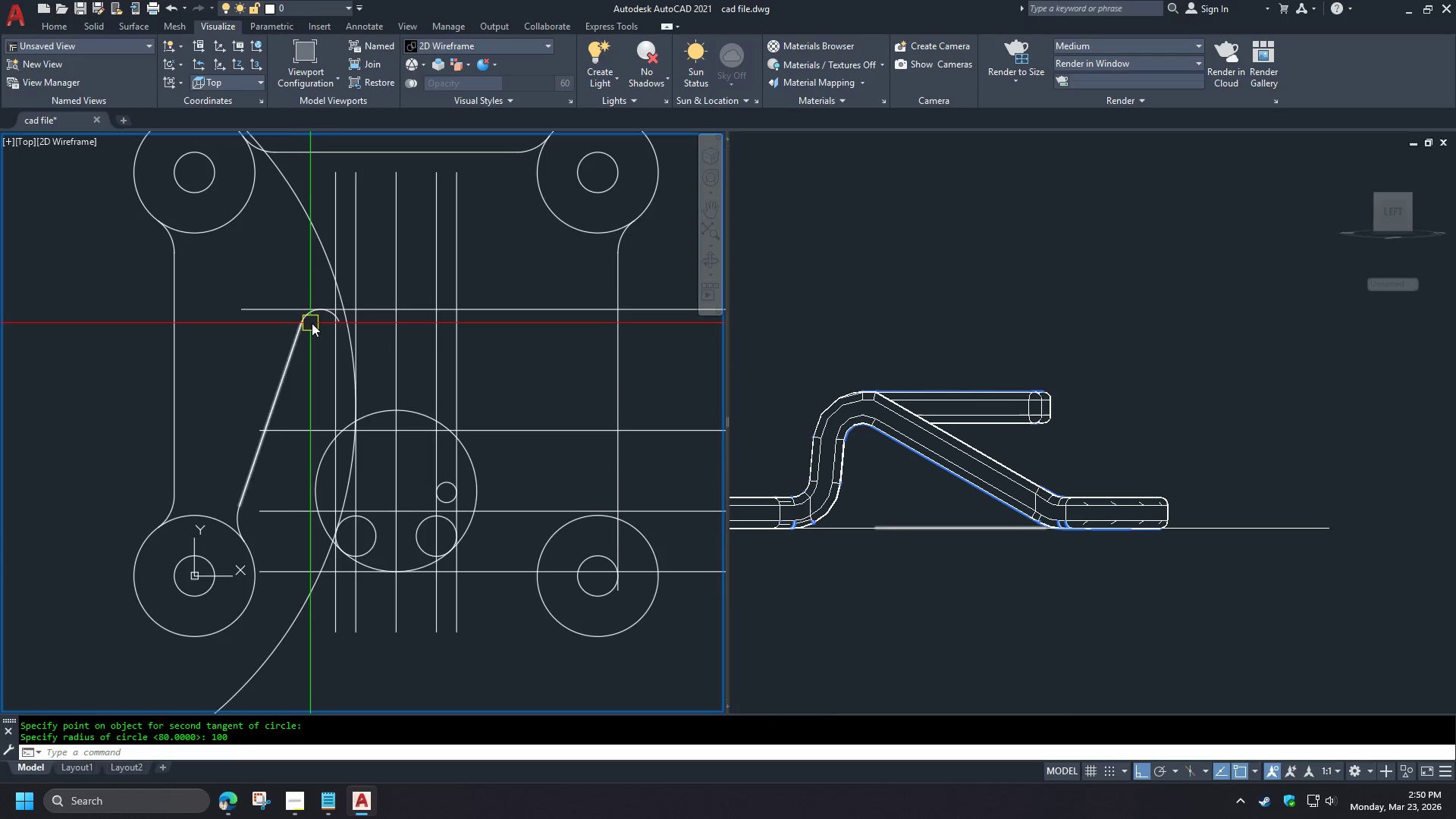 
double_click([297, 352])
 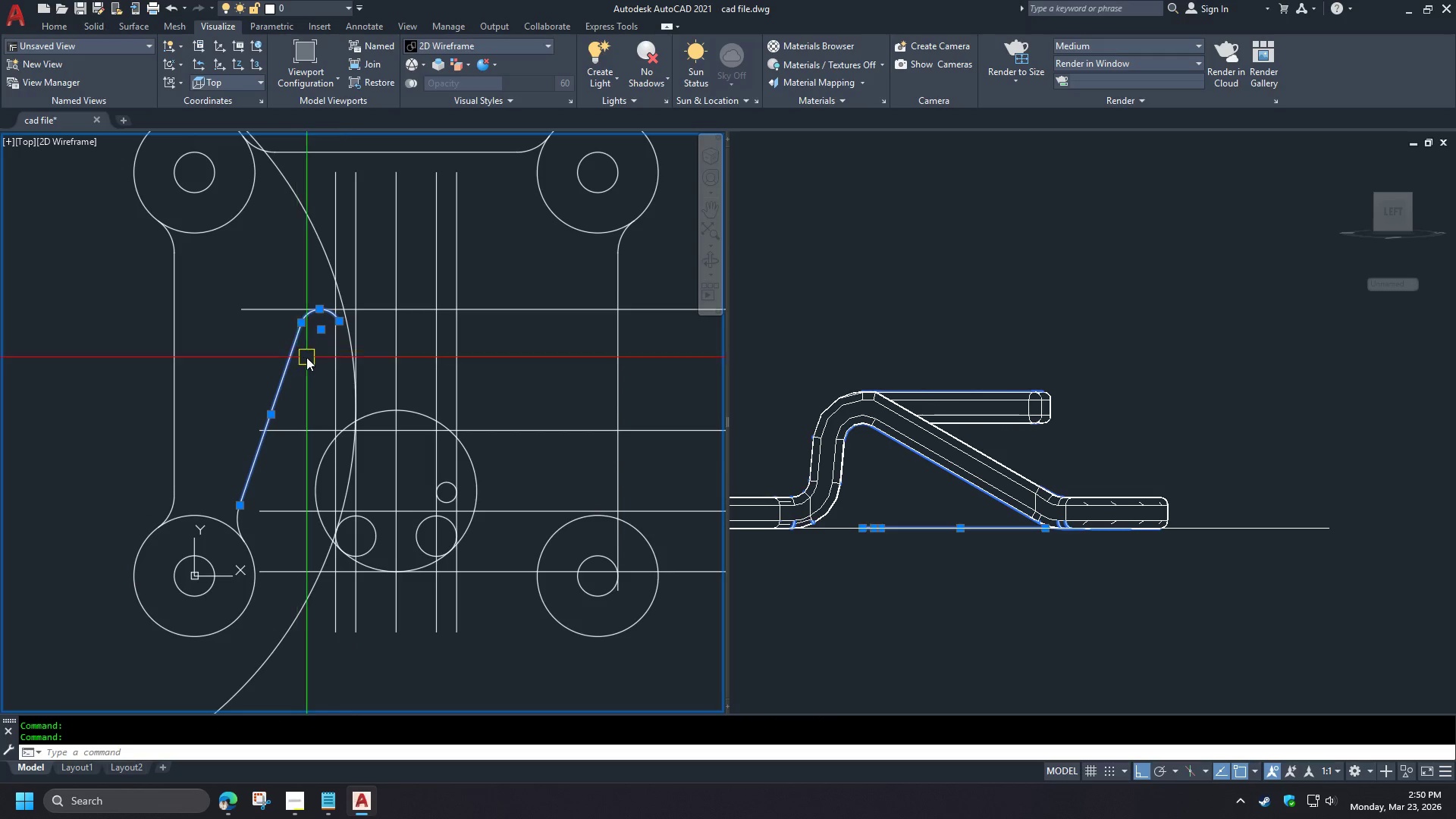 
key(E)
 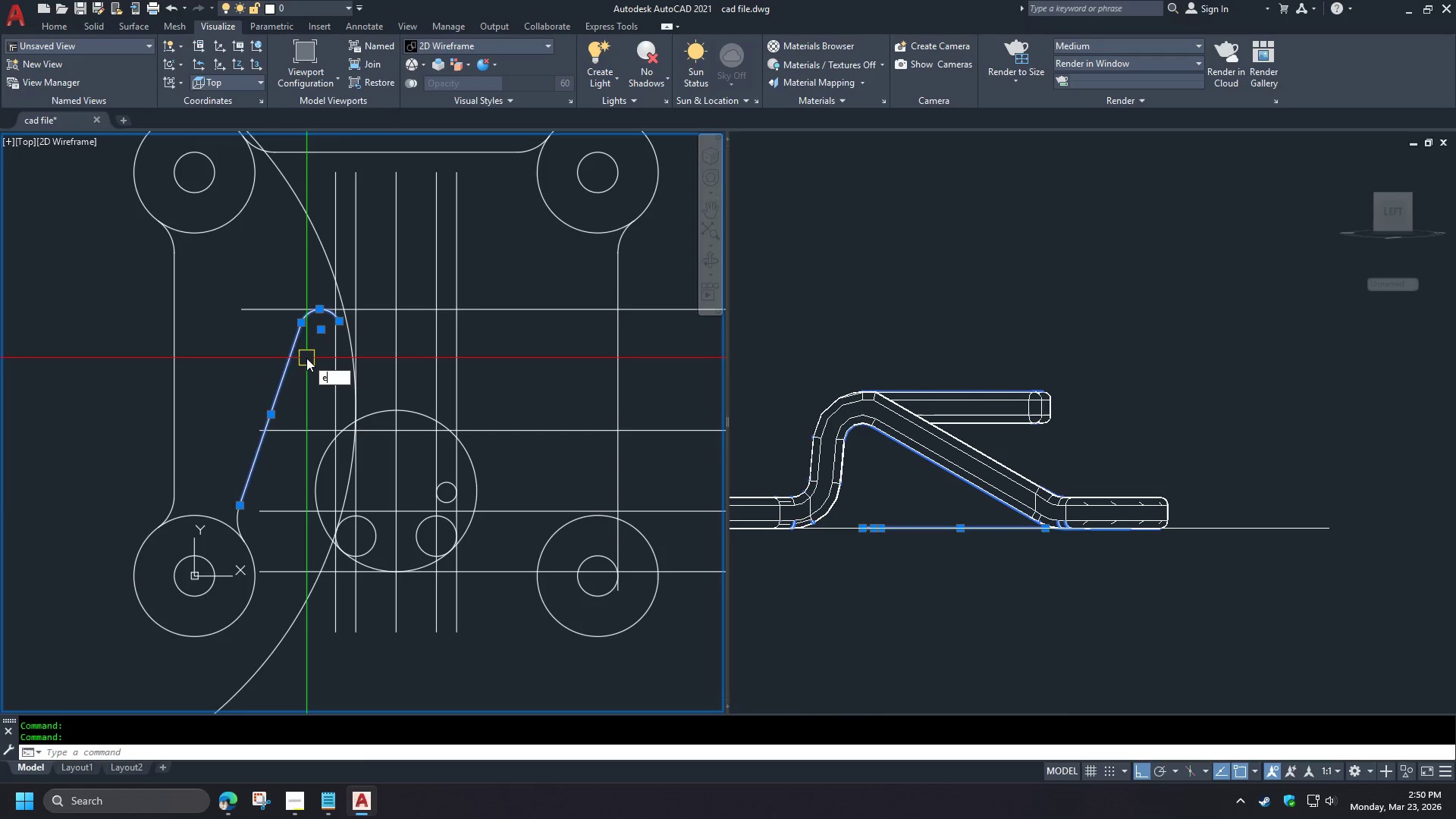 
key(Space)
 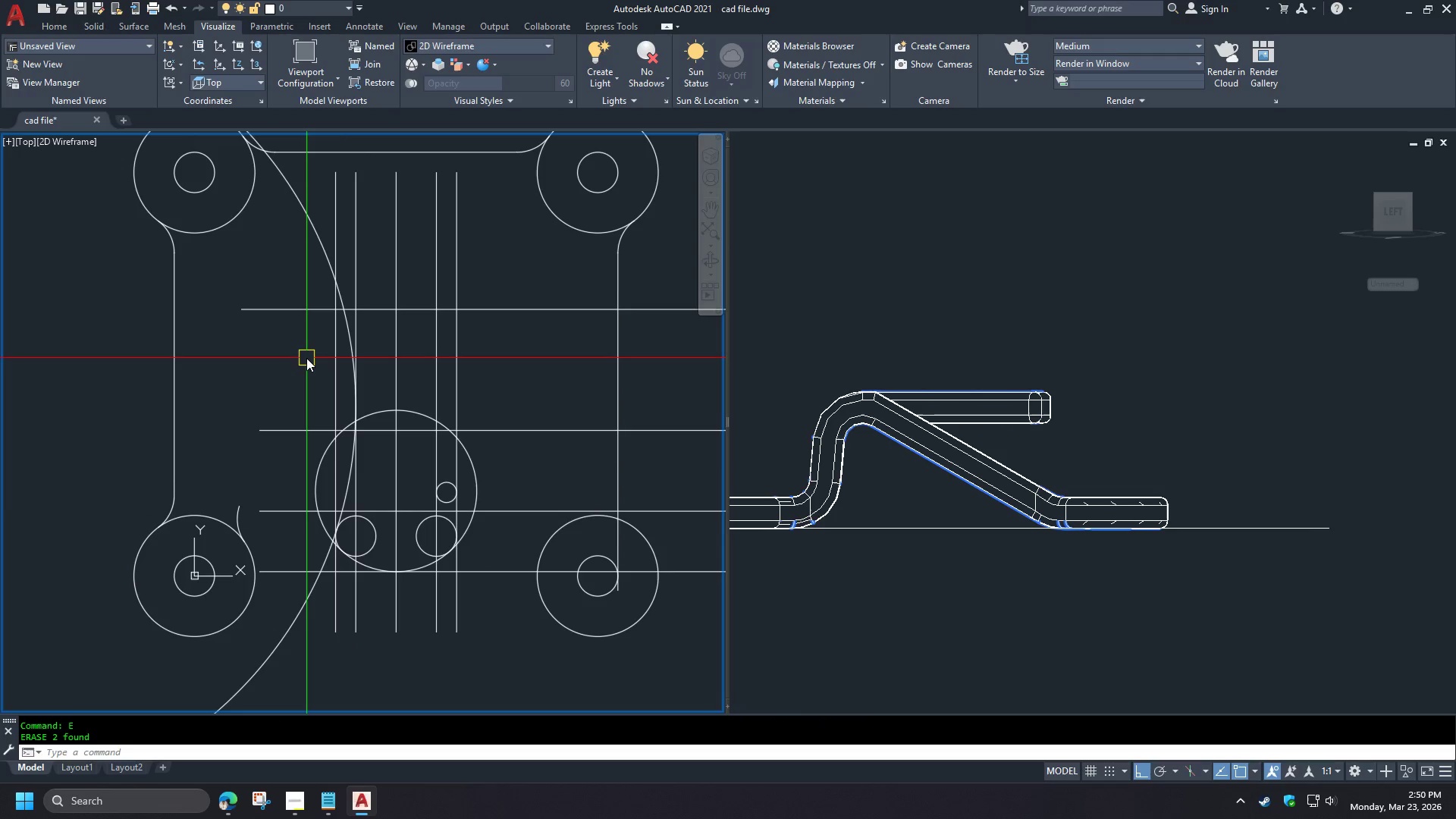 
key(C)
 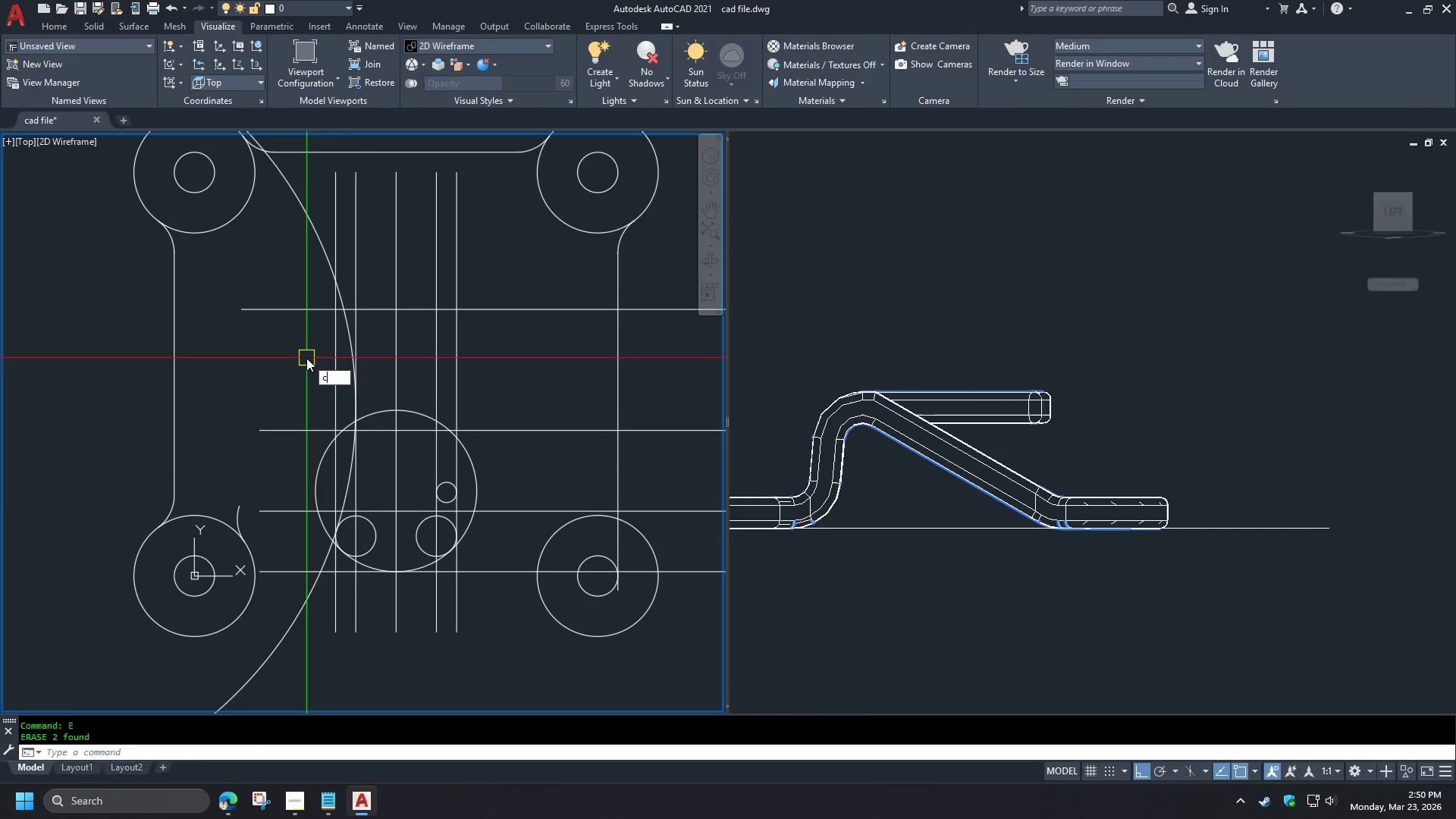 
key(Space)
 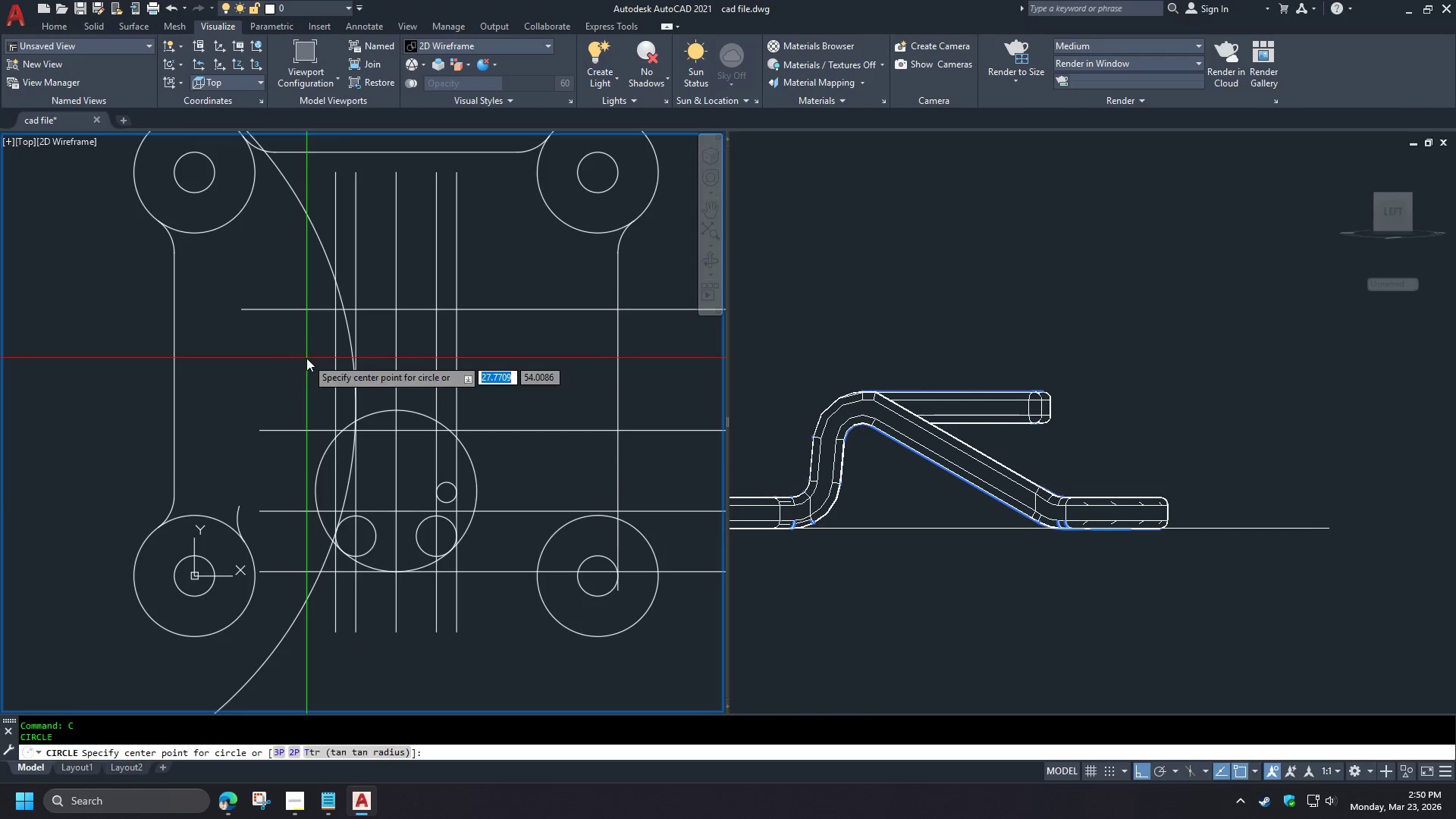 
key(T)
 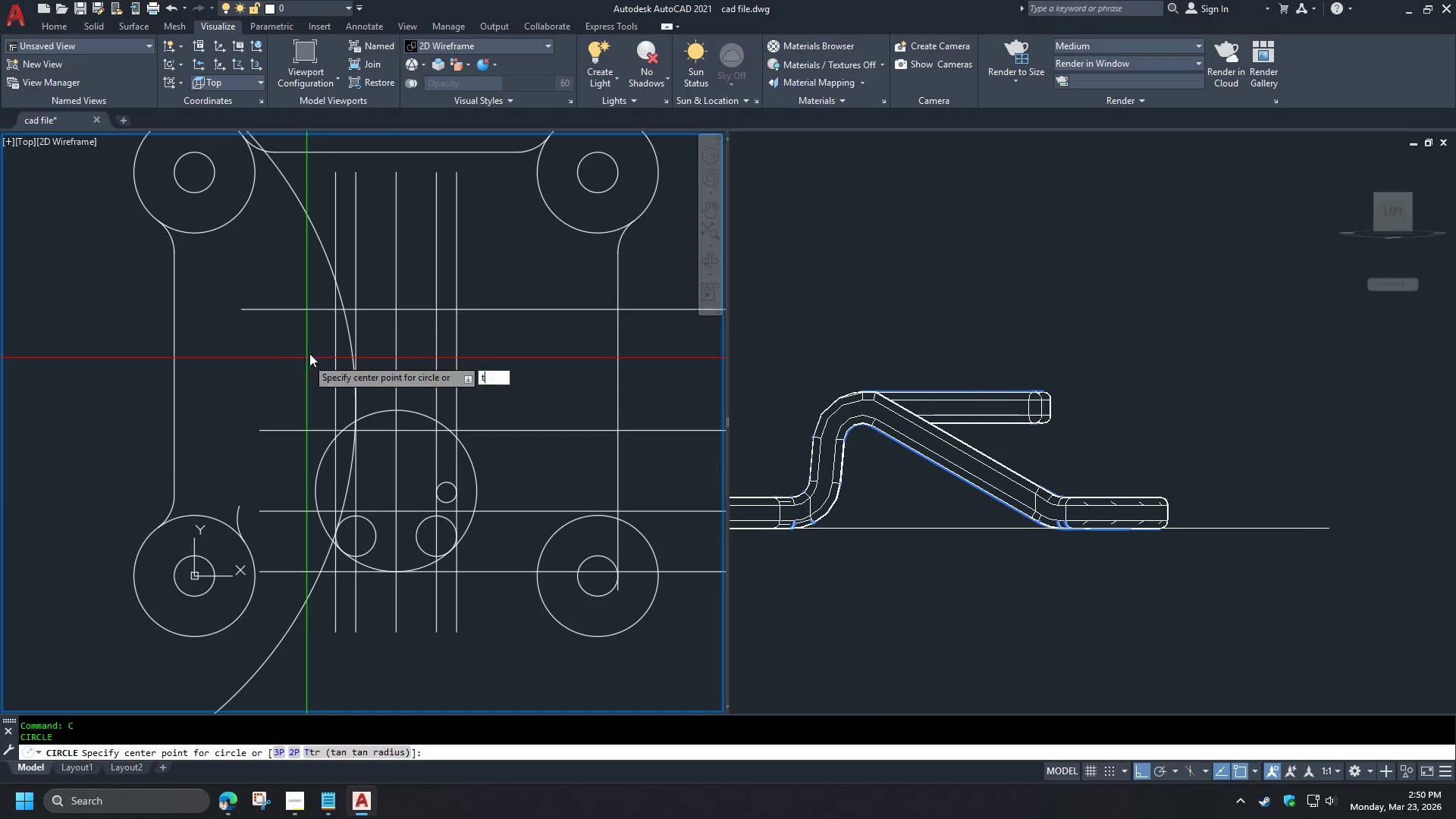 
key(Space)
 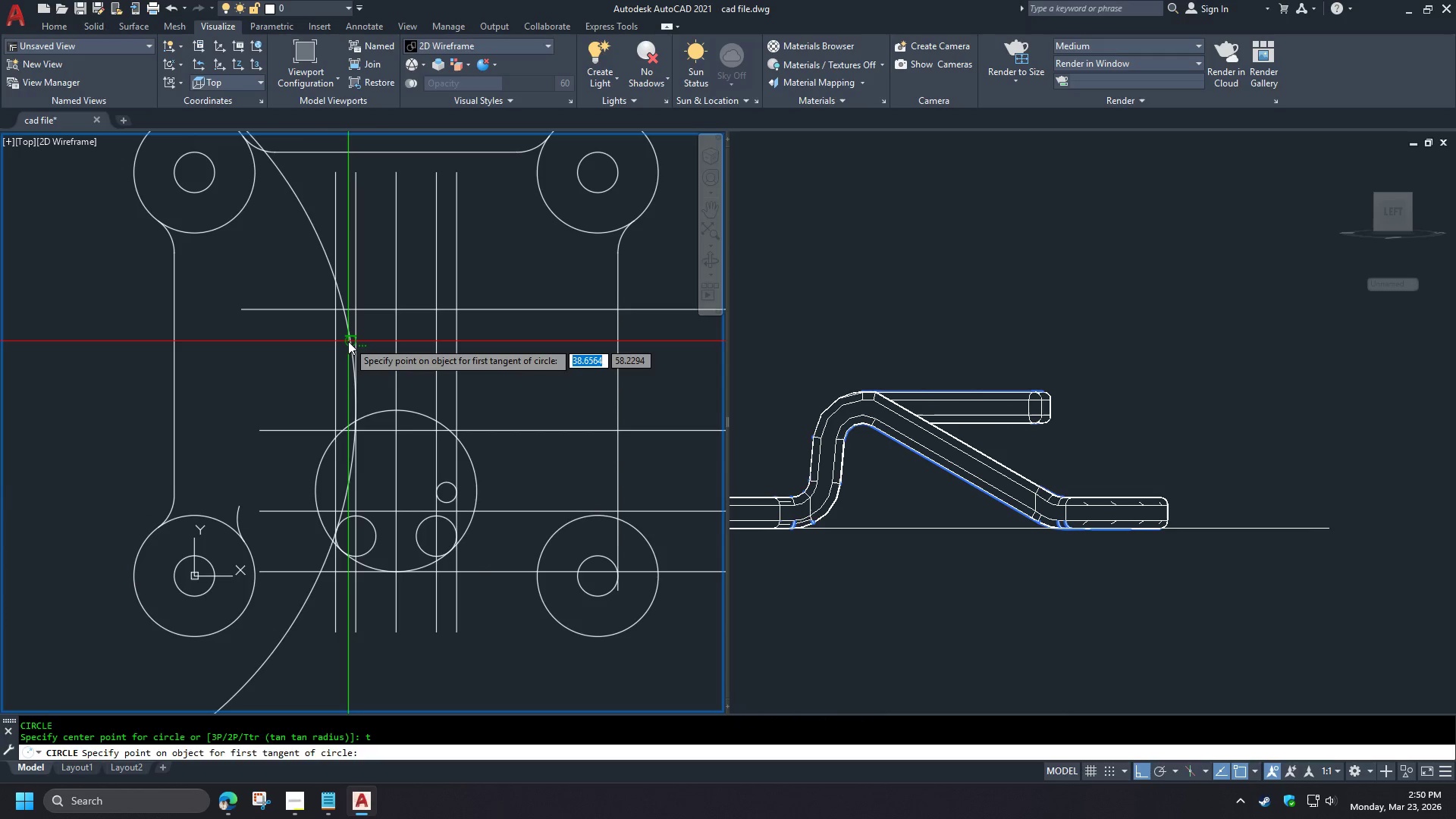 
left_click([348, 341])
 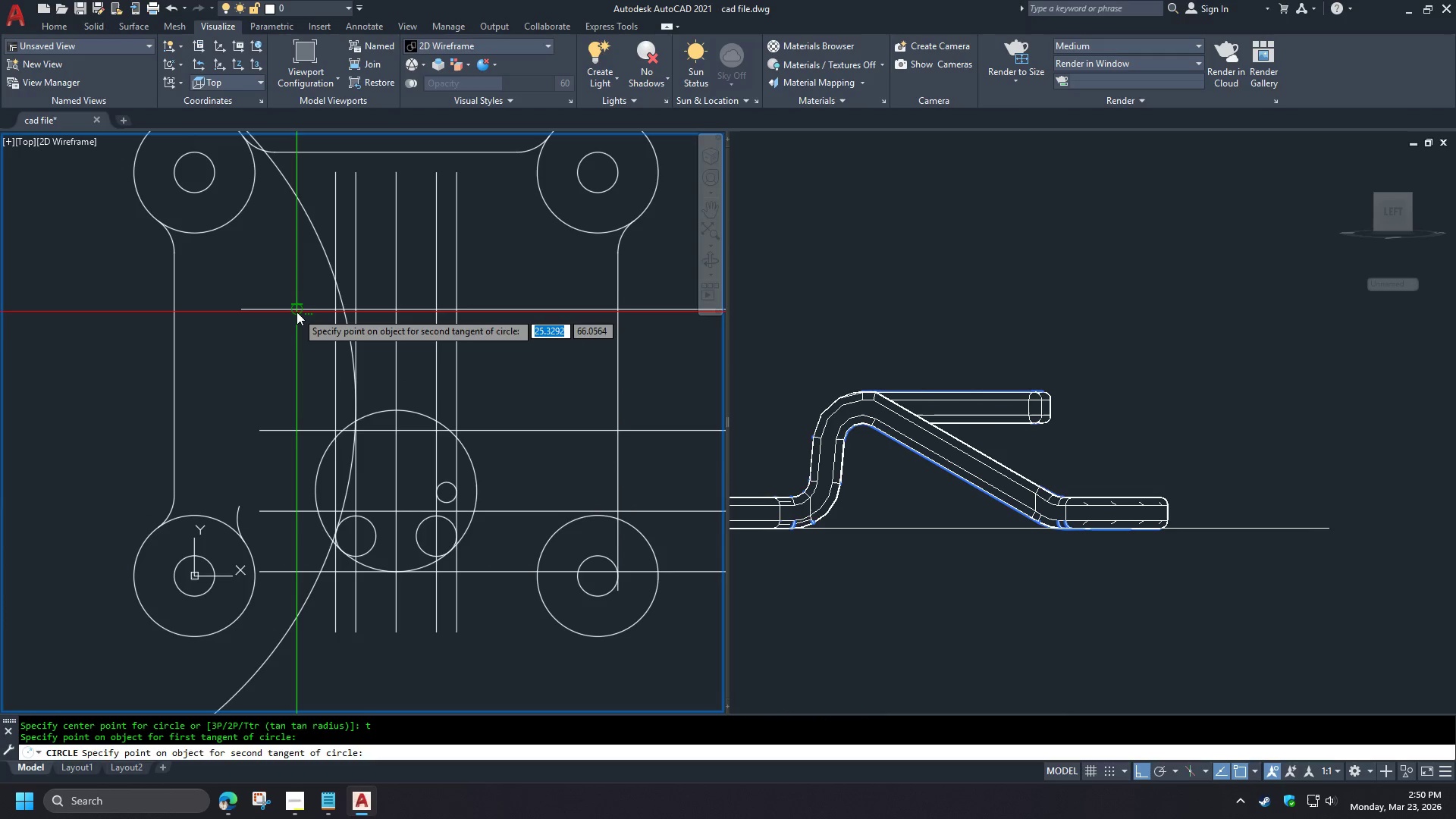 
left_click([297, 312])
 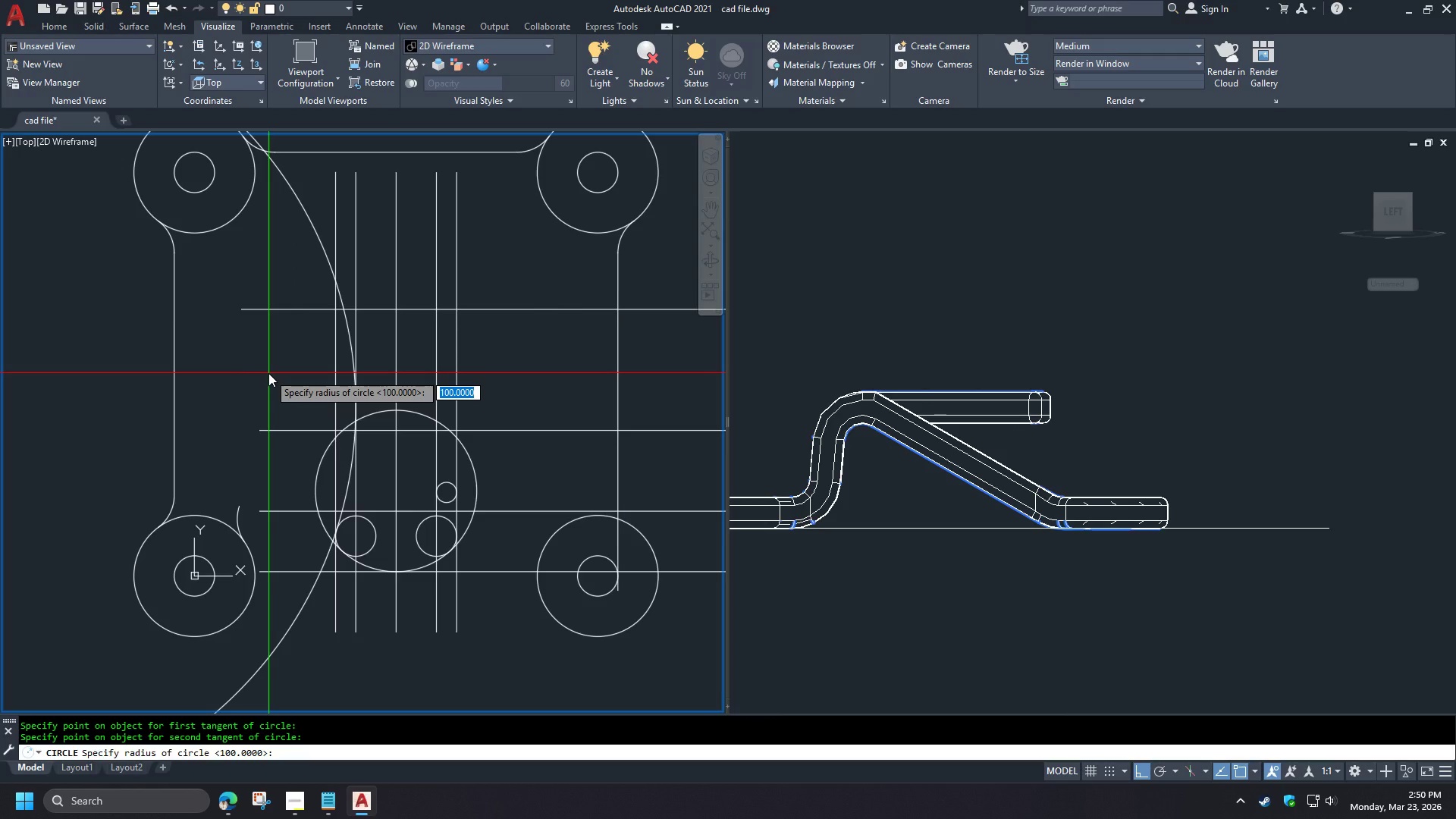 
key(Numpad3)
 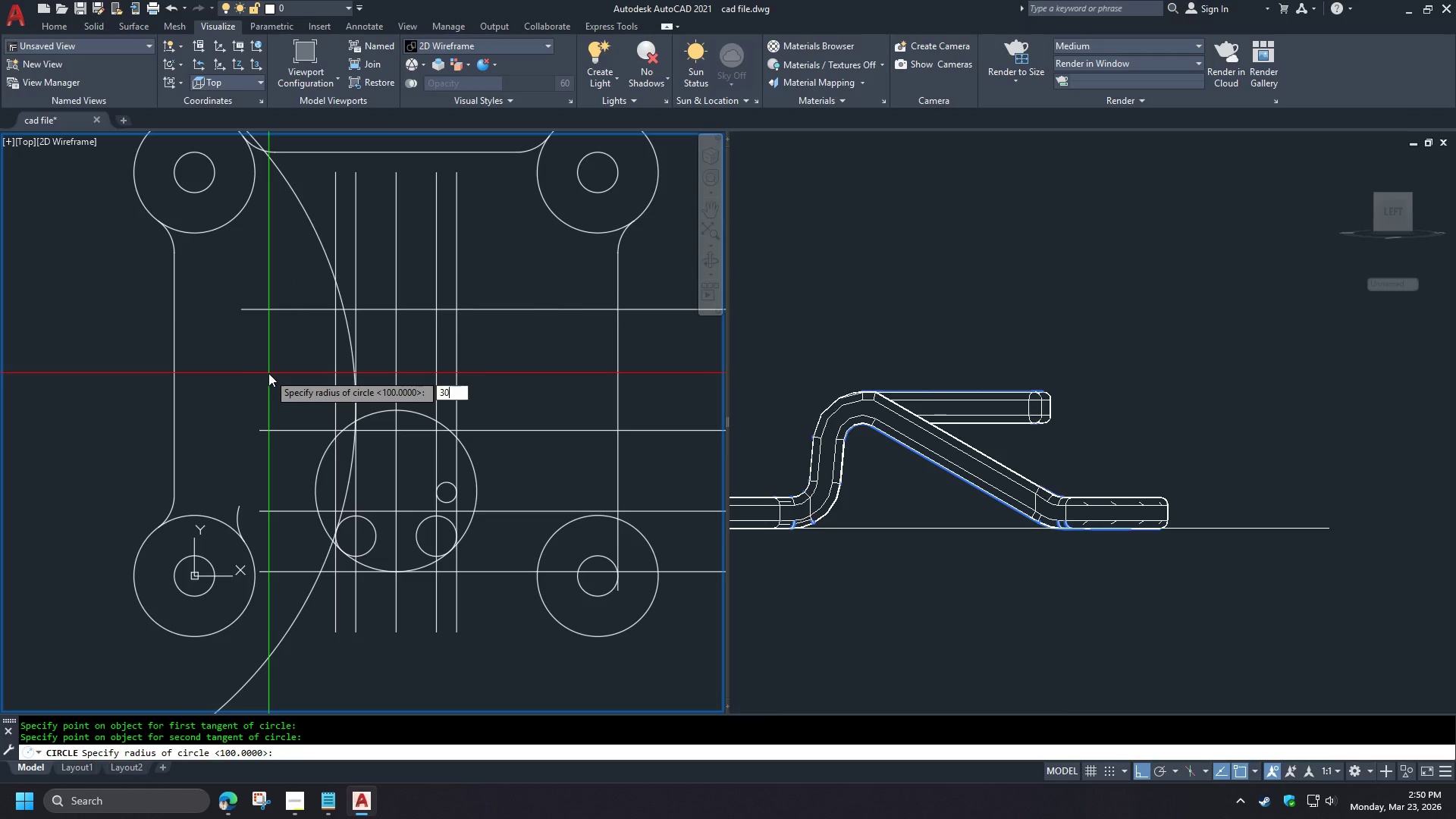 
key(Numpad0)
 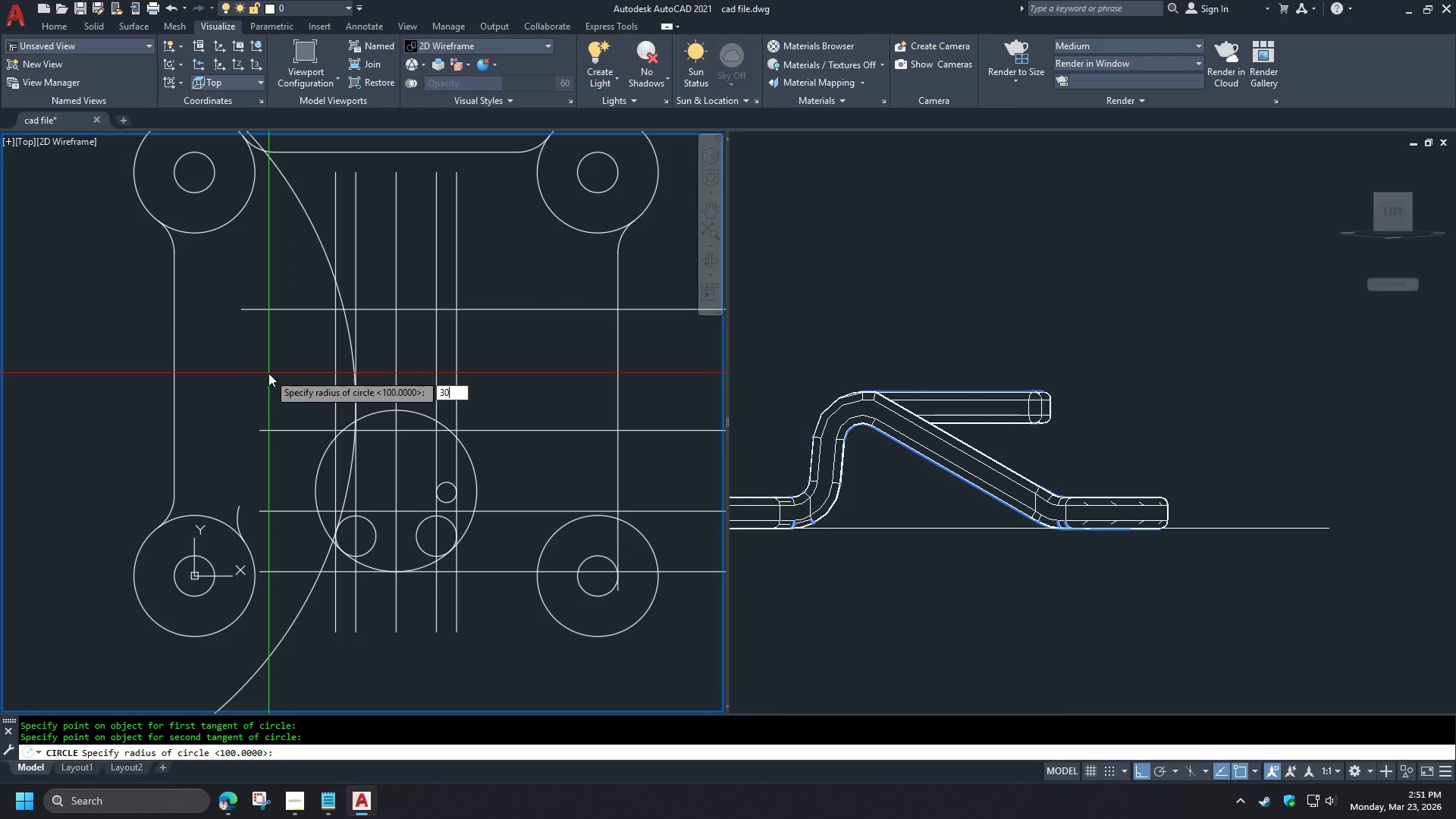 
key(Backspace)
 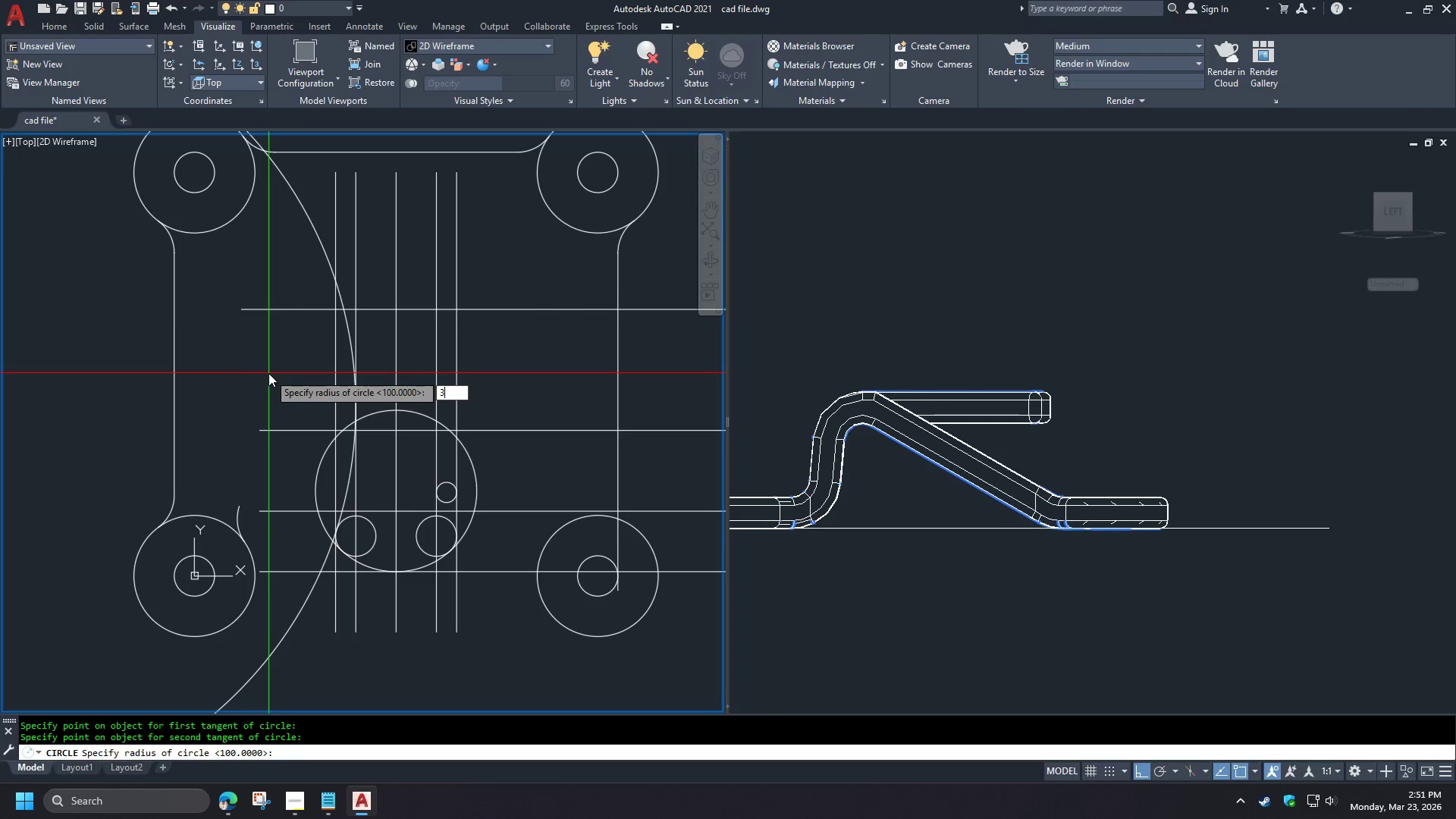 
key(Backspace)
 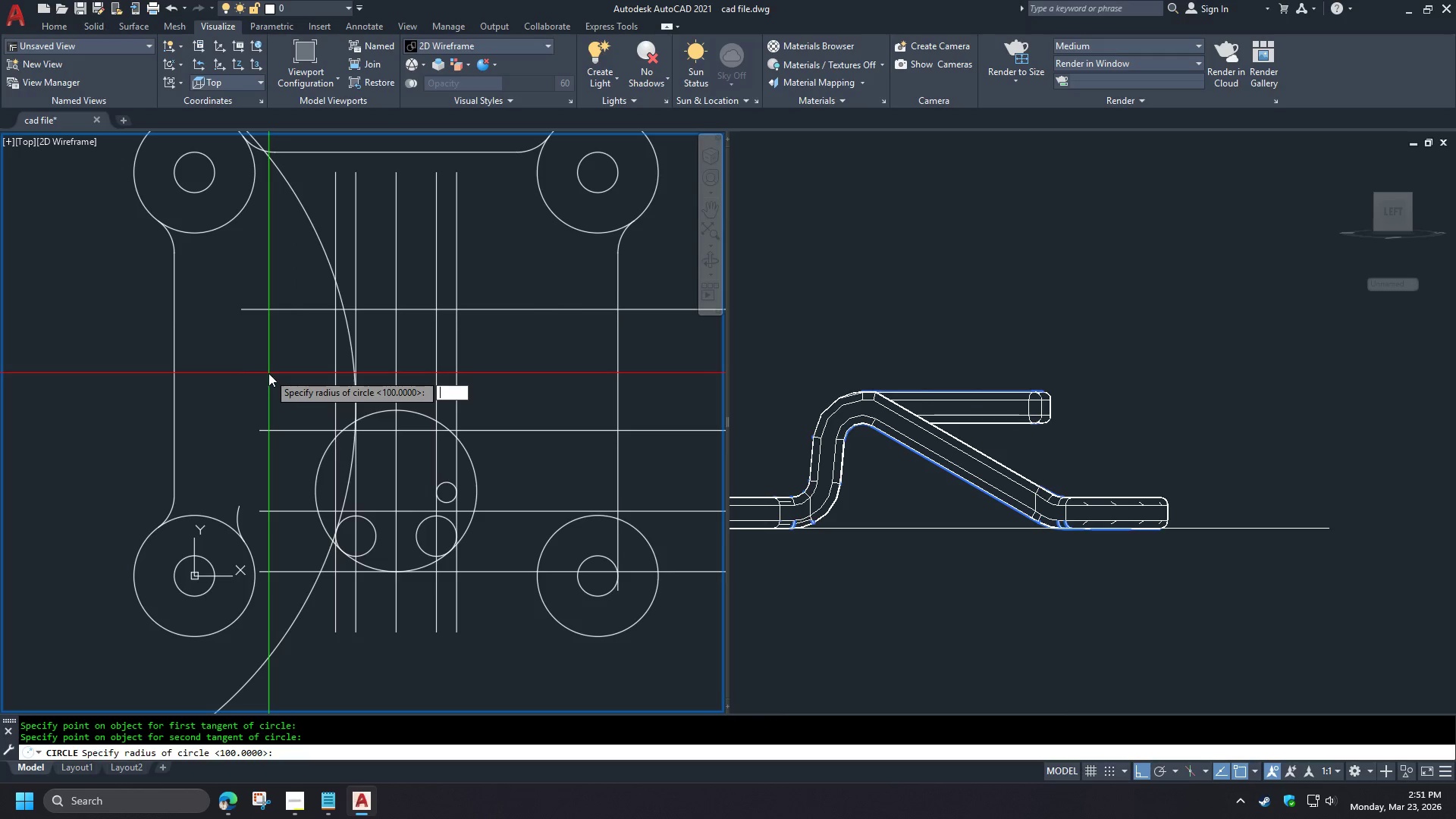 
key(Backspace)
 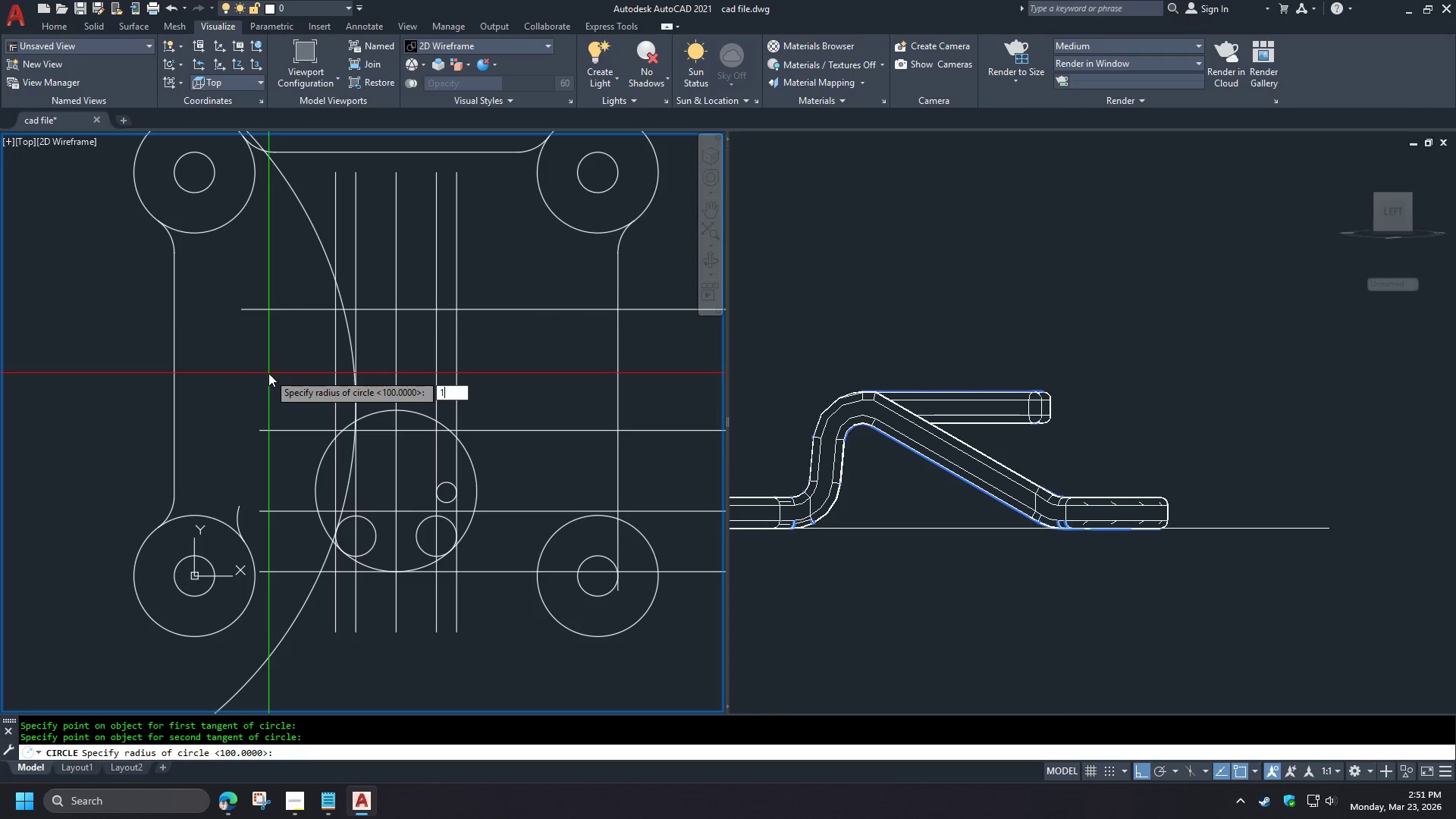 
key(Numpad1)
 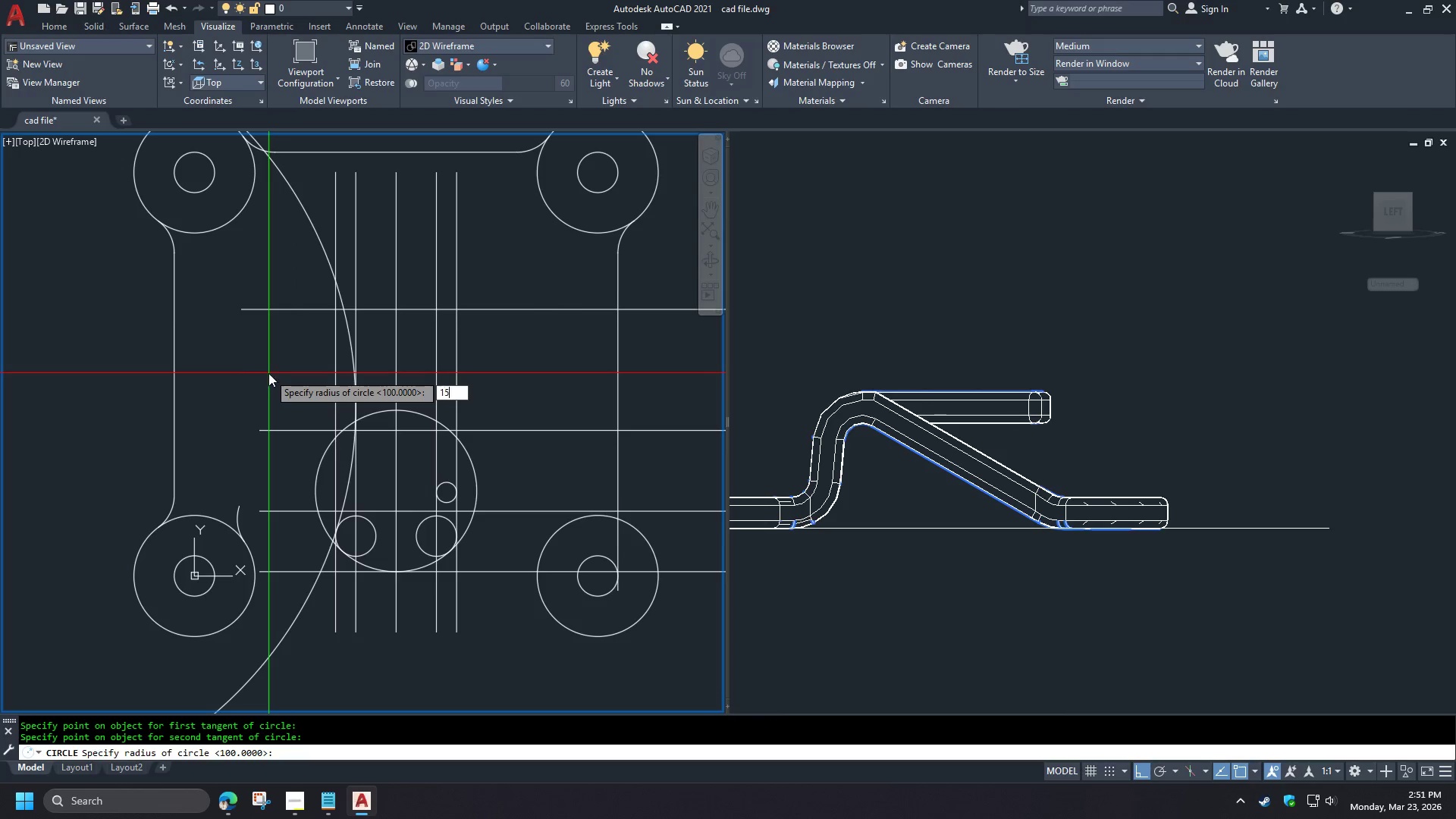 
key(Numpad5)
 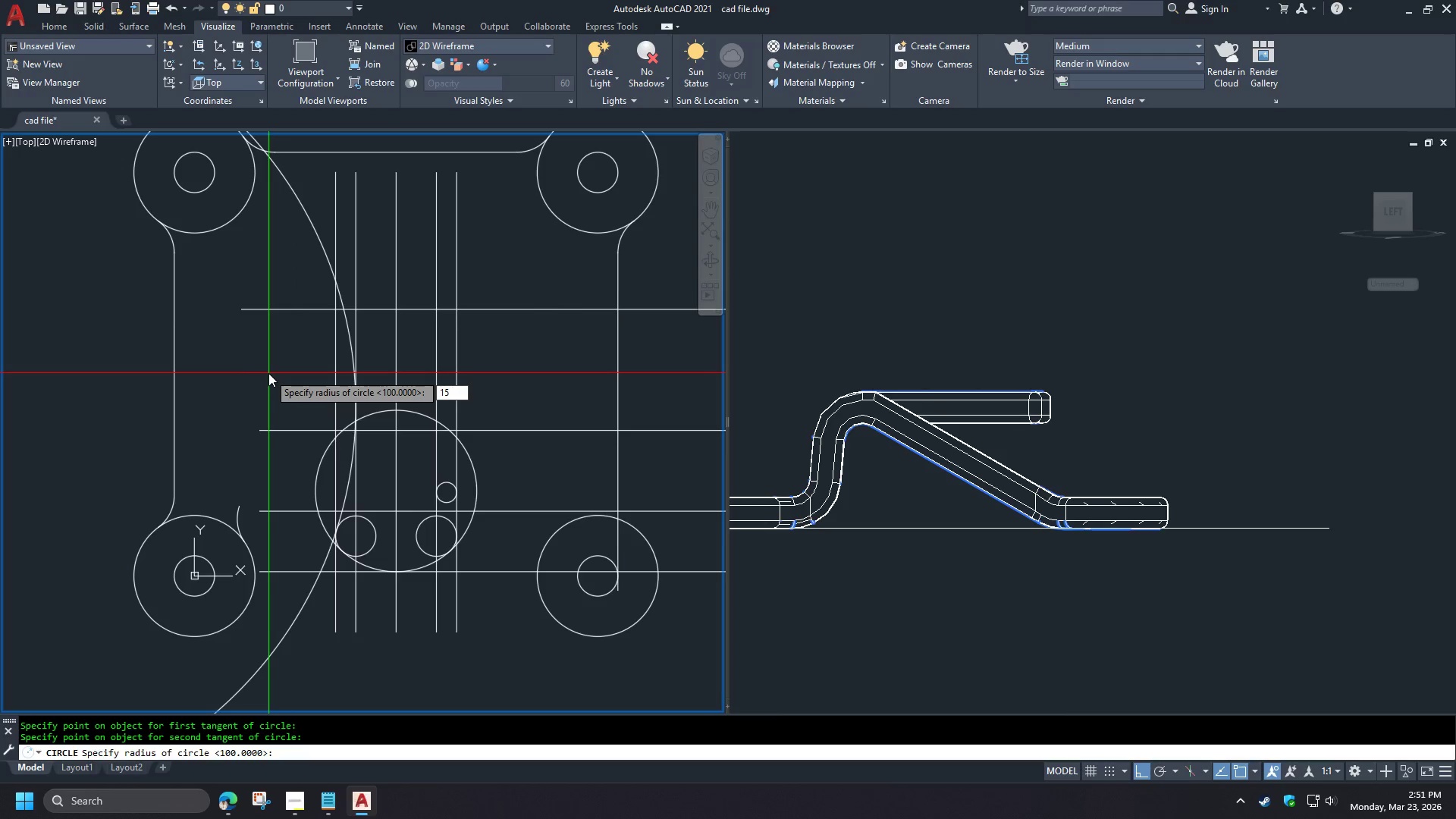 
key(NumpadEnter)
 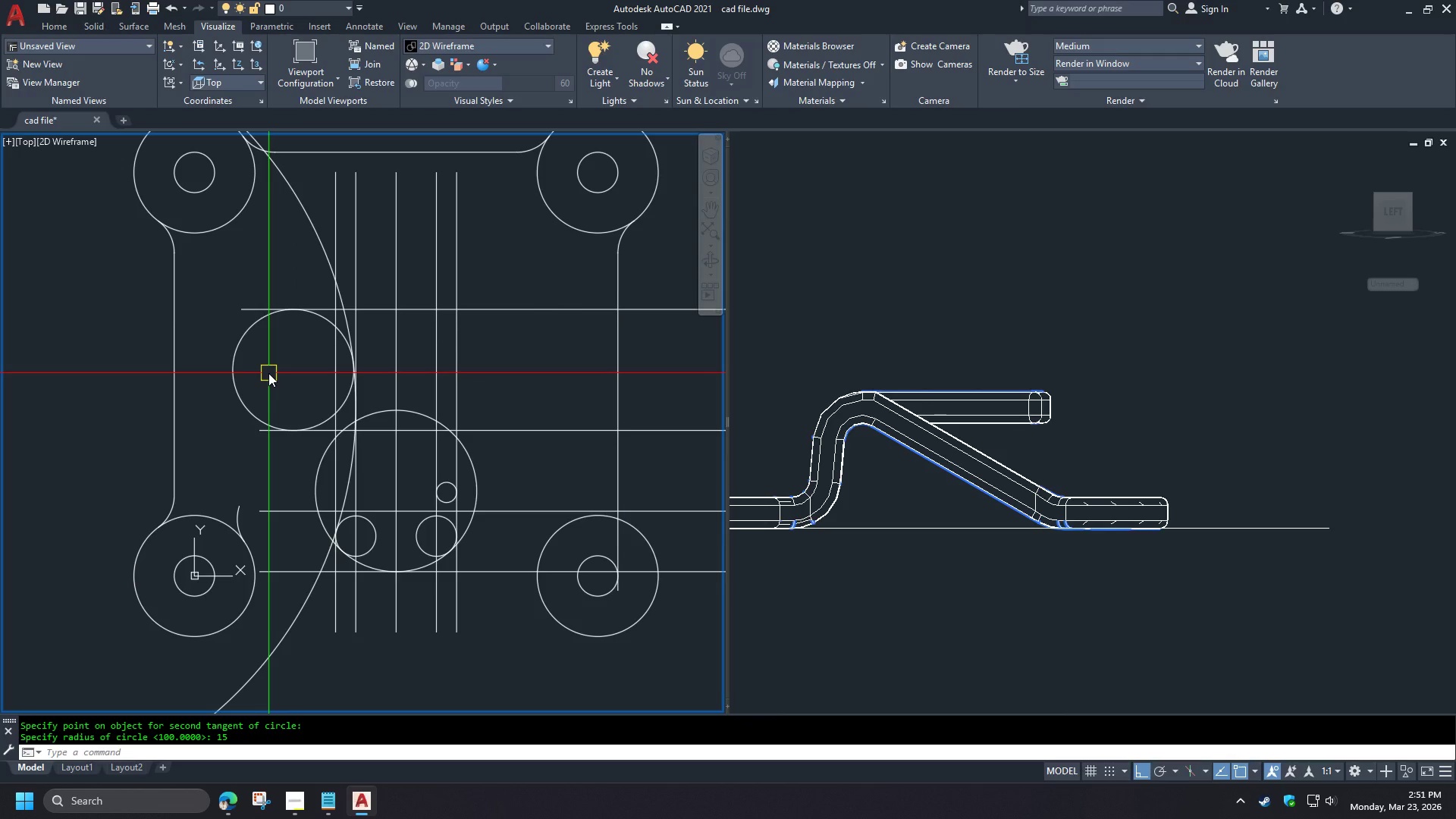 
key(D)
 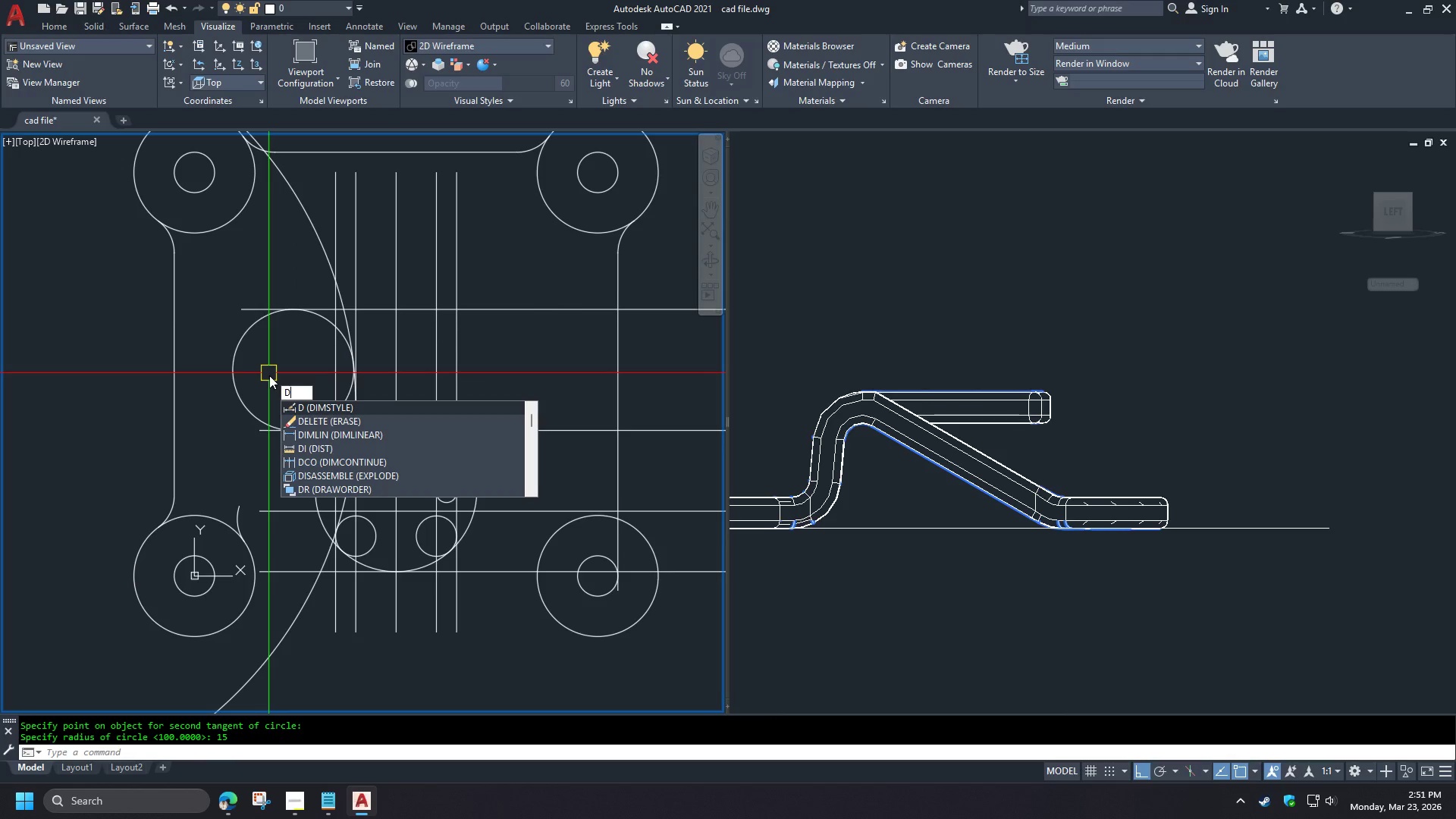 
key(Escape)
 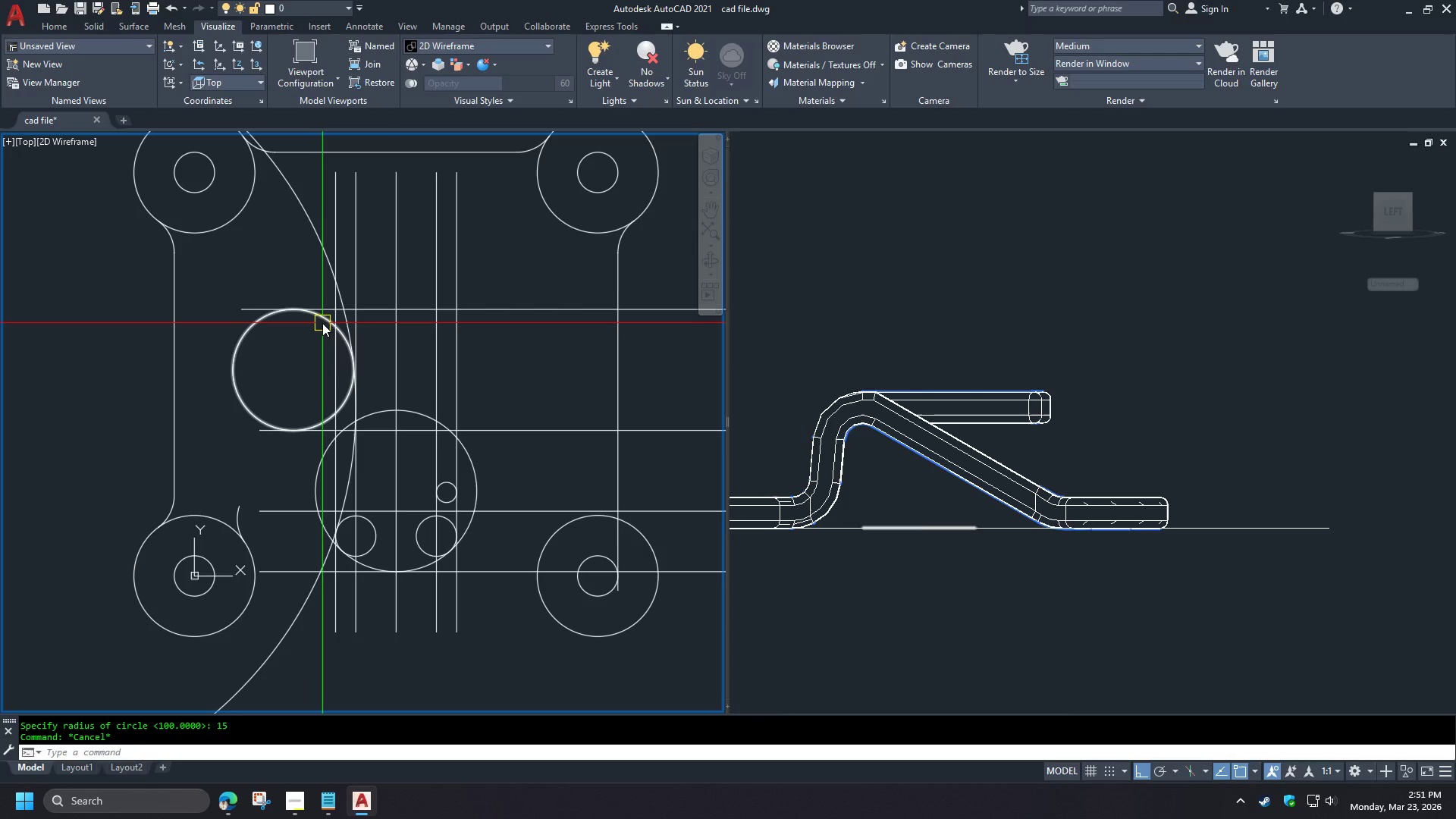 
left_click([322, 323])
 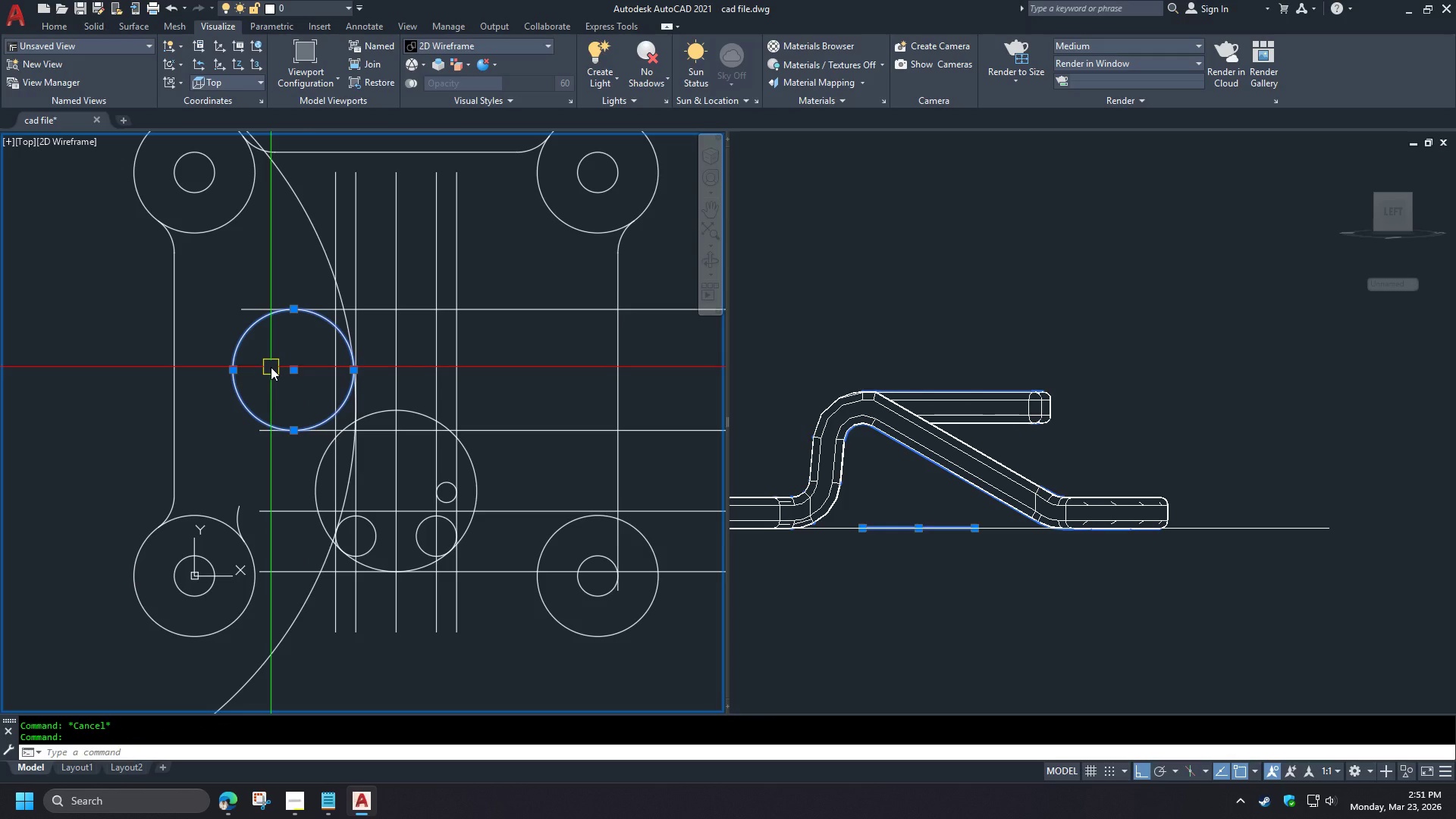 
type(mi  di )
 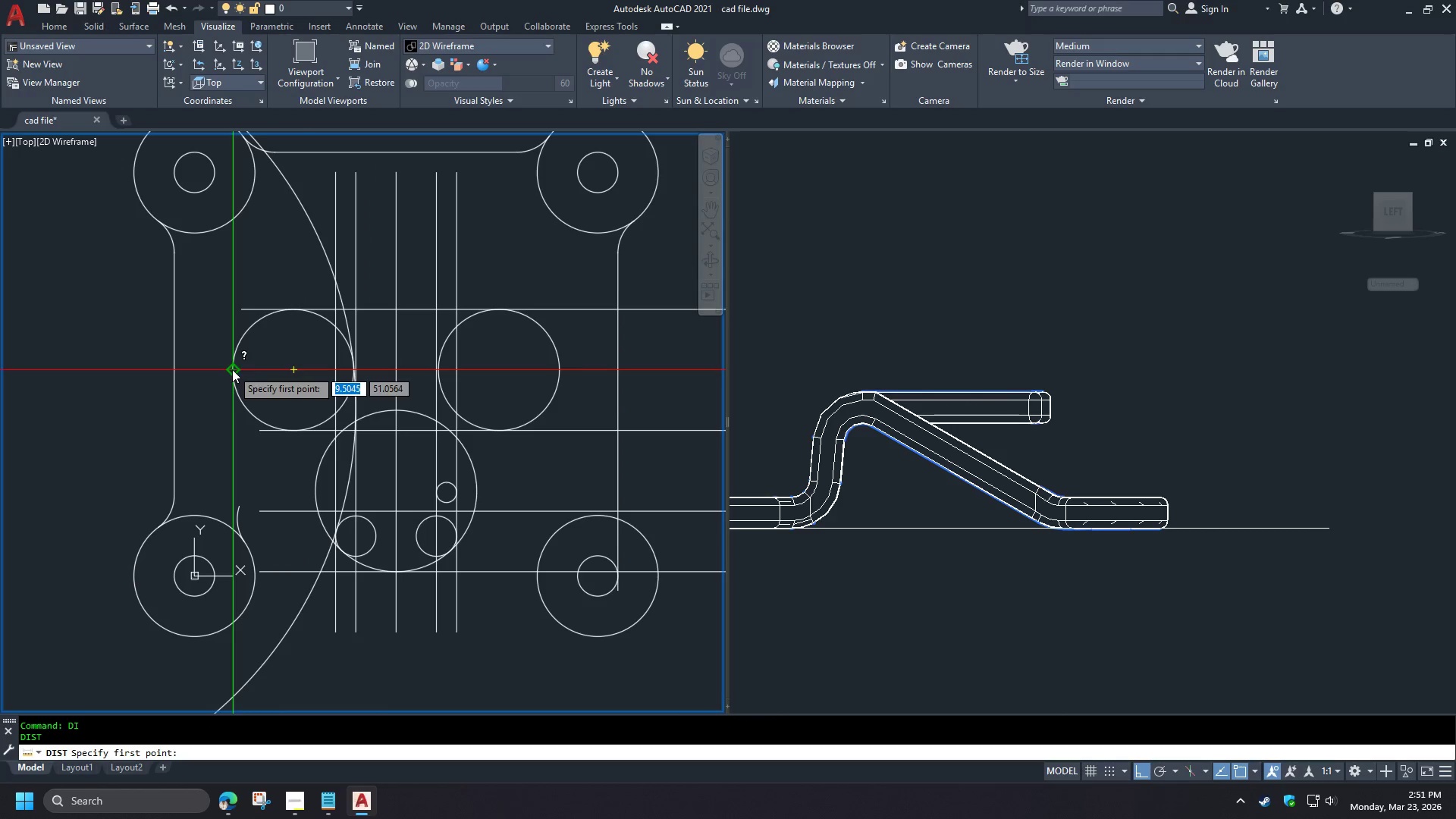 
left_click_drag(start_coordinate=[398, 334], to_coordinate=[232, 369])
 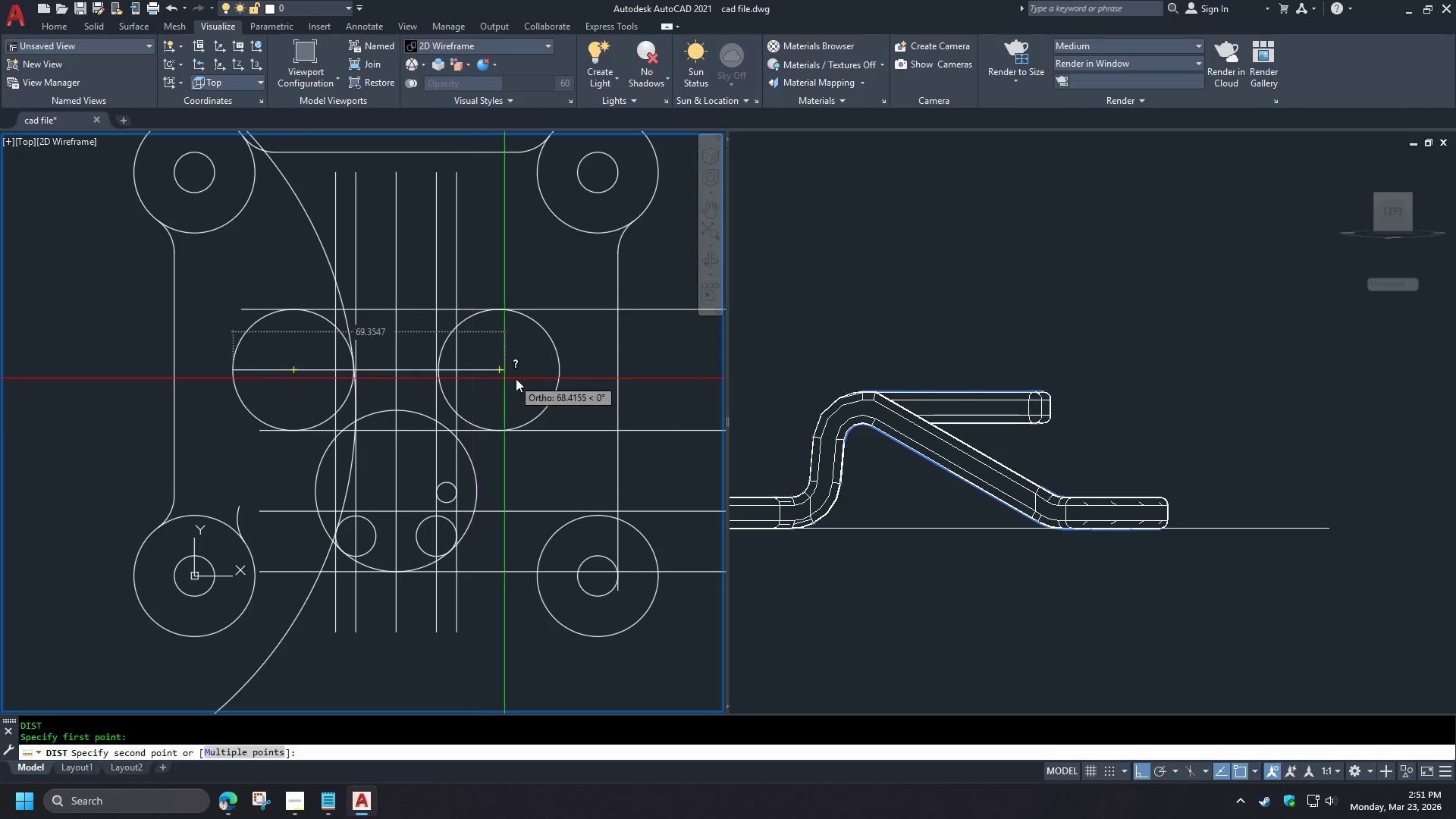 
left_click([232, 369])
 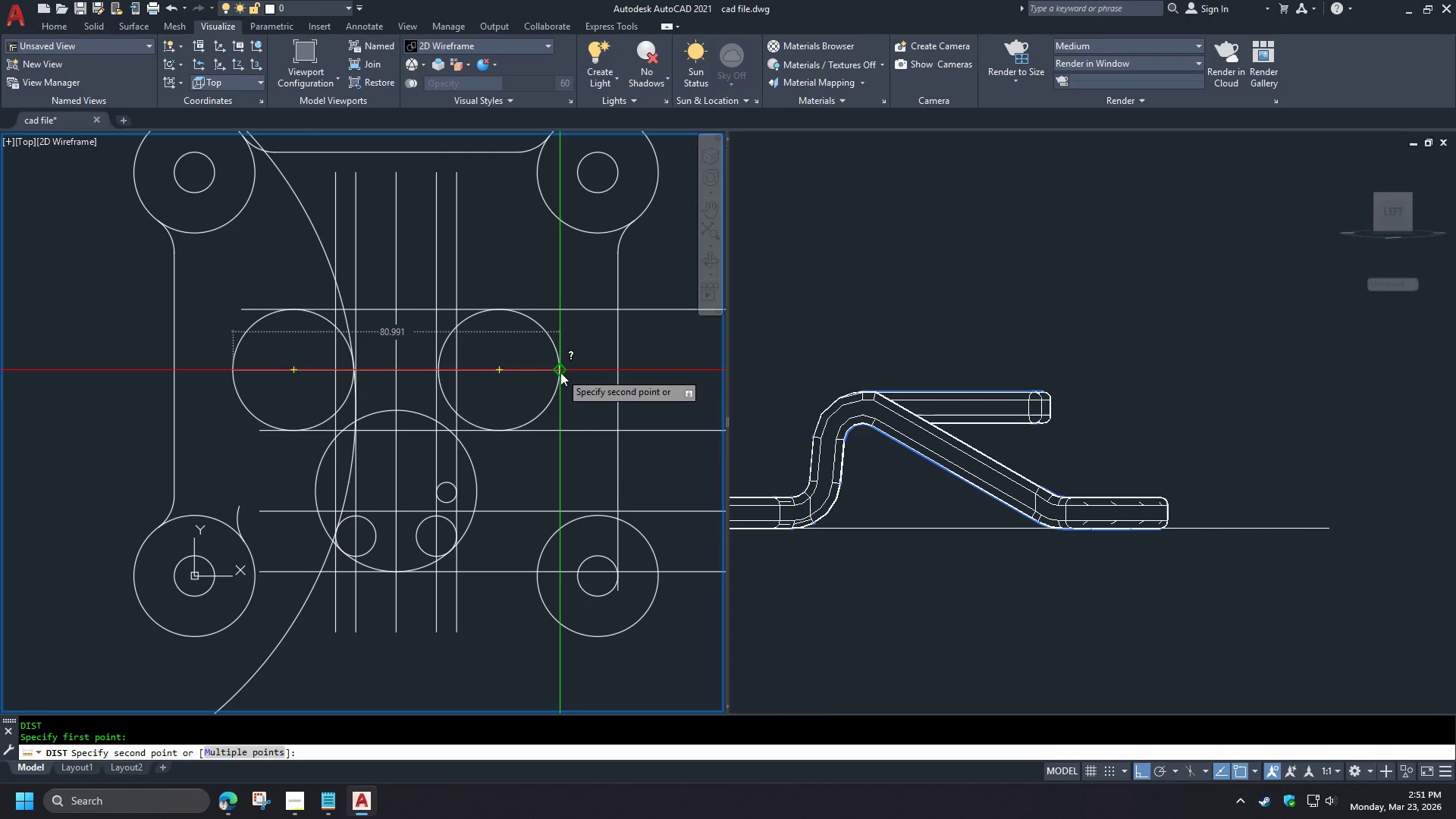 
key(Escape)
 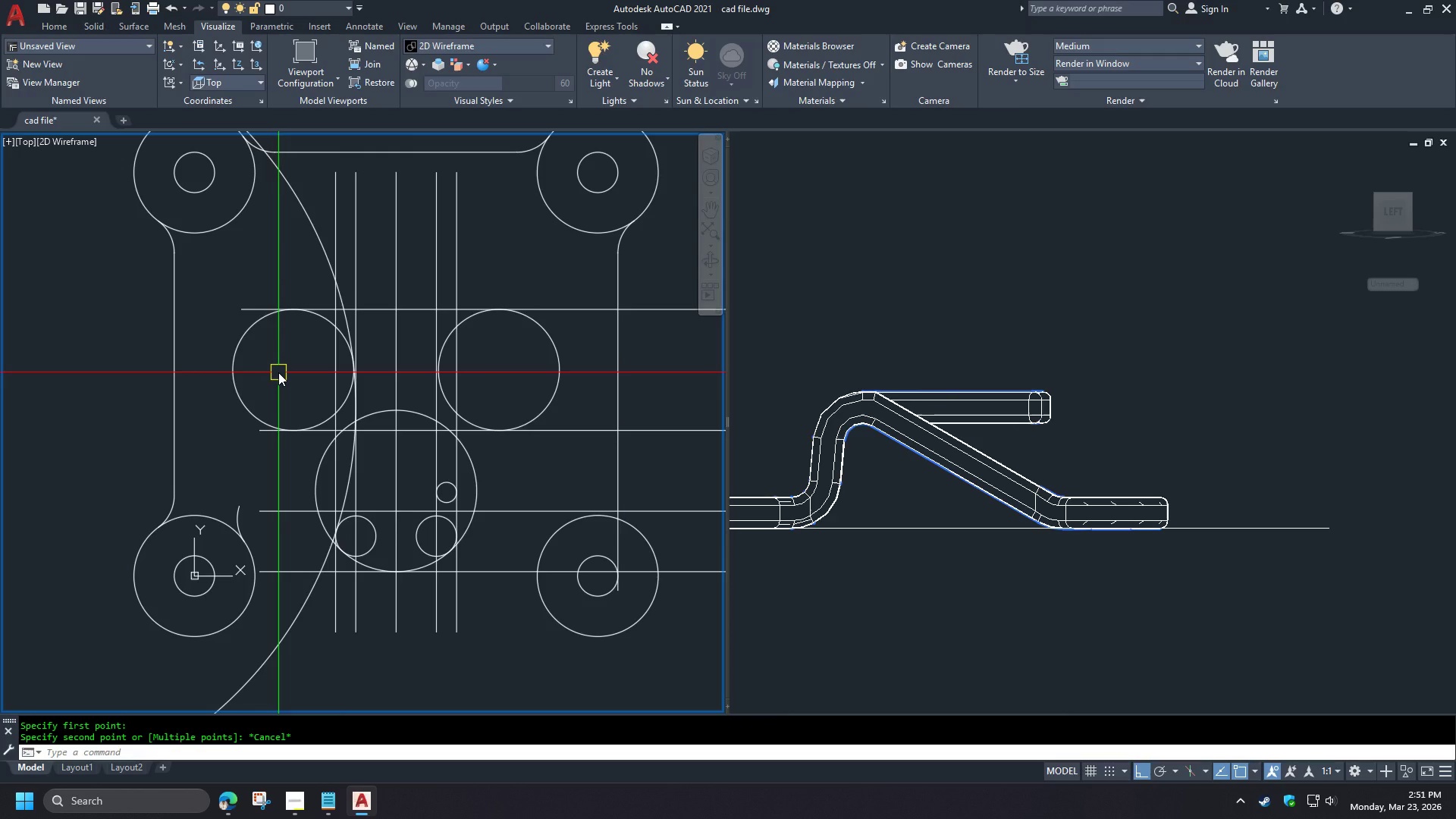 
wait(22.19)
 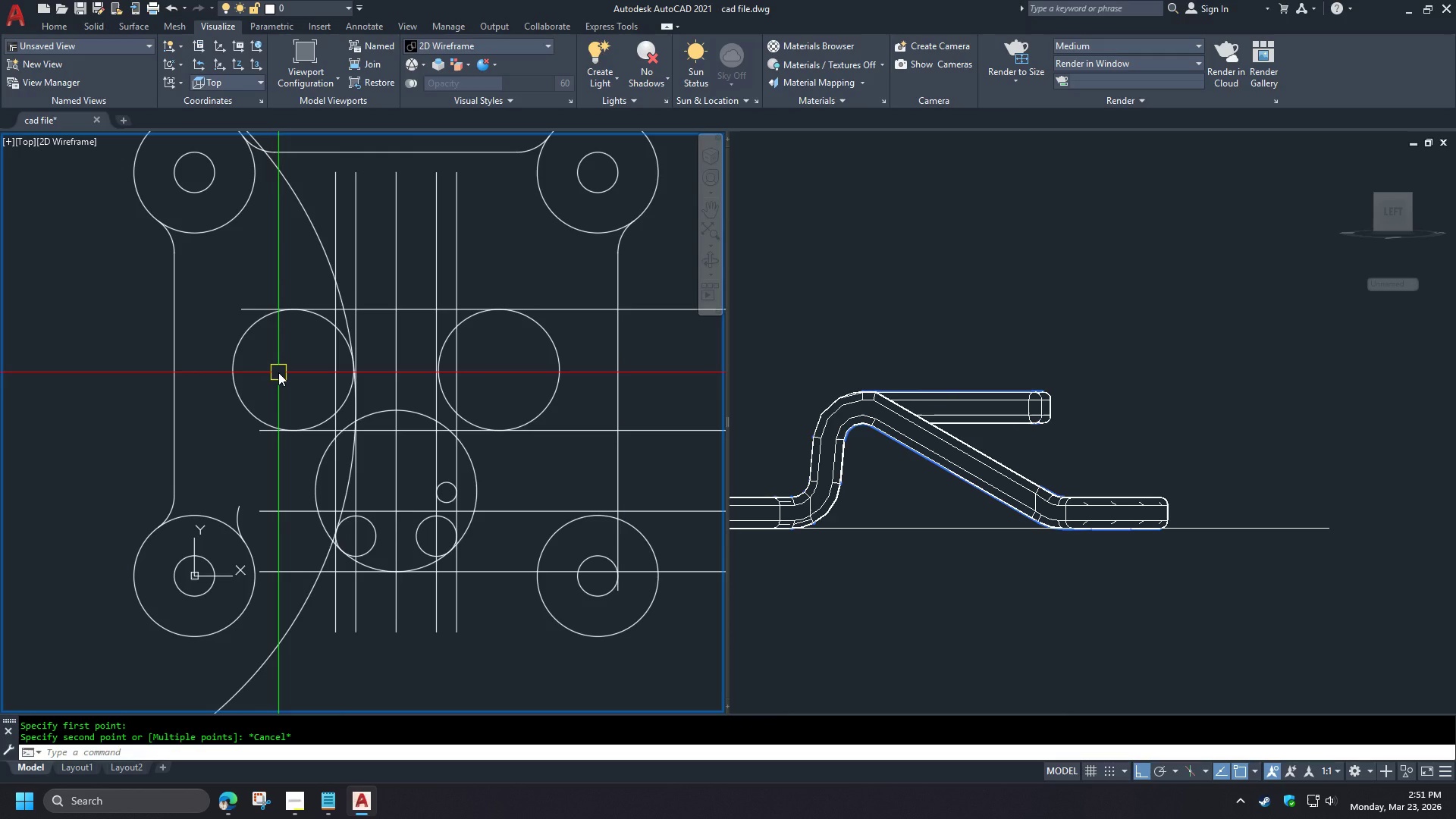 
left_click([241, 507])
 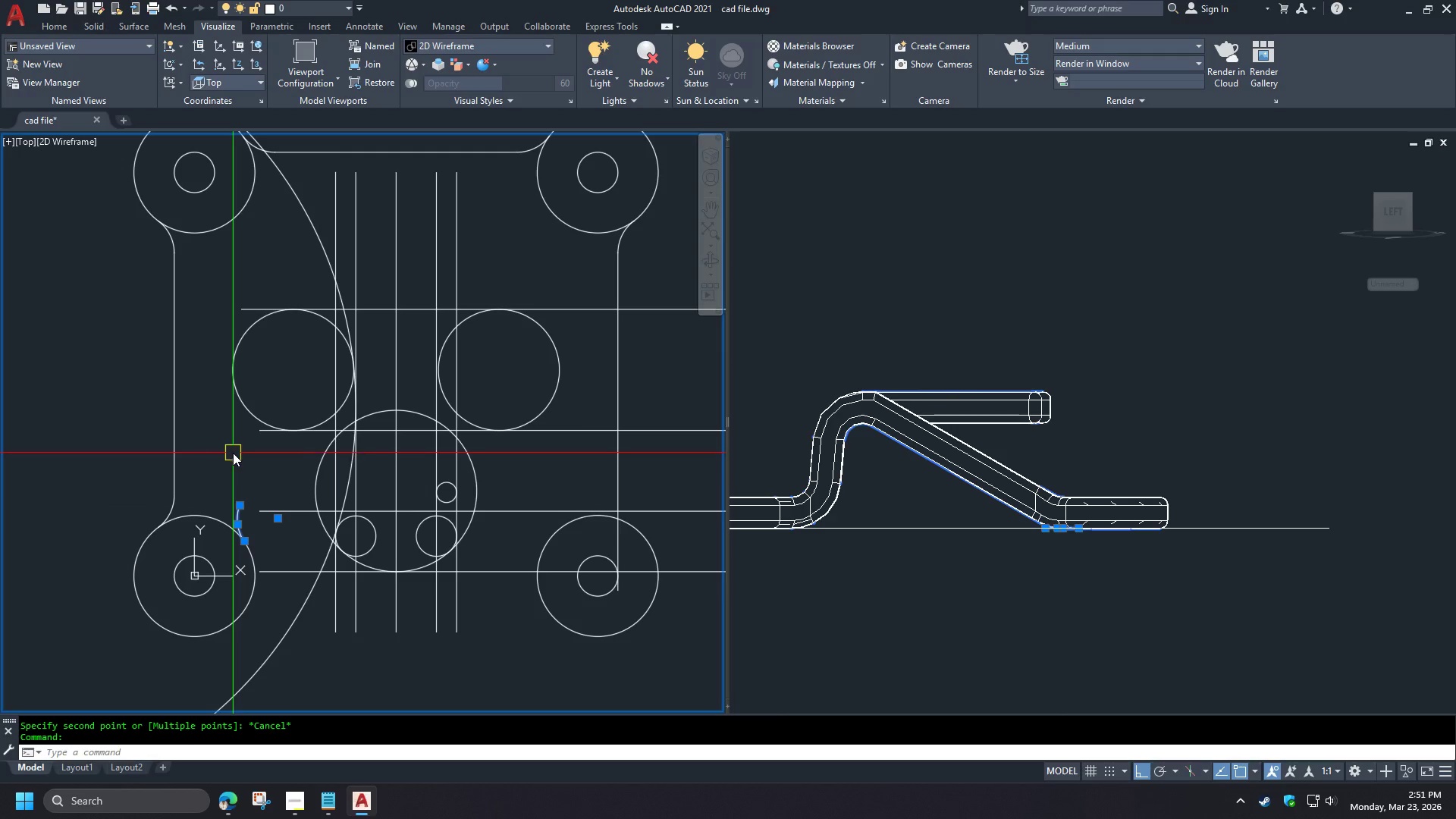 
key(E)
 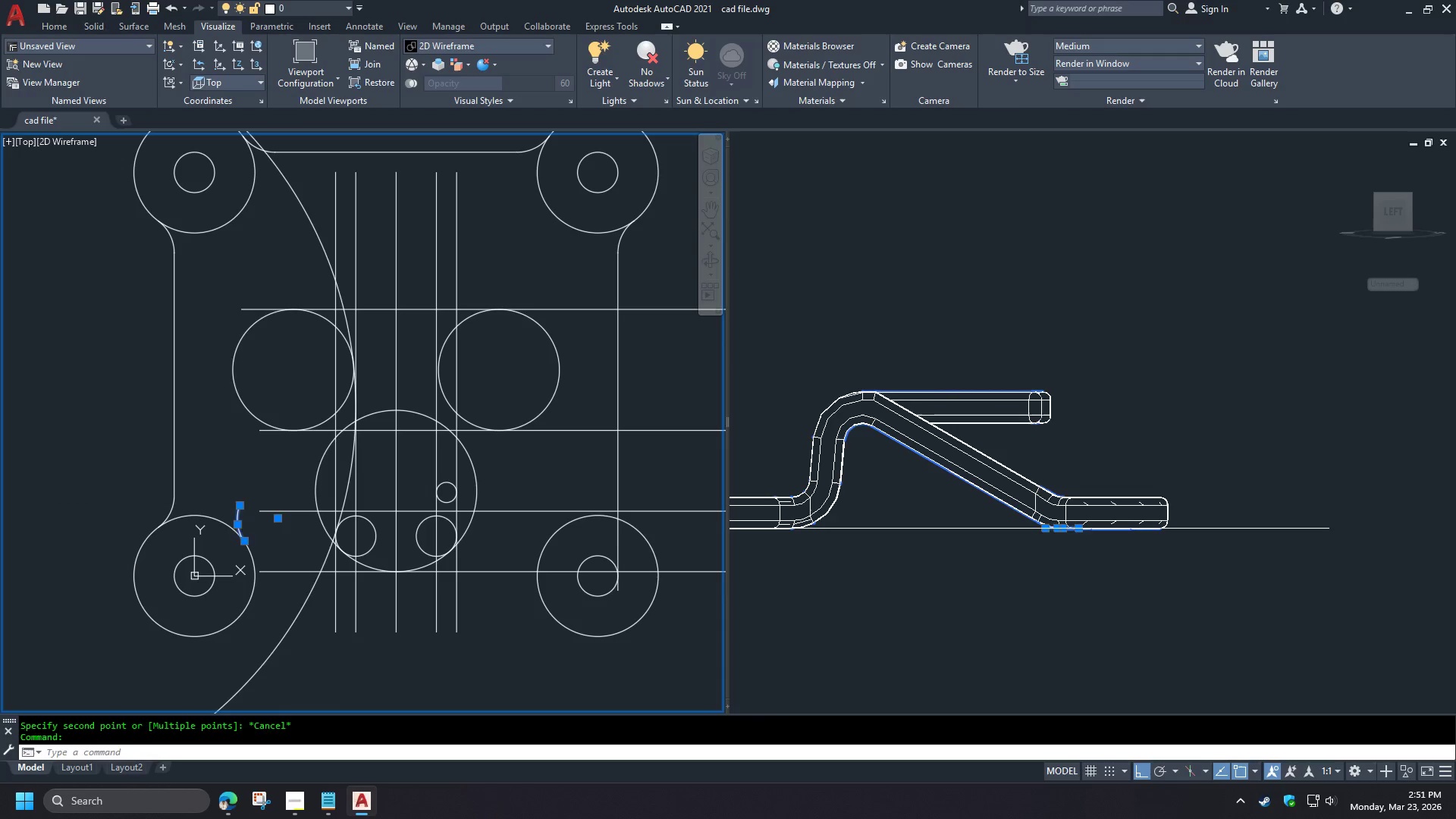 
key(Space)
 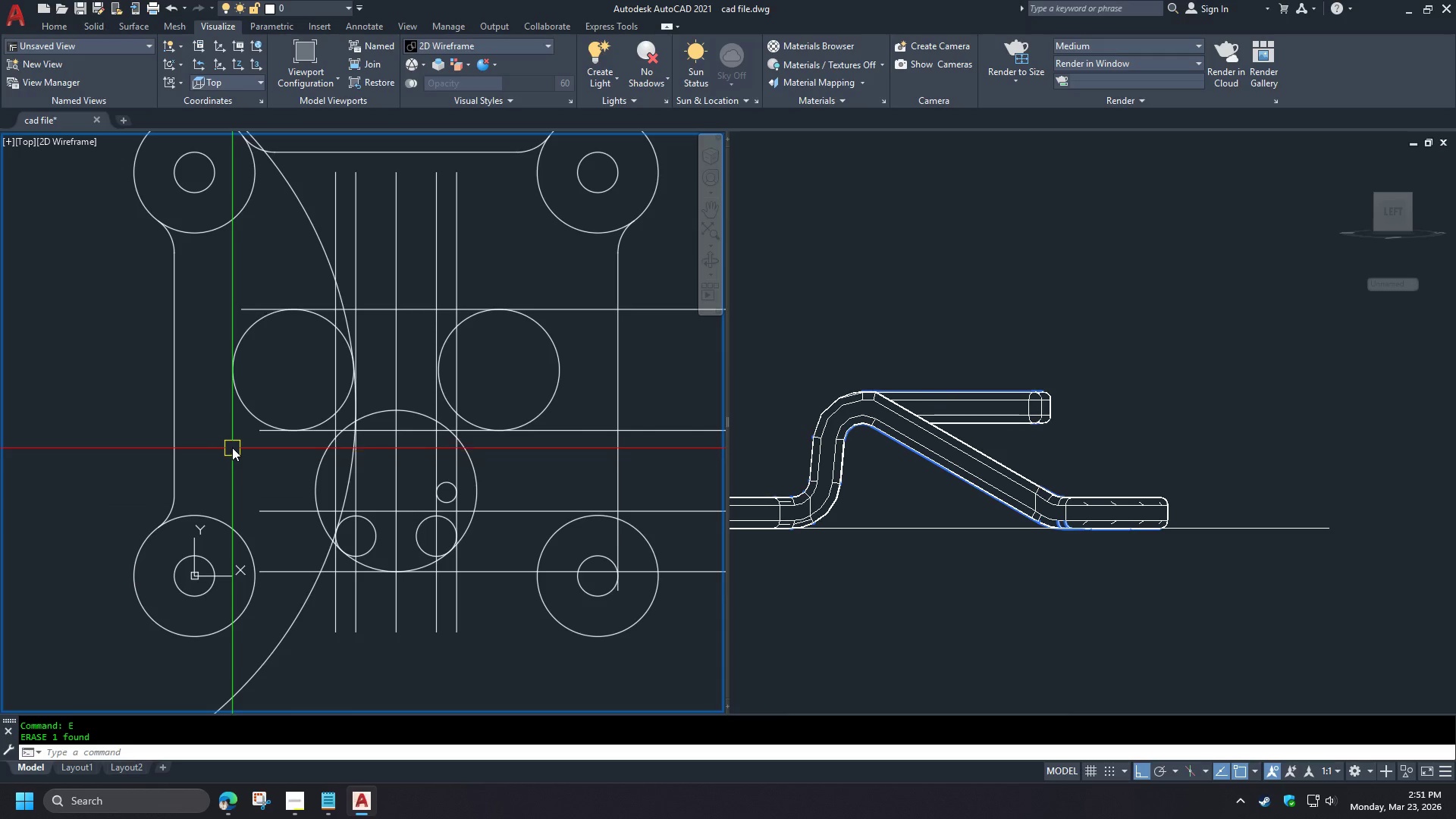 
key(L)
 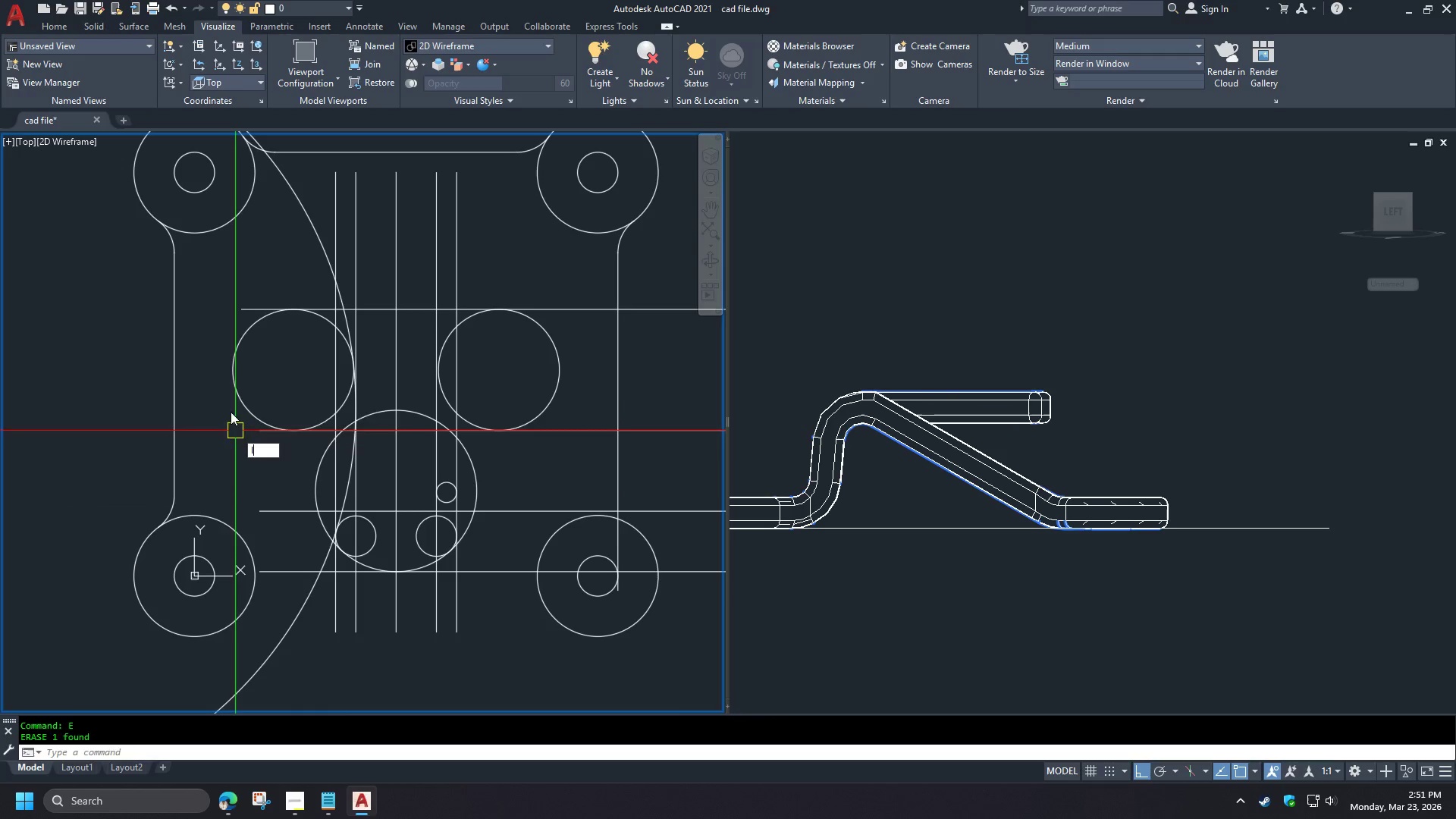 
key(Space)
 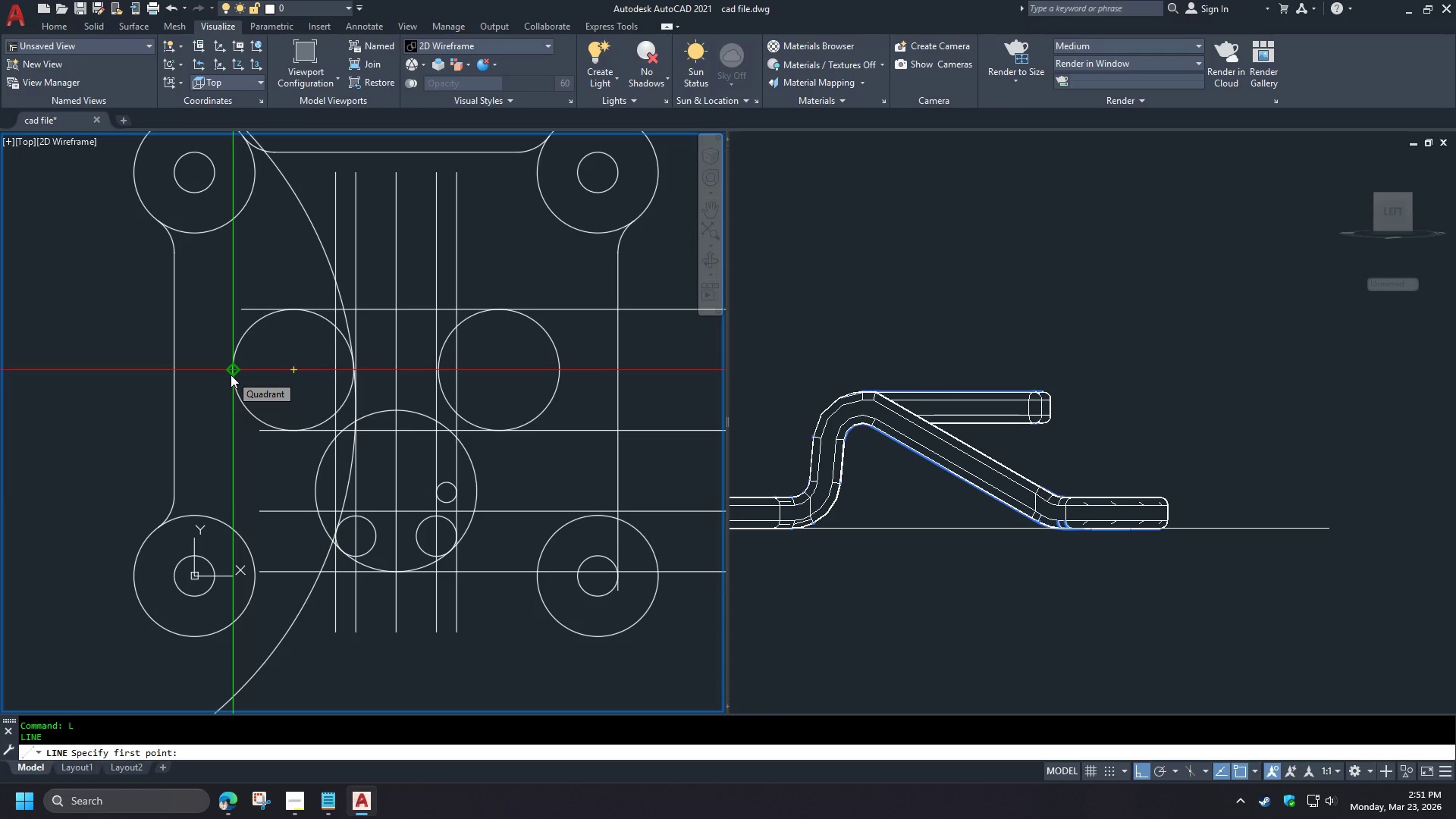 
left_click([231, 375])
 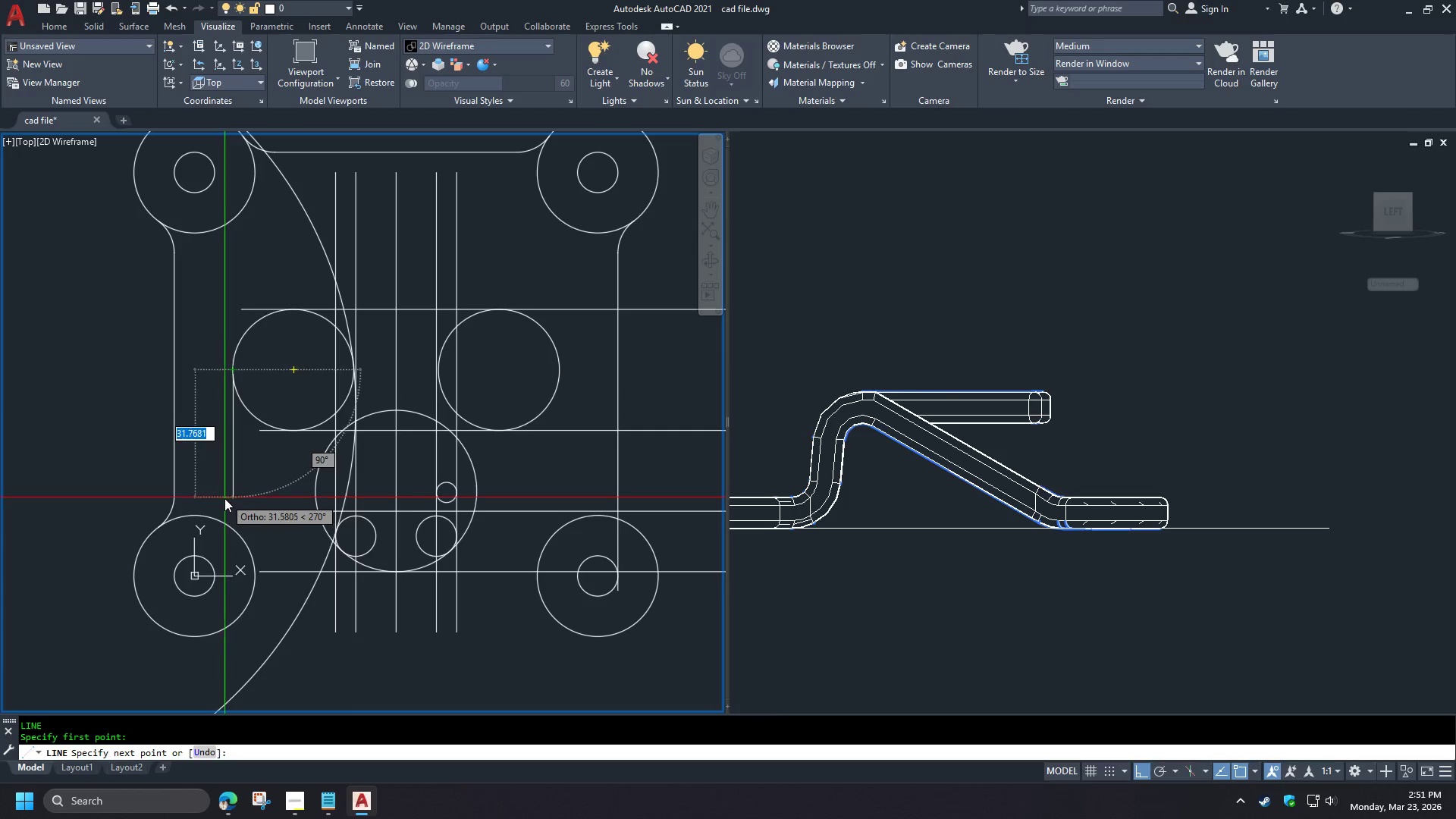 
left_click([224, 499])
 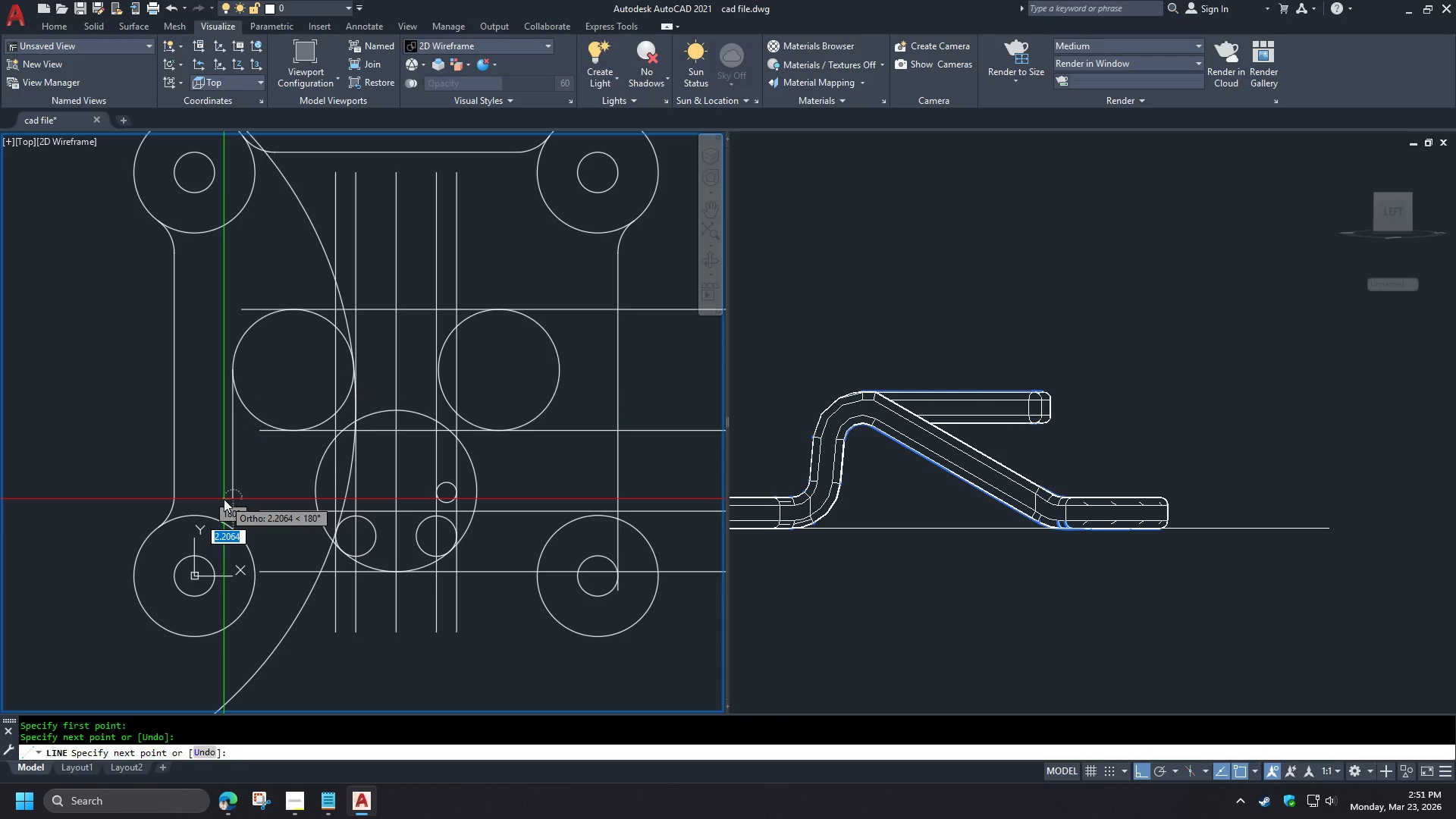 
key(Space)
 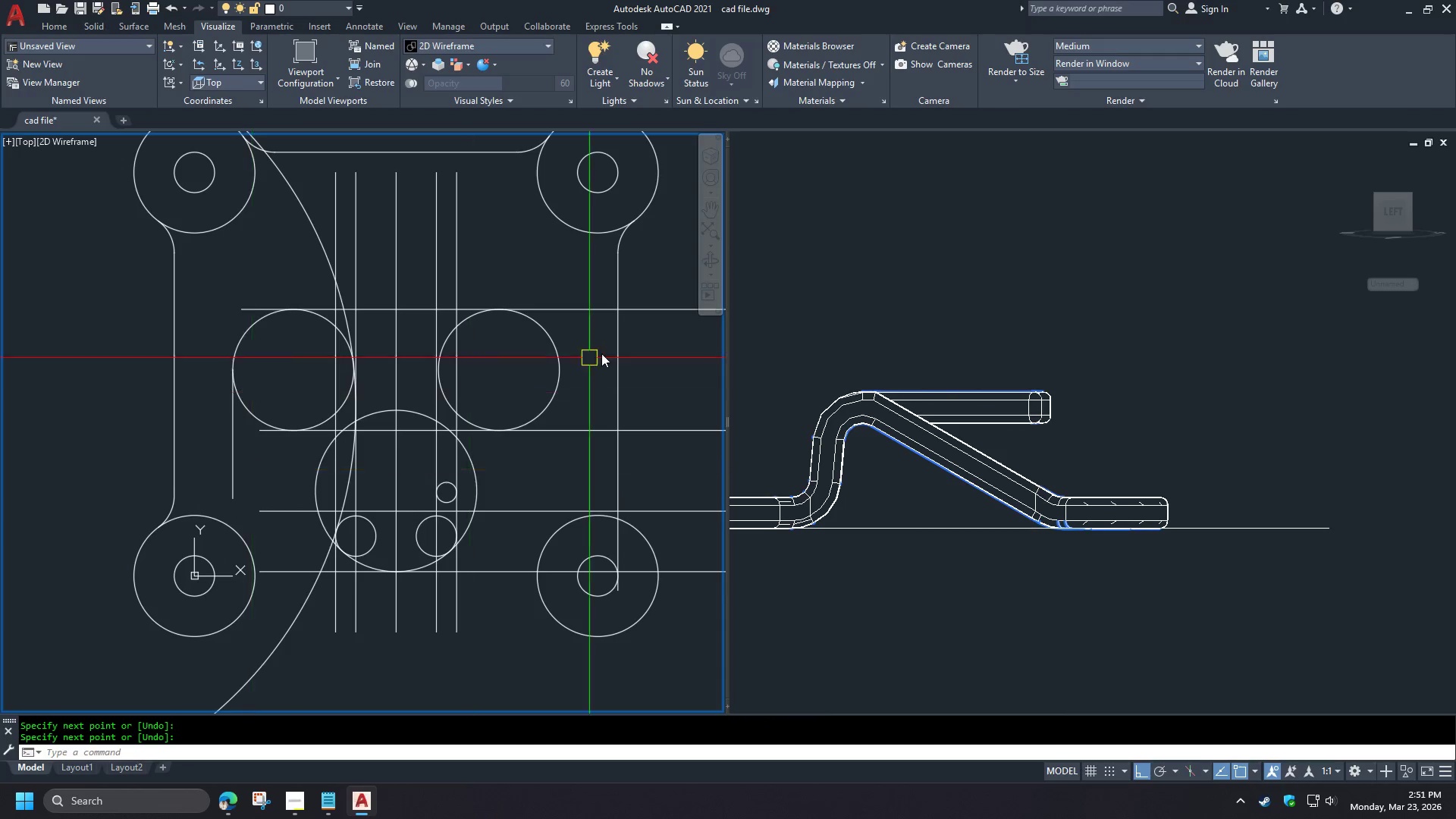 
key(Space)
 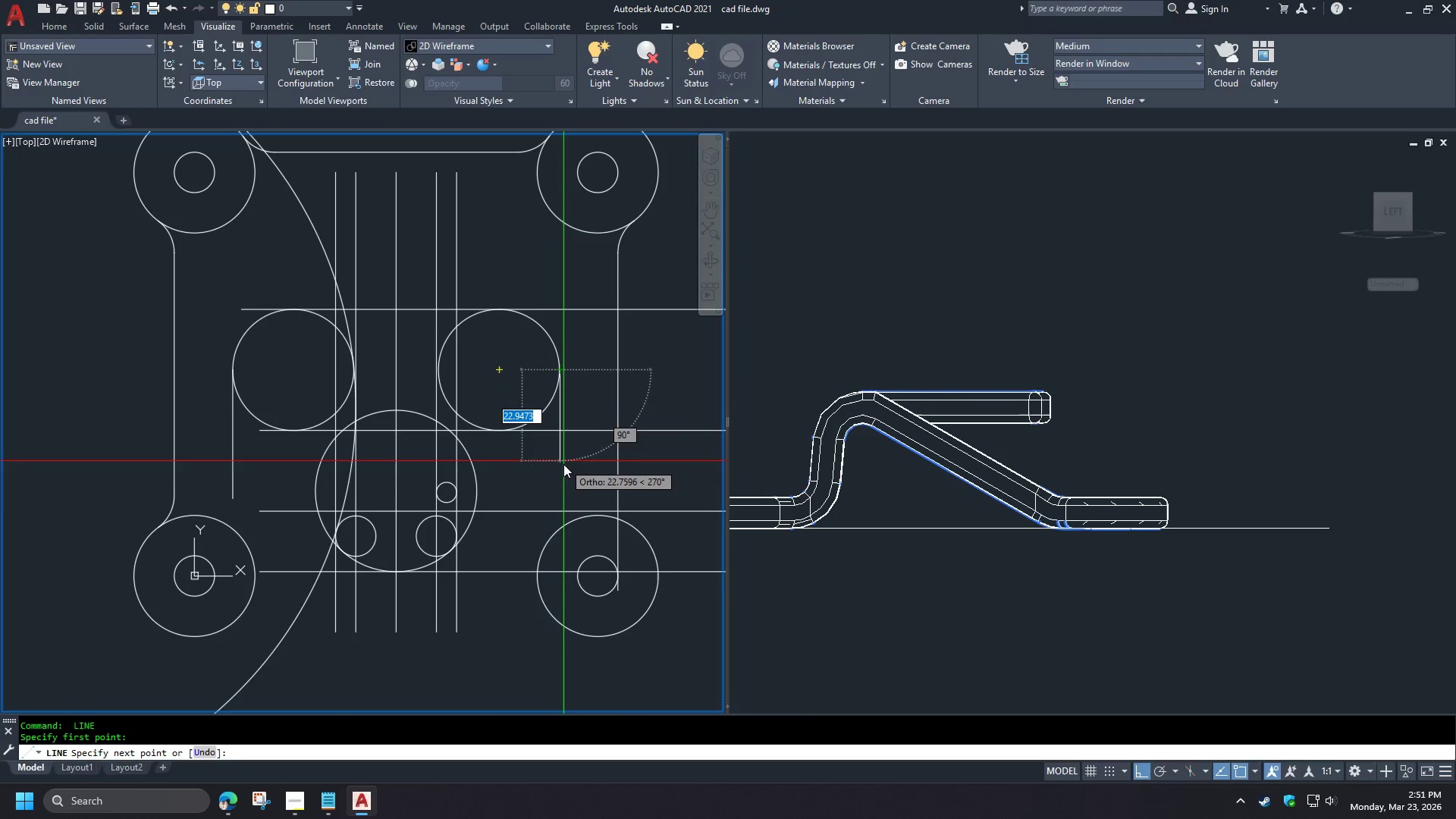 
left_click([562, 485])
 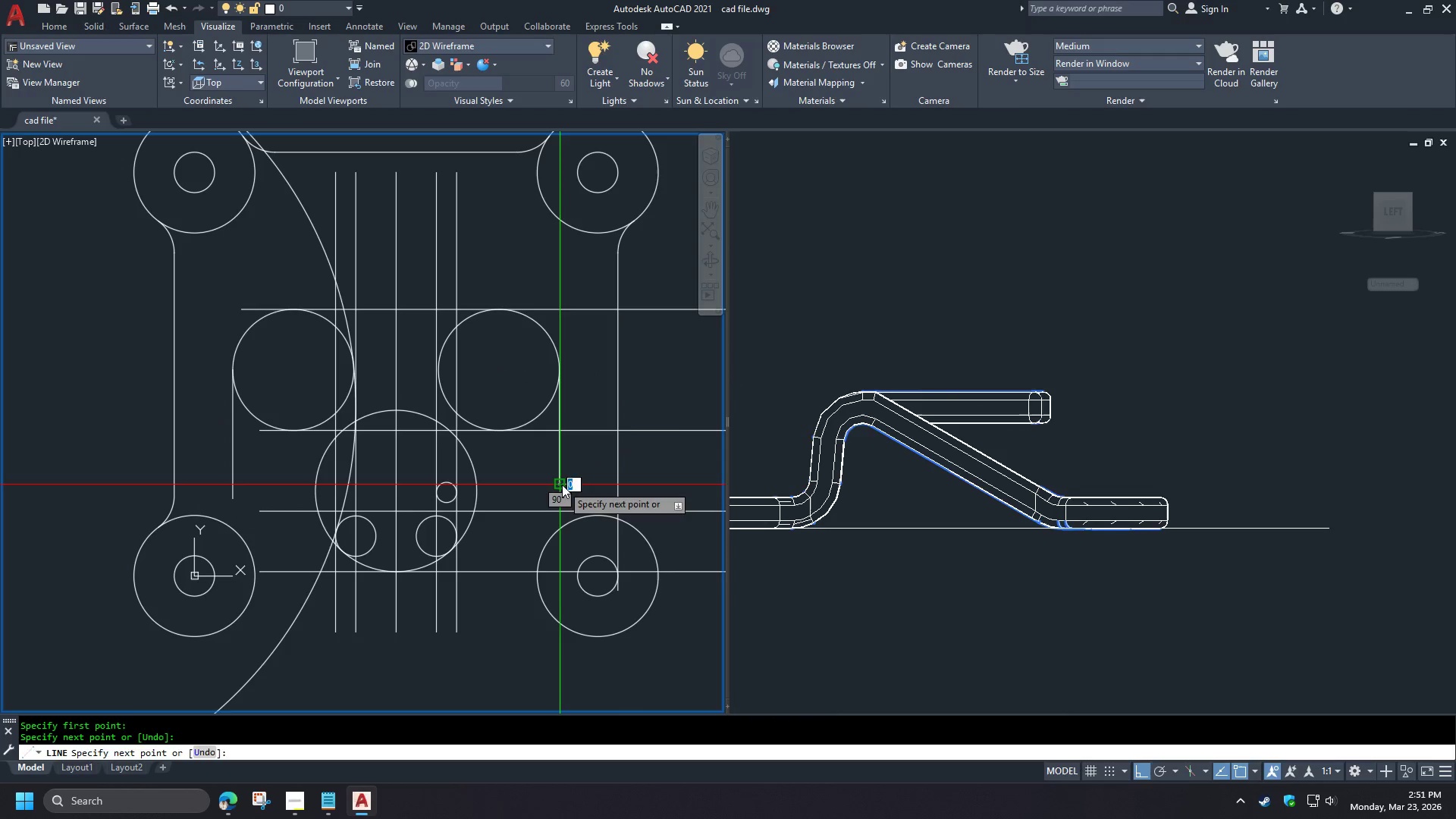 
key(Space)
 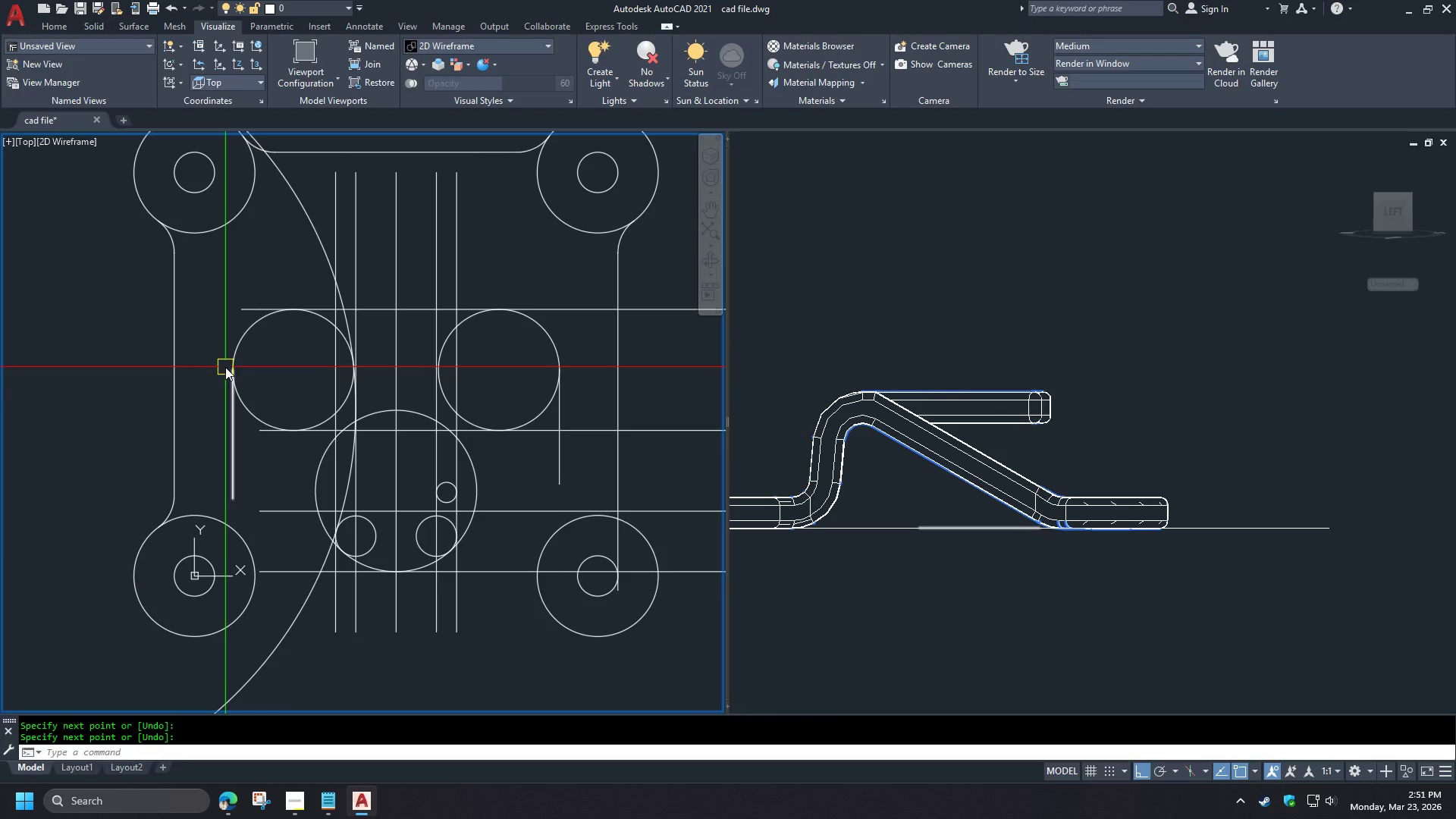 
mouse_move([238, 479])
 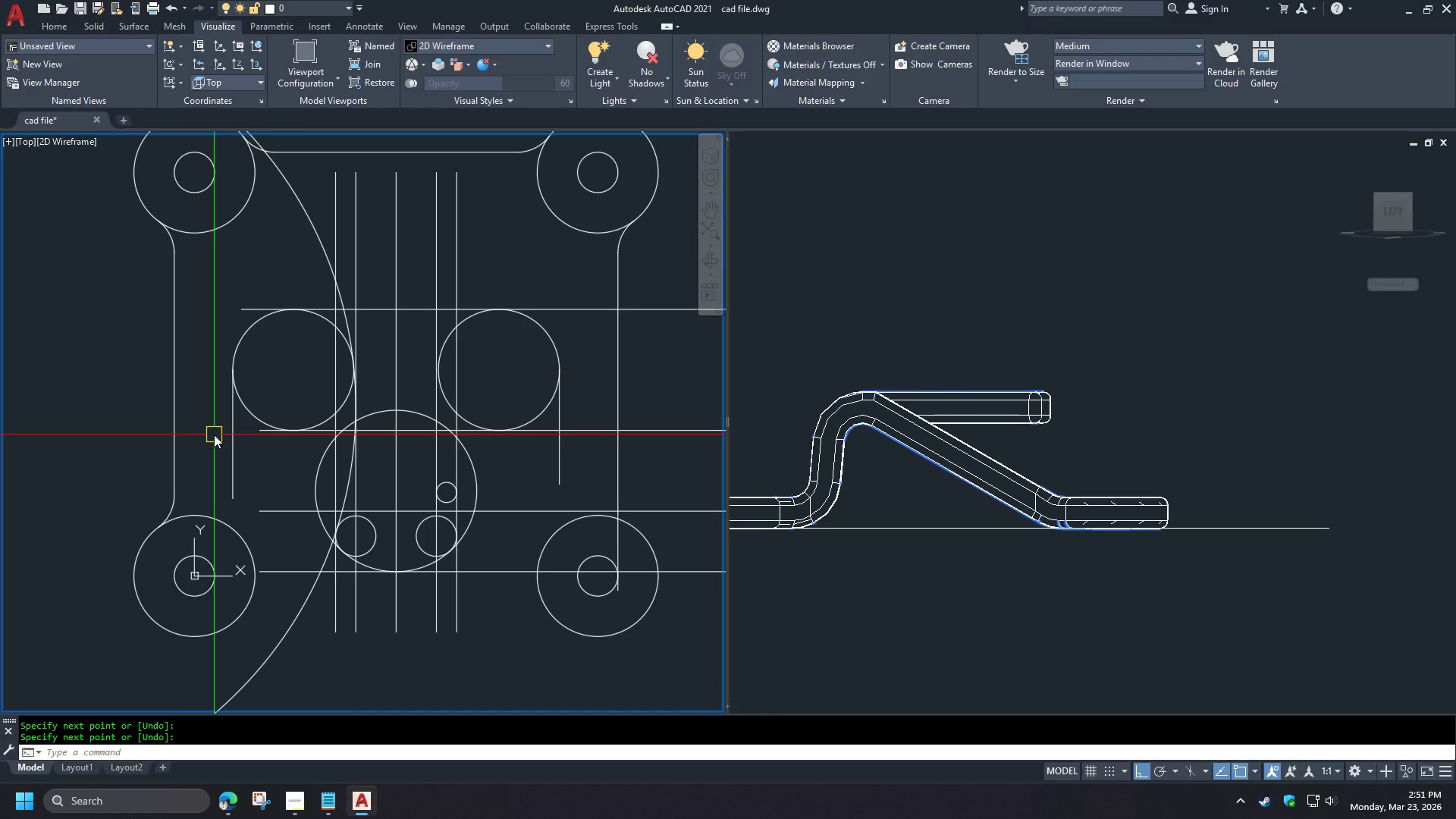 
wait(5.34)
 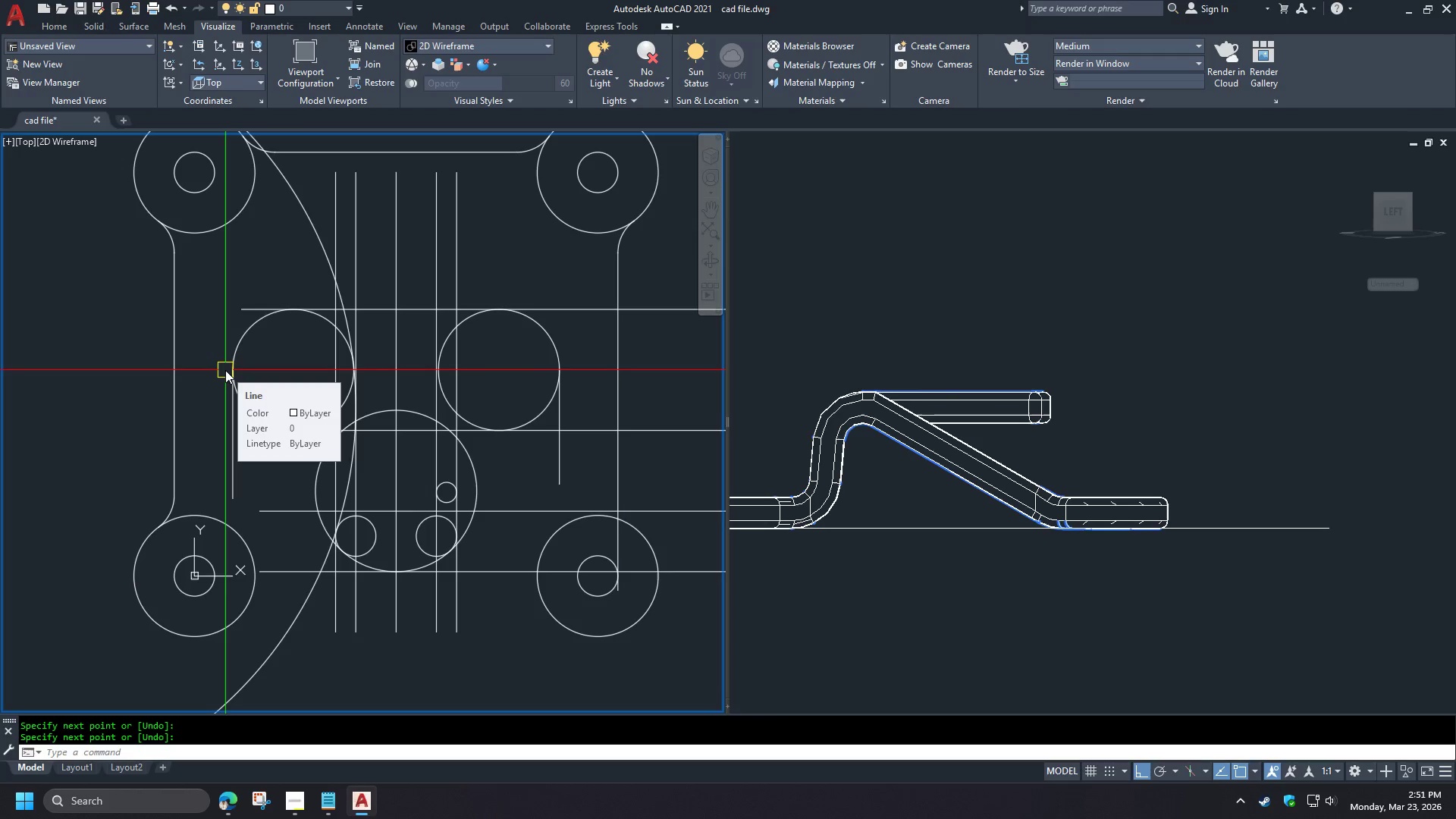 
key(F)
 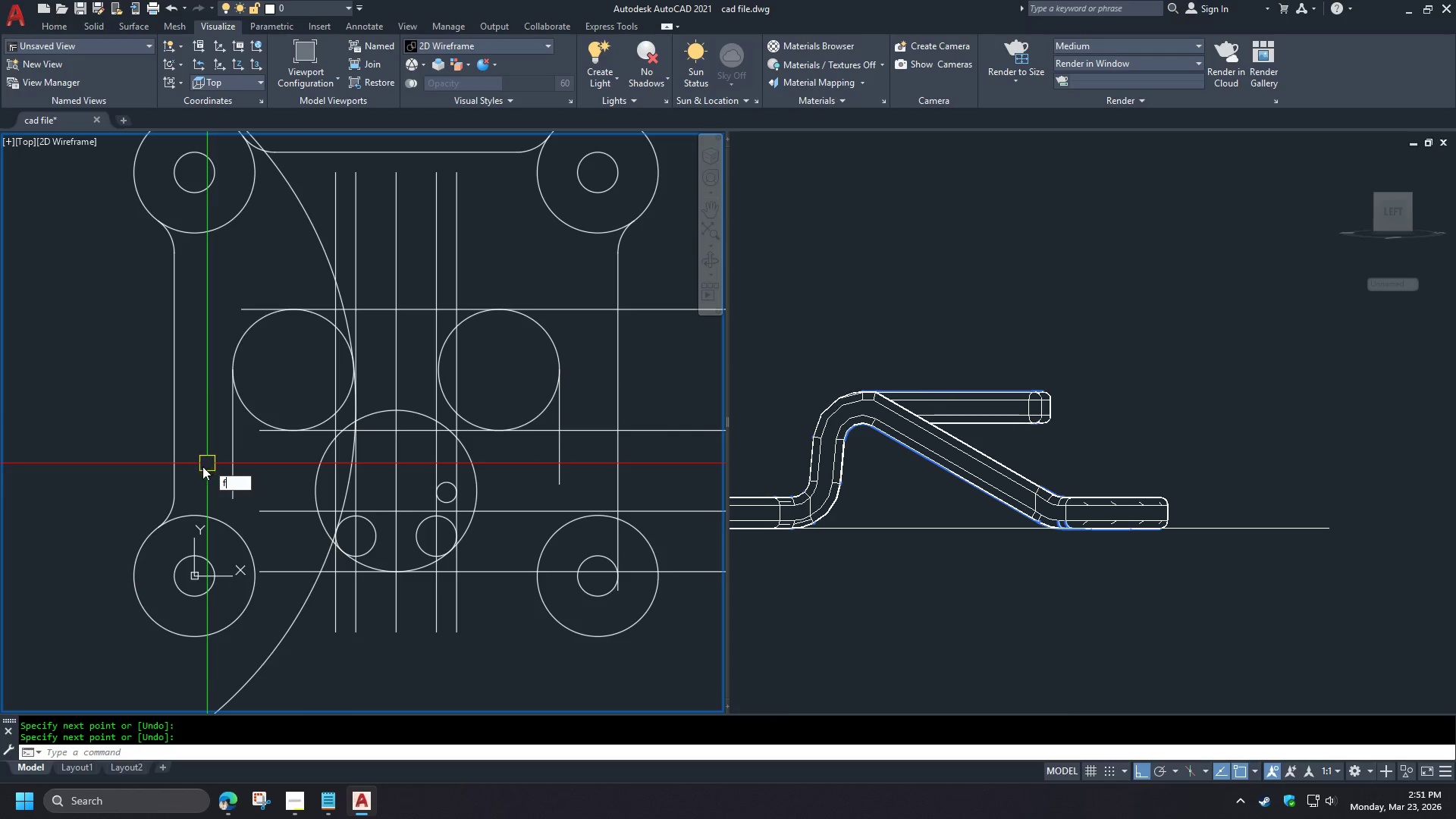 
key(Space)
 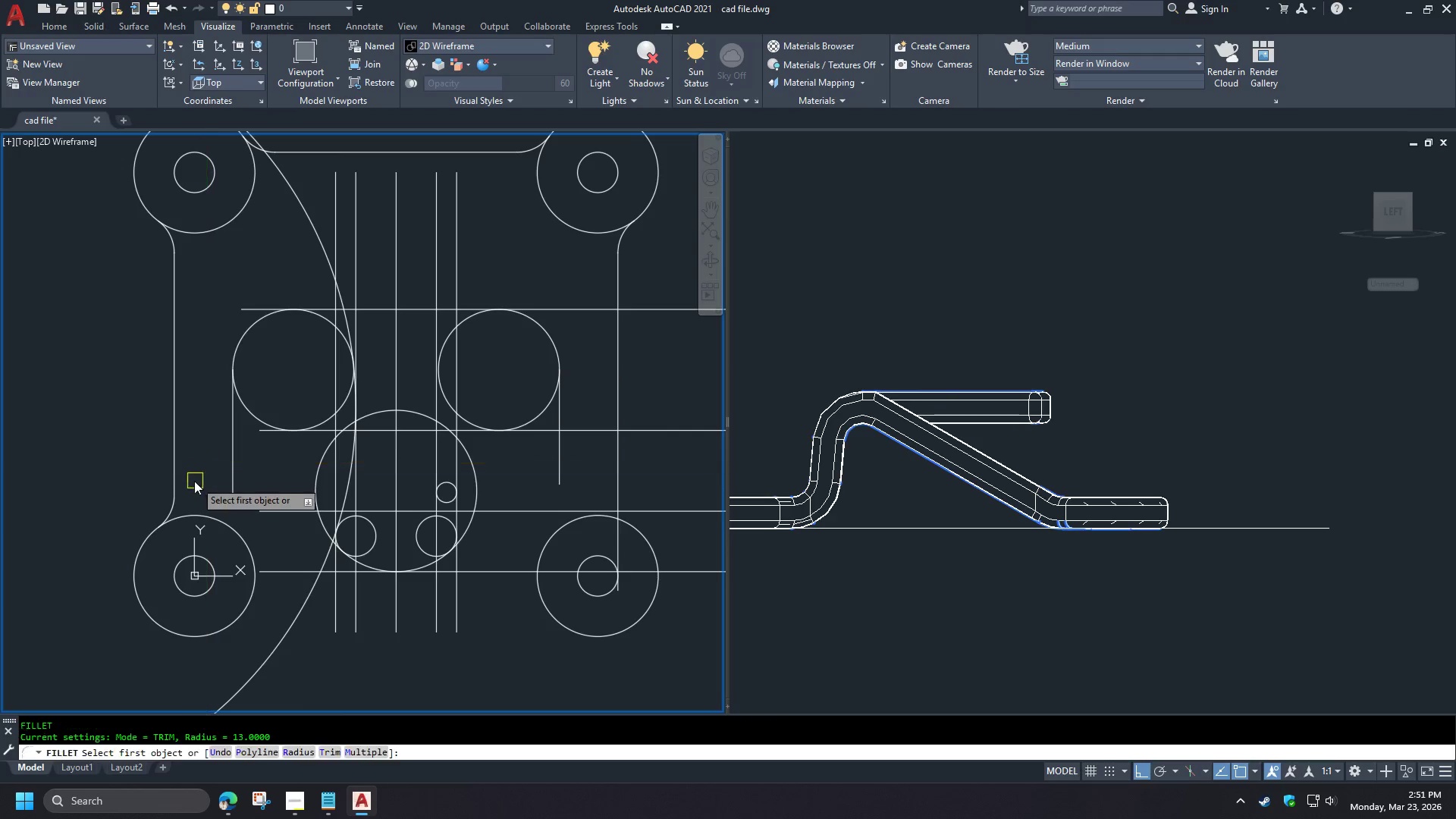 
key(R)
 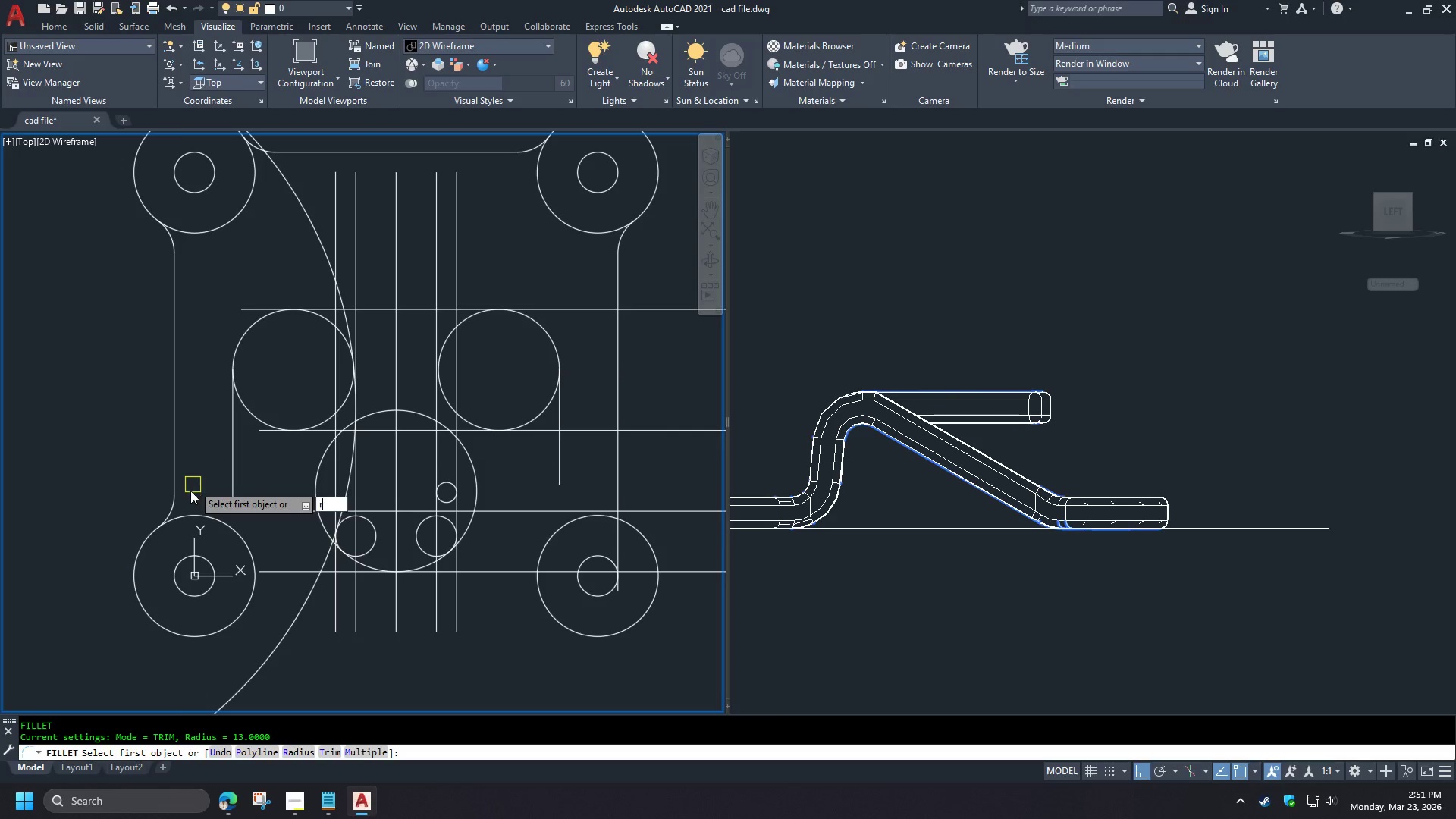 
key(Space)
 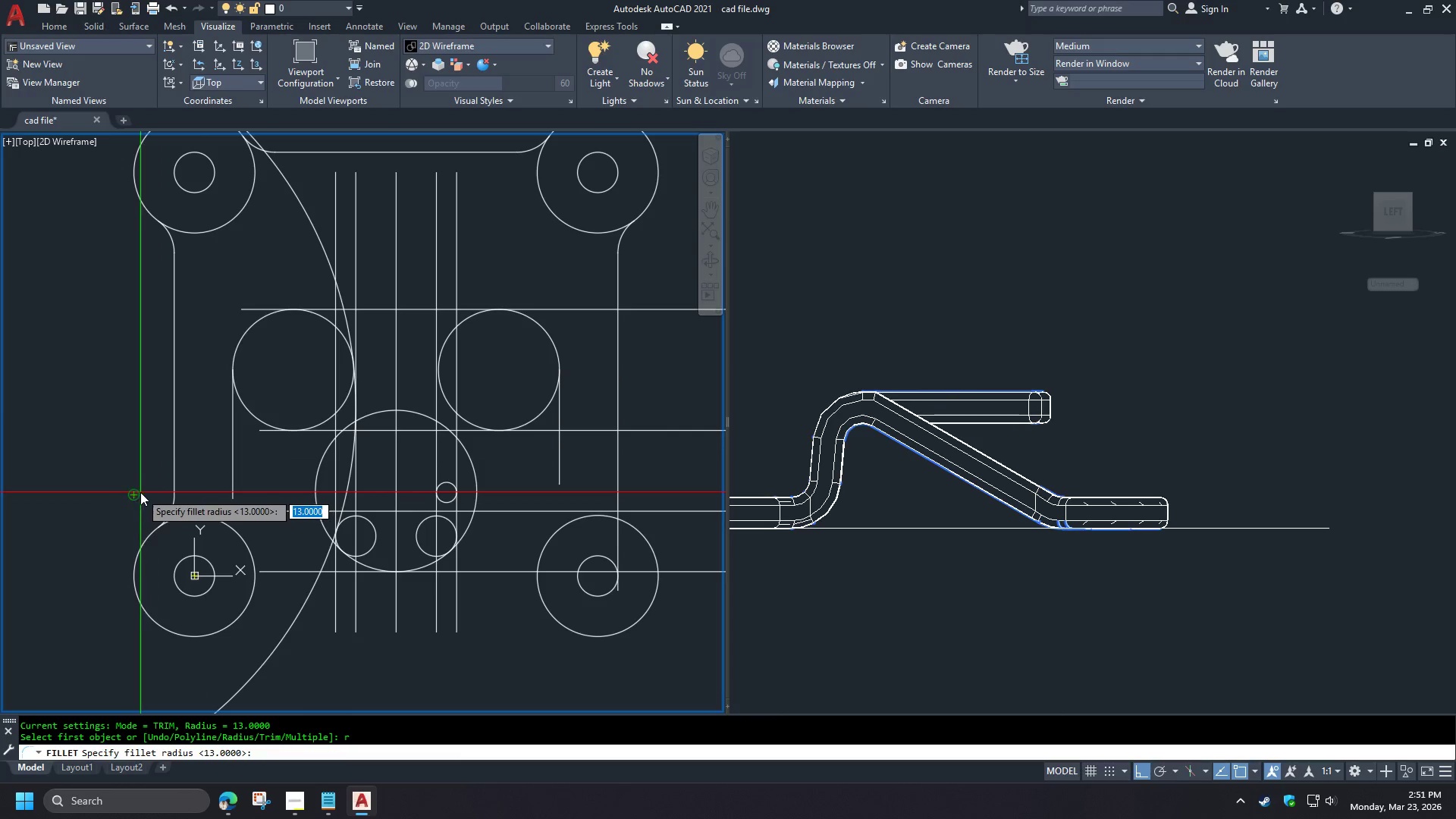 
left_click([139, 494])
 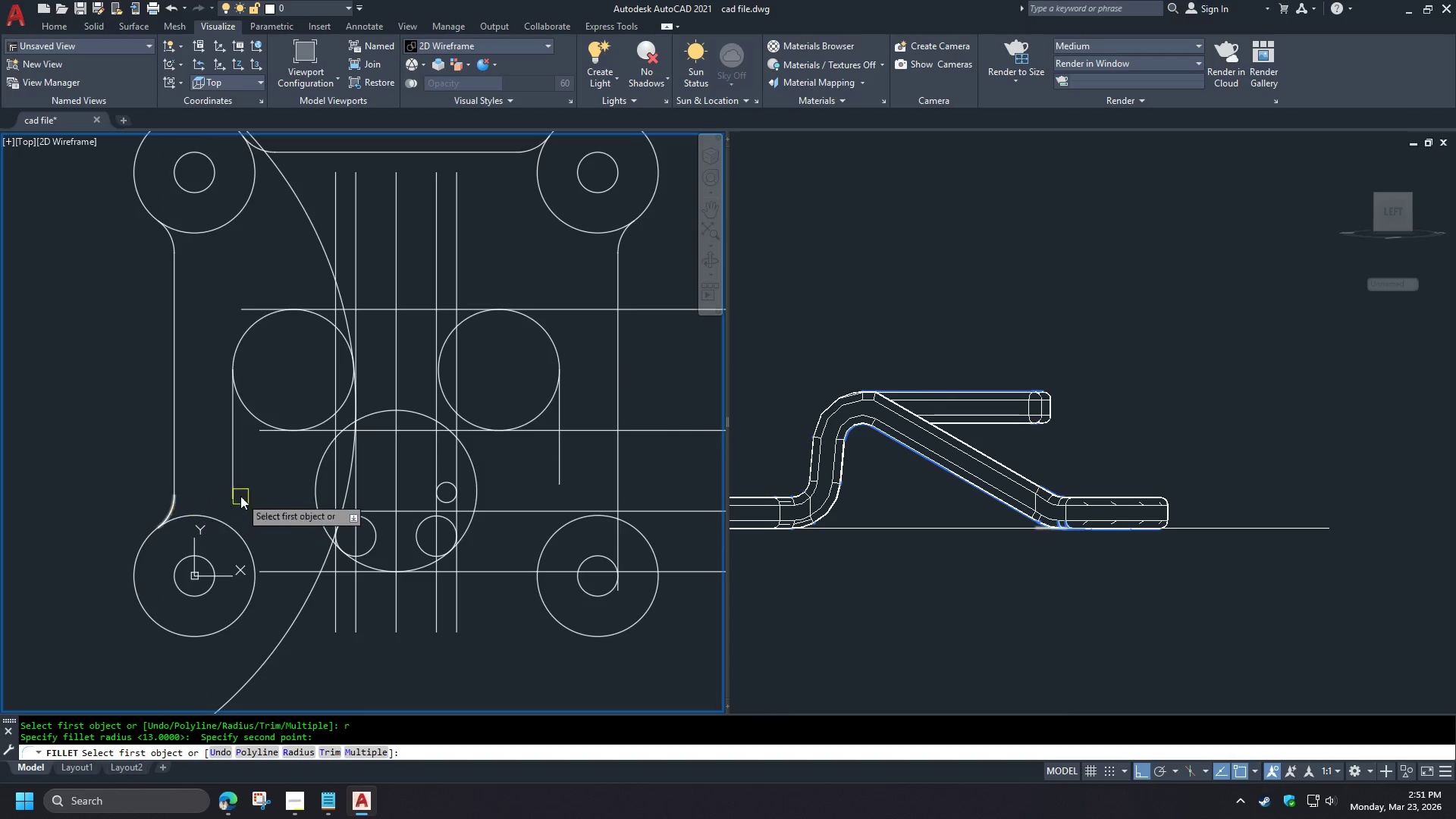 
double_click([232, 485])
 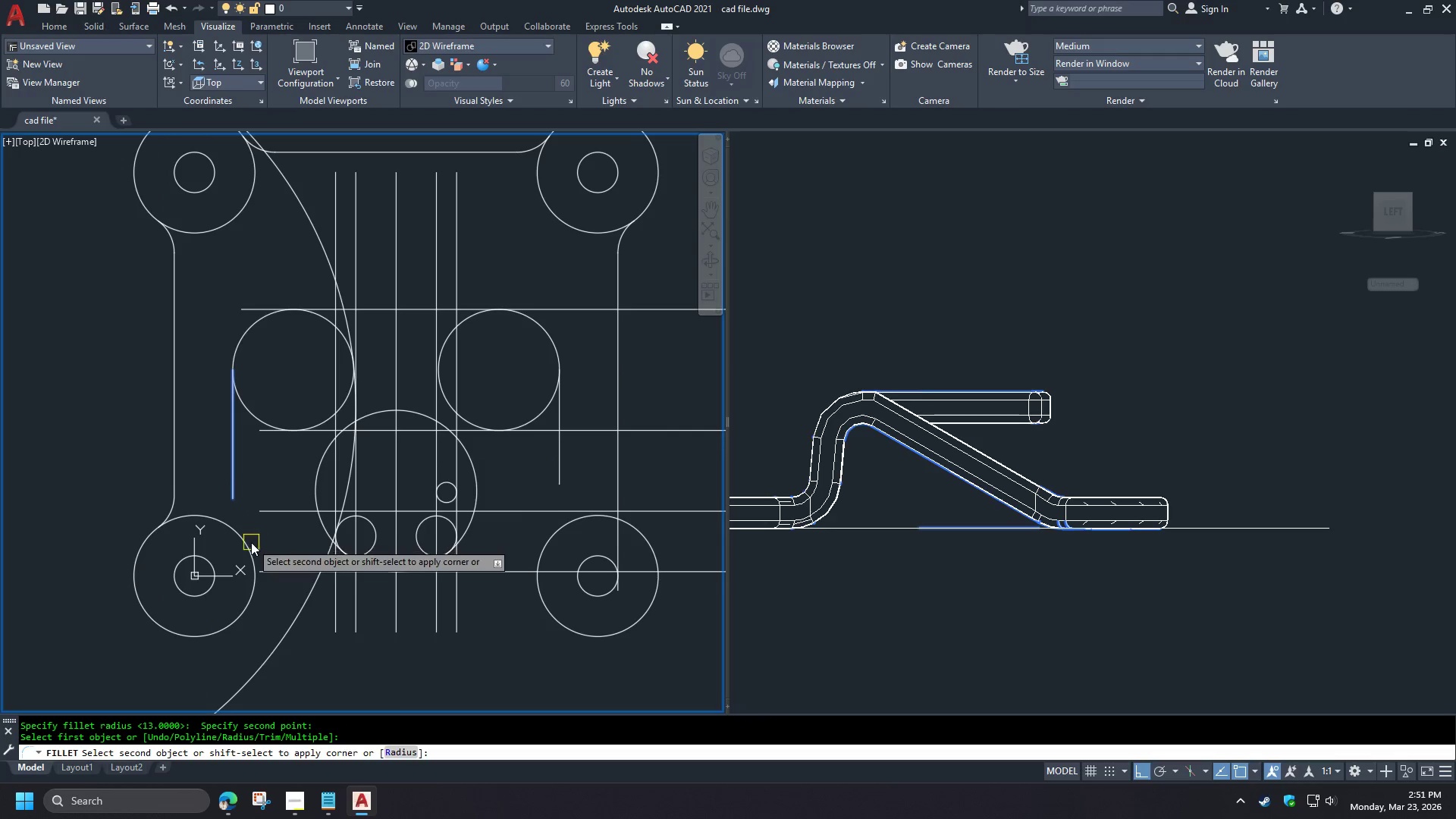 
left_click([251, 542])
 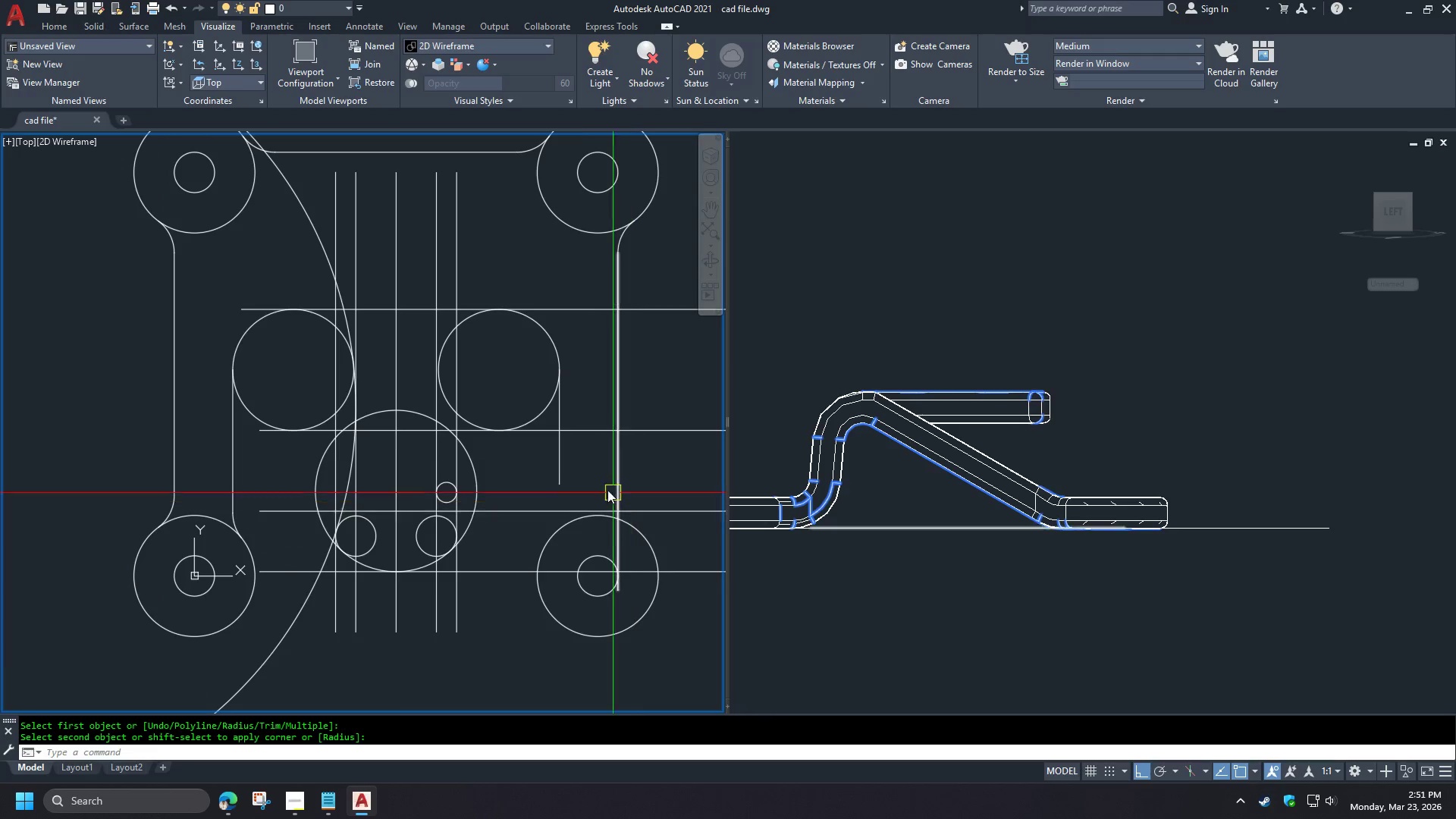 
key(Space)
 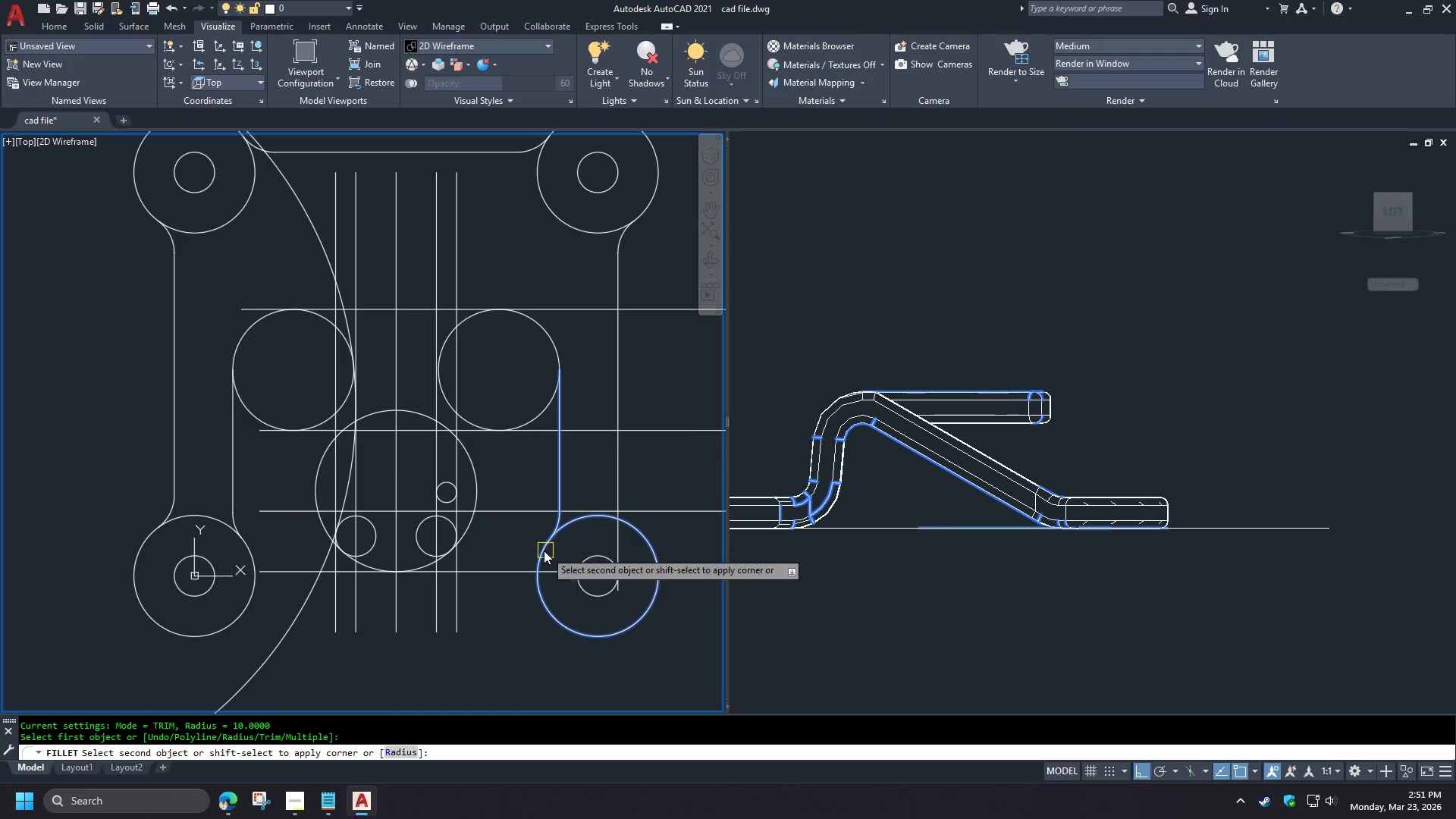 
left_click([539, 551])
 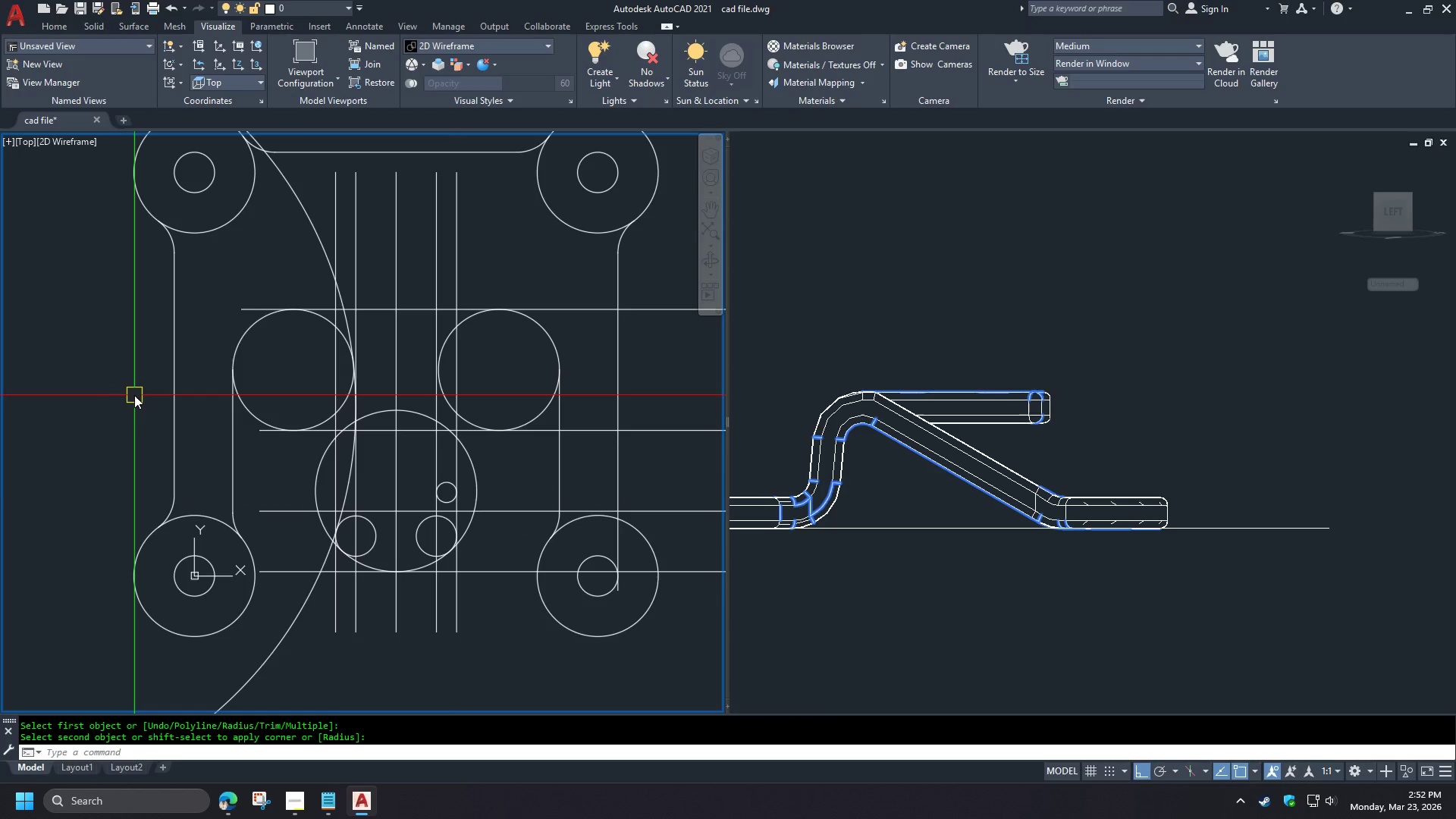 
wait(11.83)
 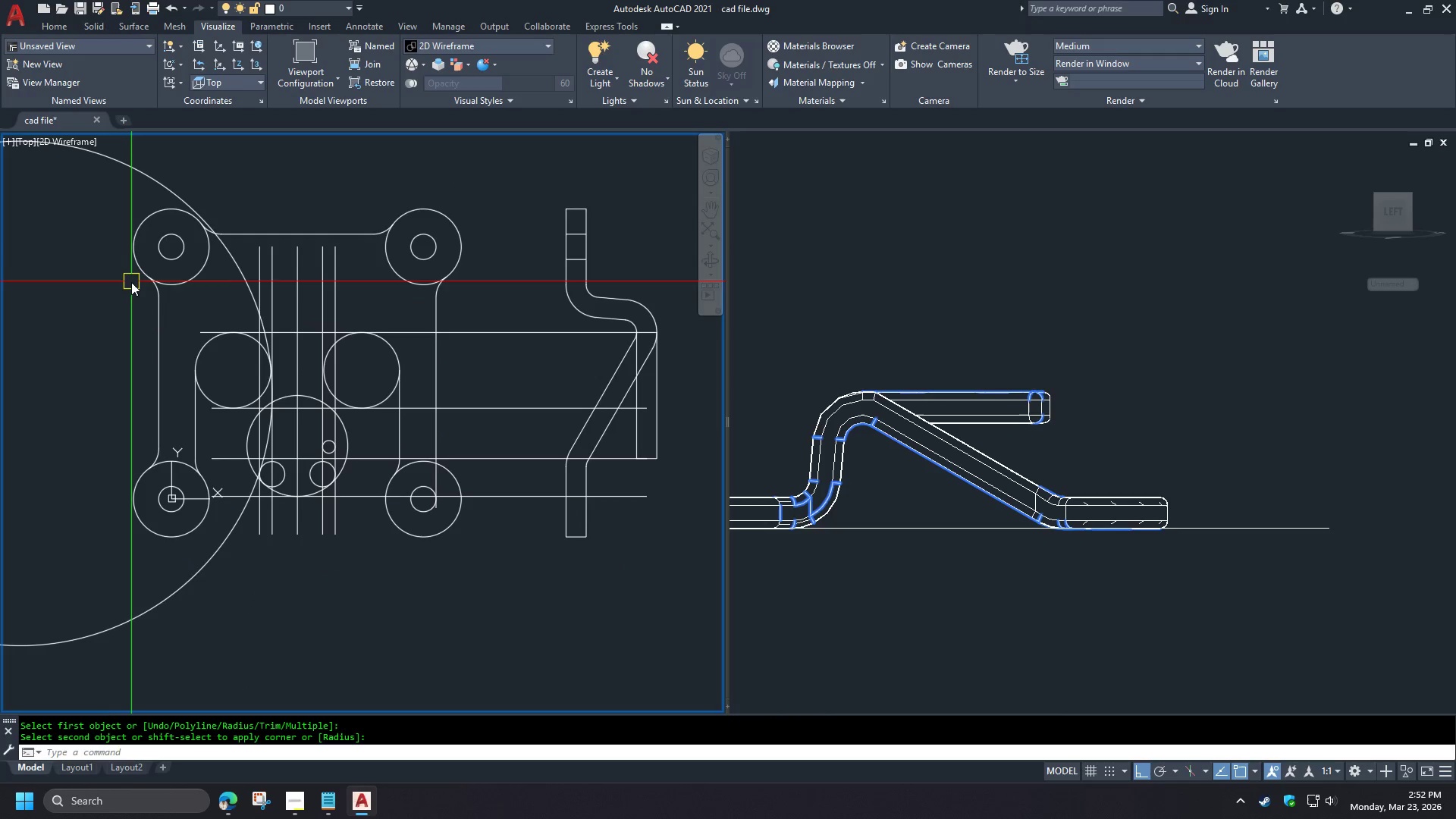 
key(E)
 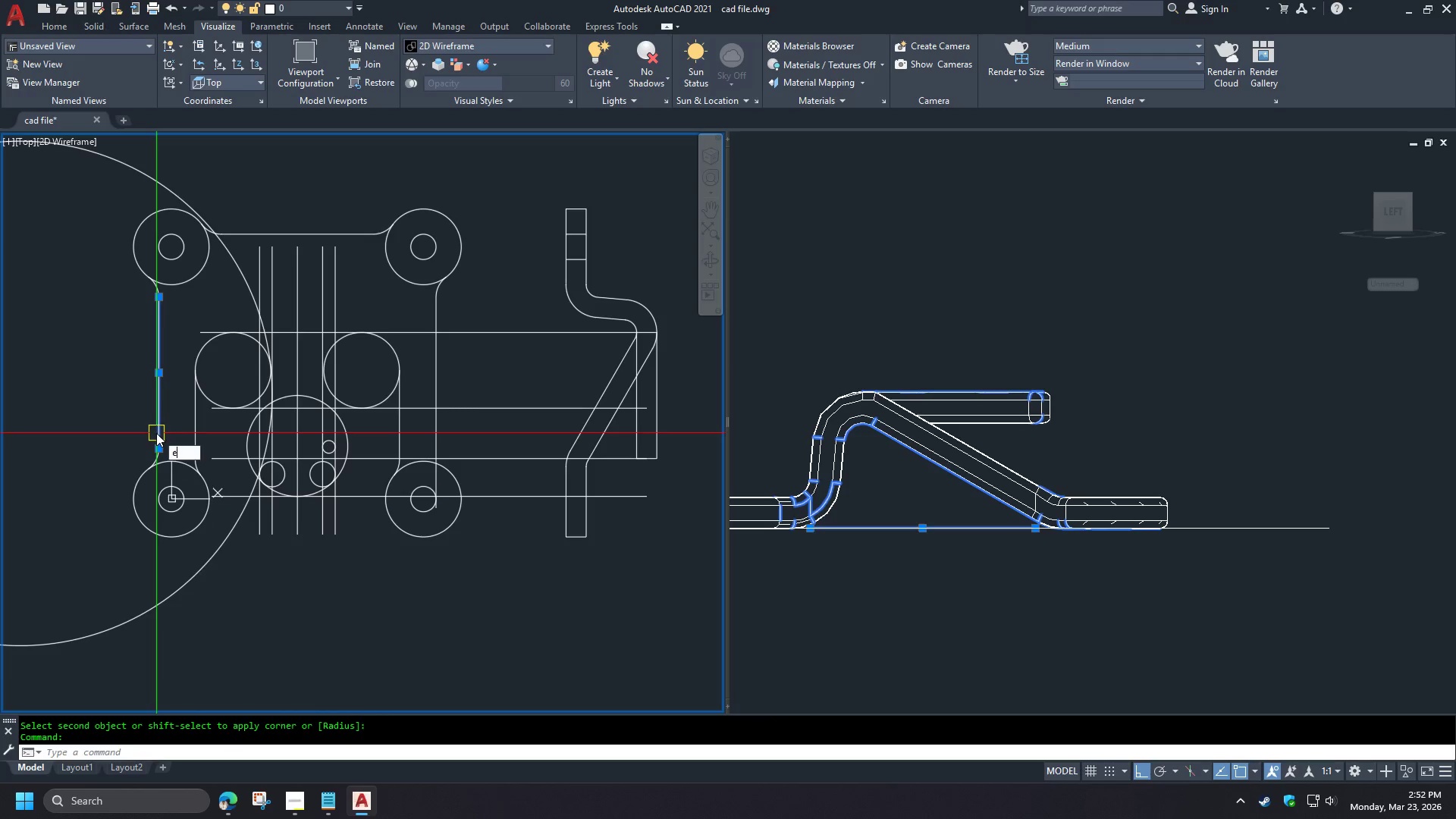 
key(Space)
 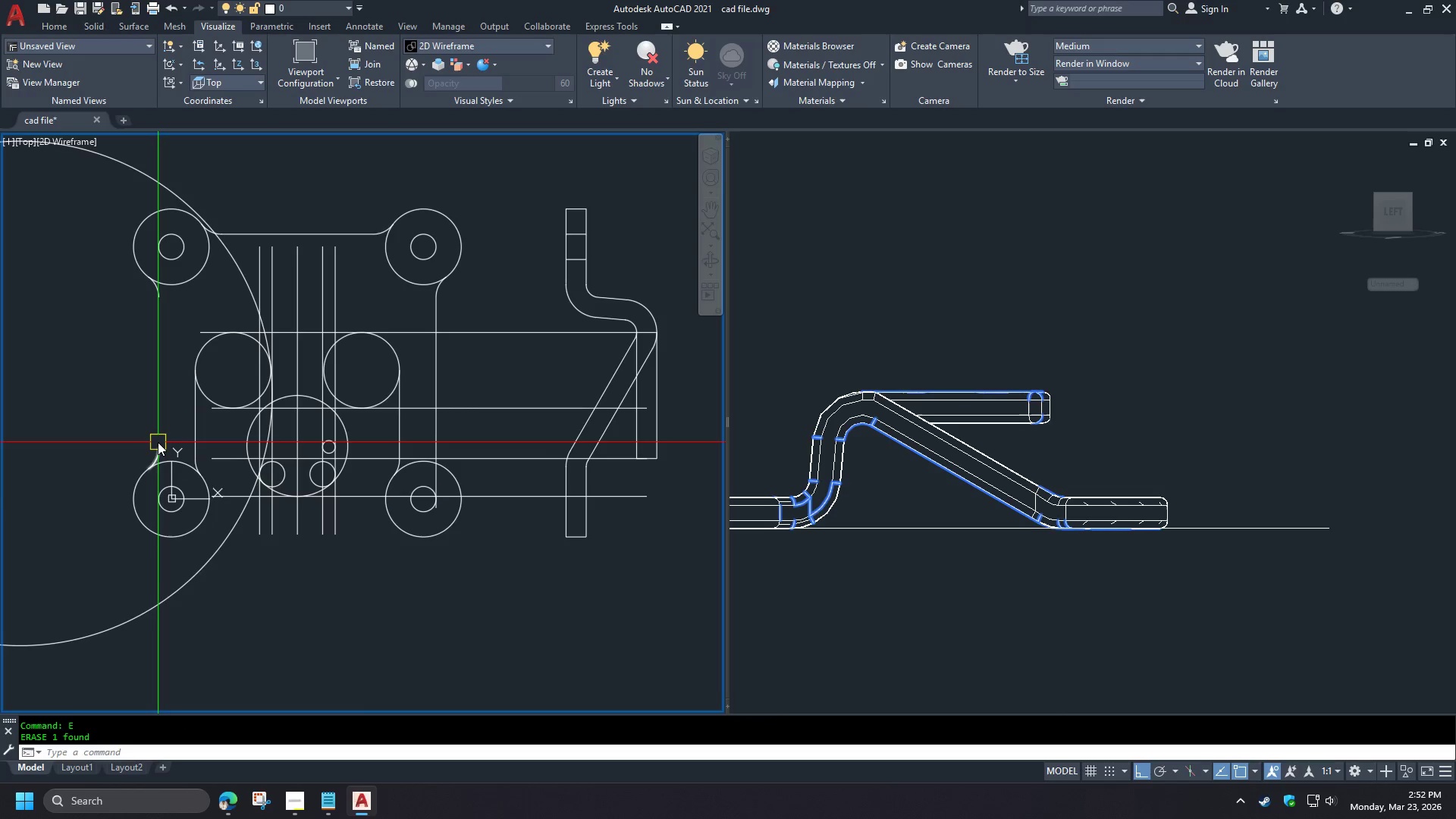 
left_click([158, 442])
 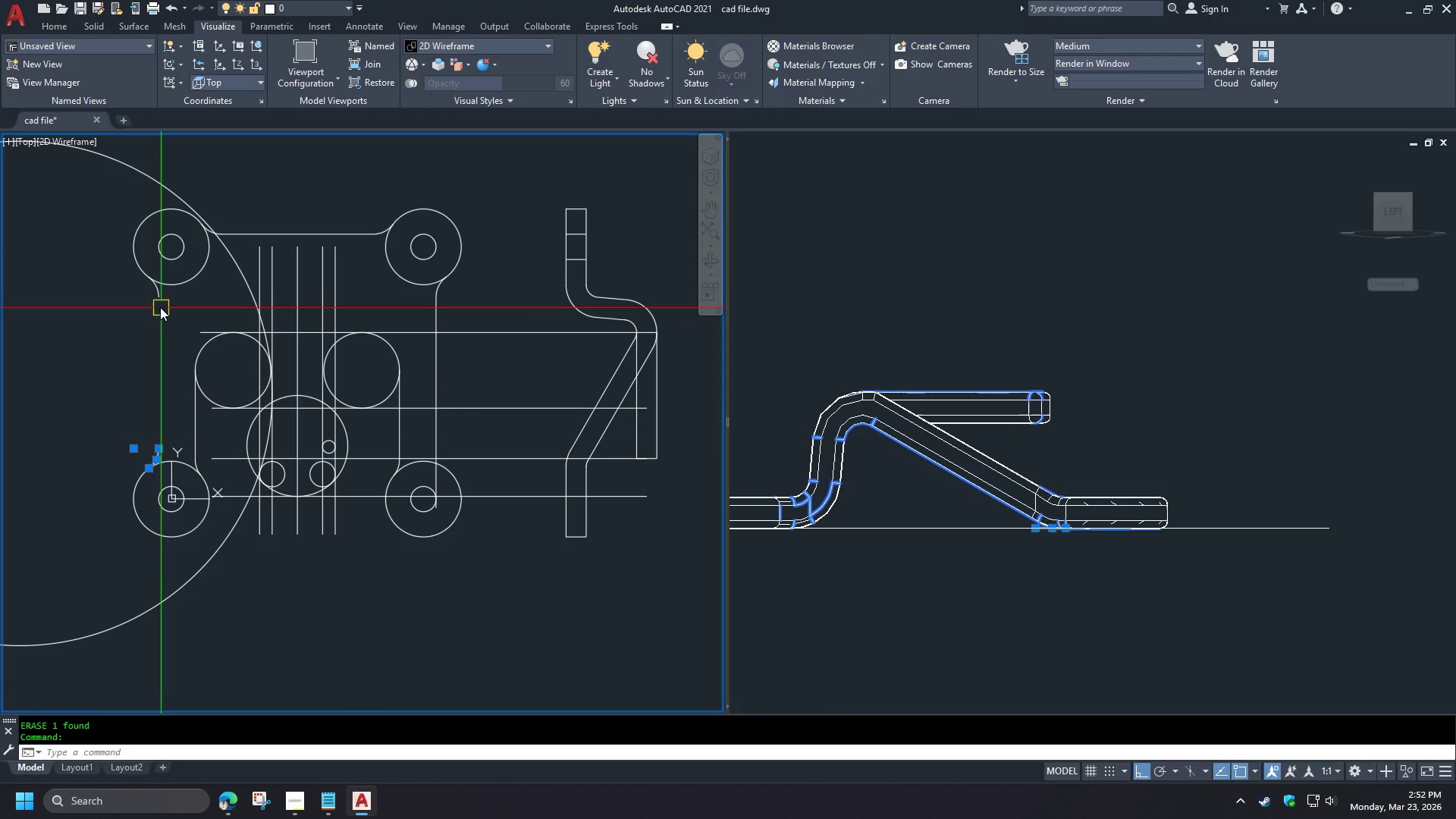 
scroll: coordinate [133, 371], scroll_direction: down, amount: 1.0
 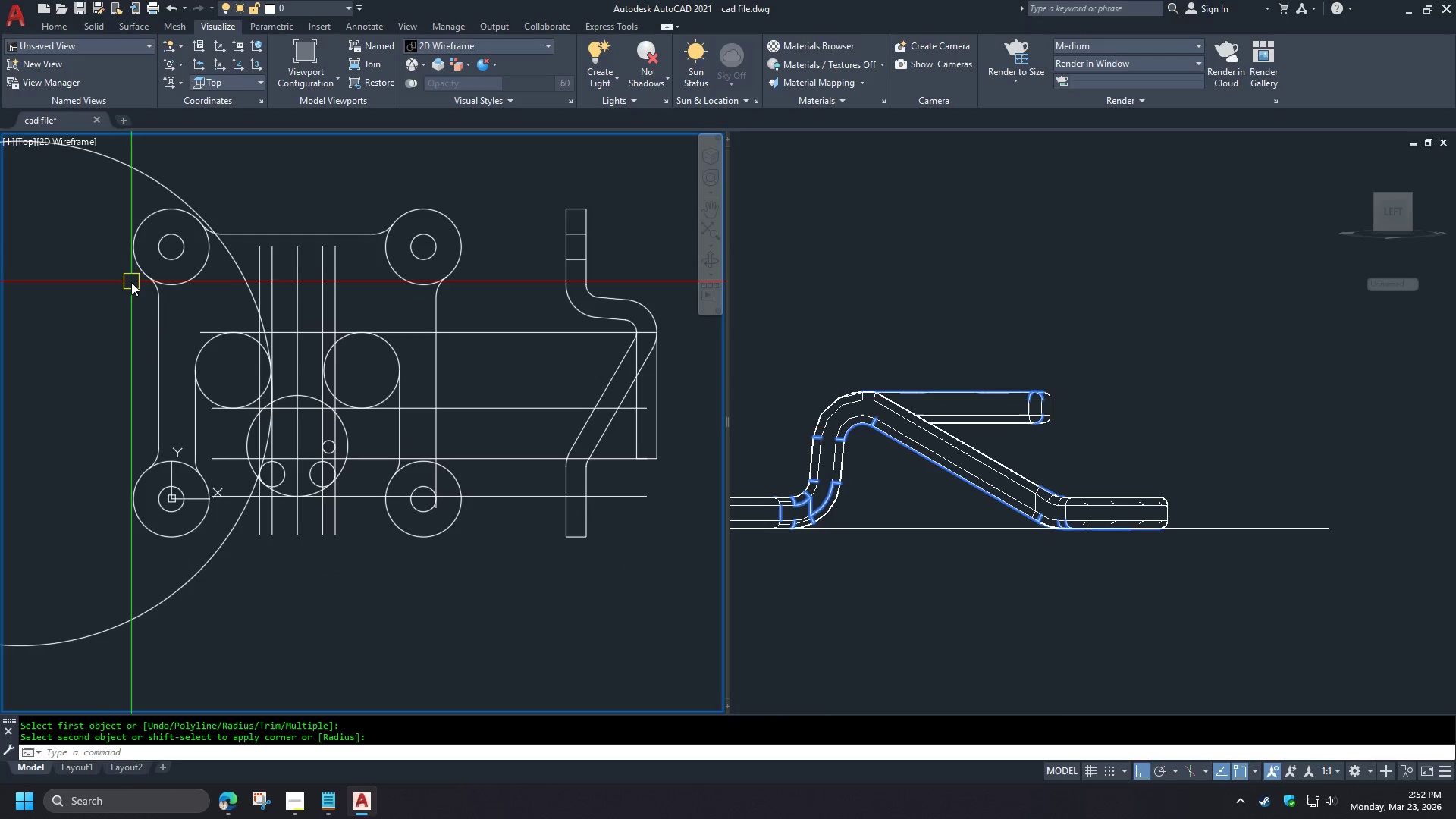 
left_click([159, 303])
 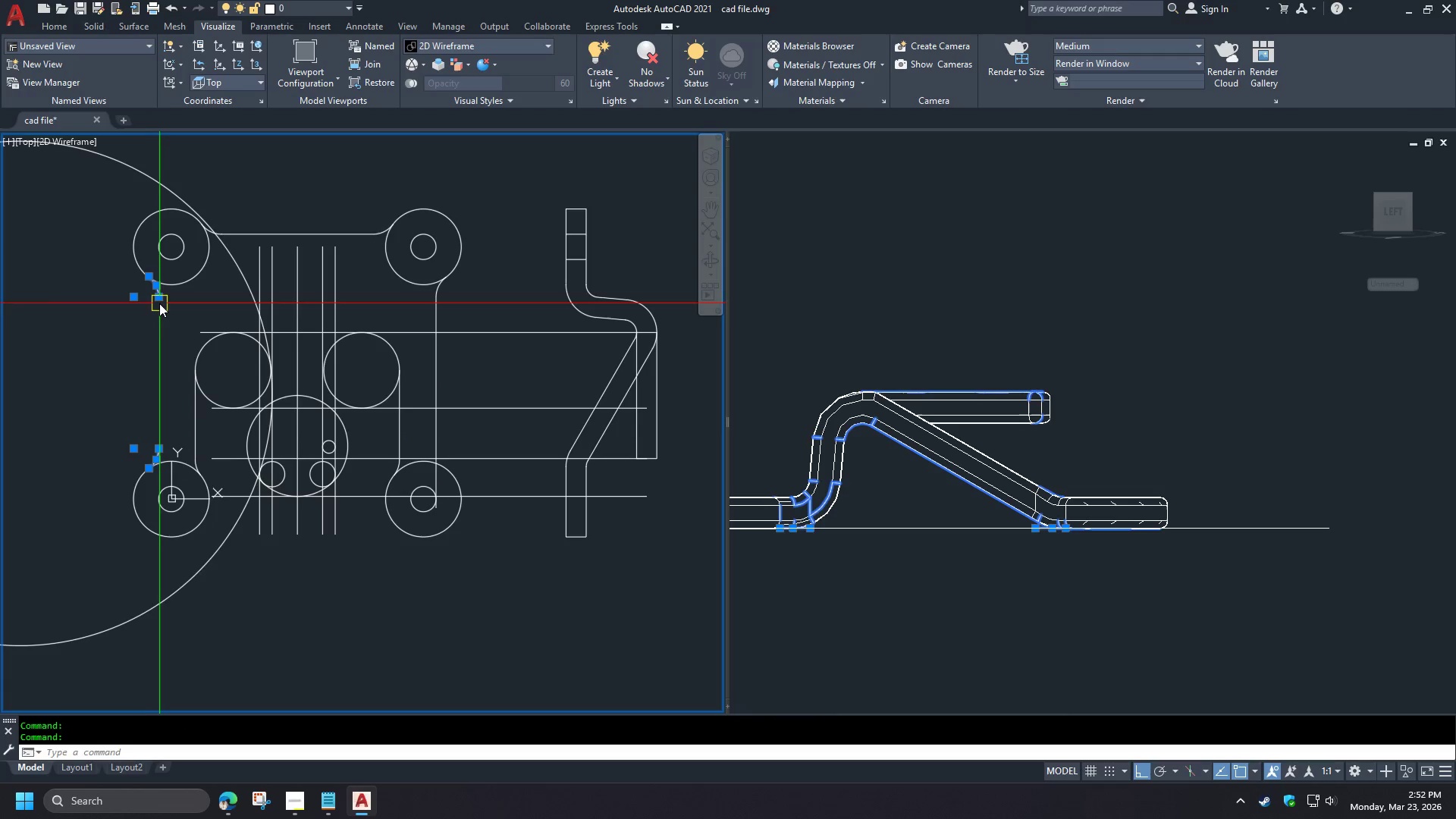 
key(E)
 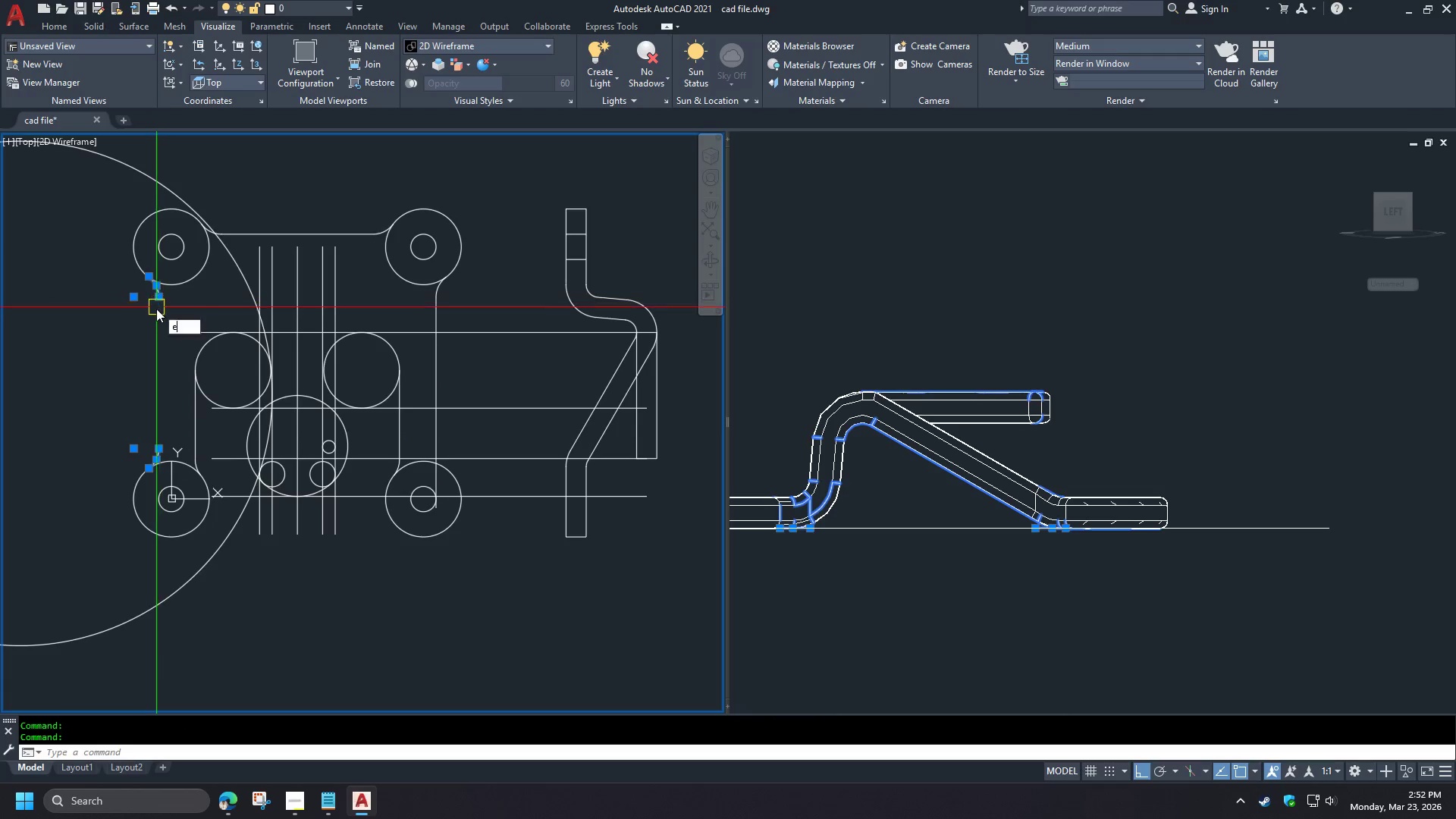 
key(Space)
 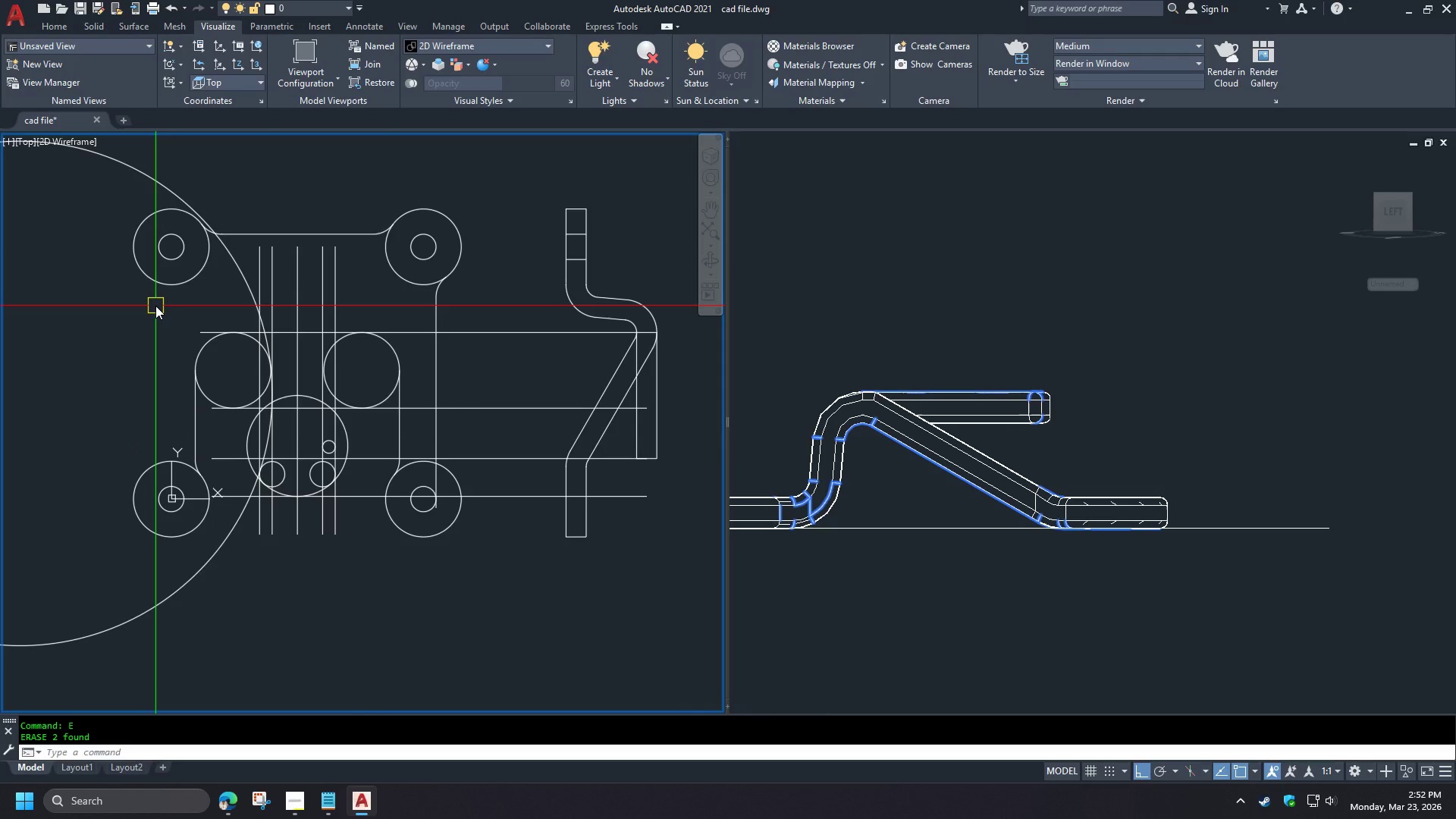 
key(L)
 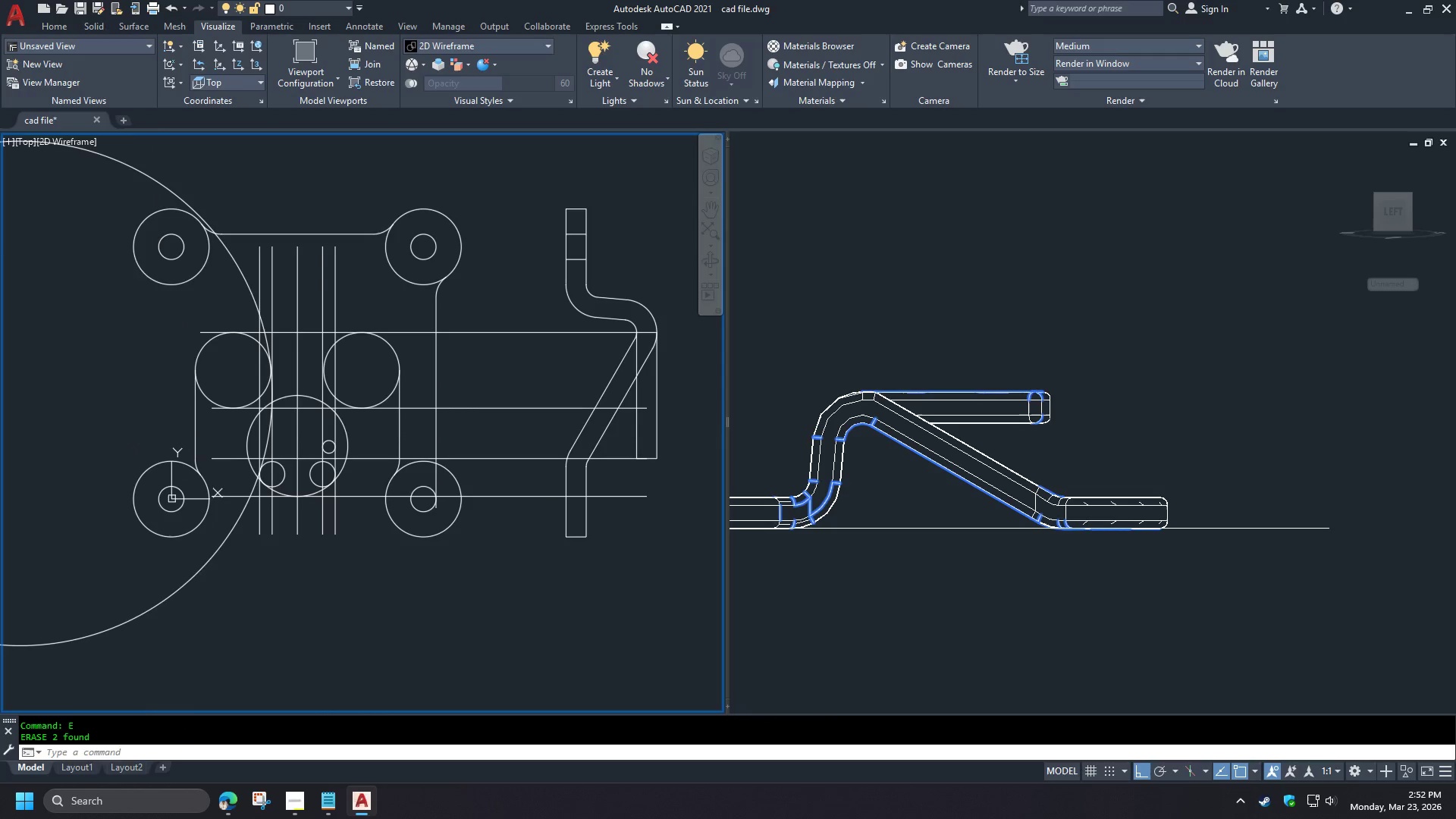 
key(Space)
 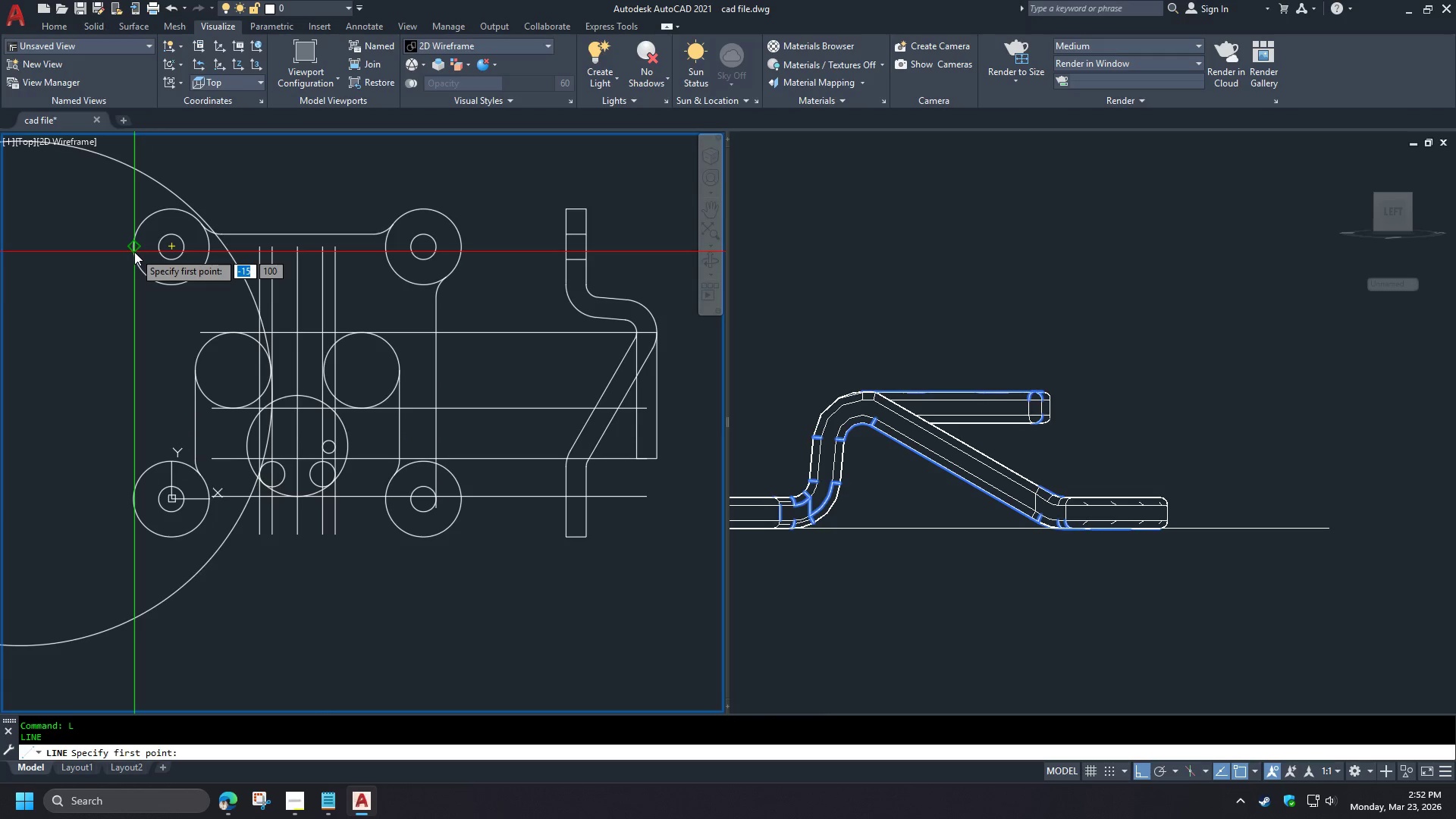 
left_click([134, 252])
 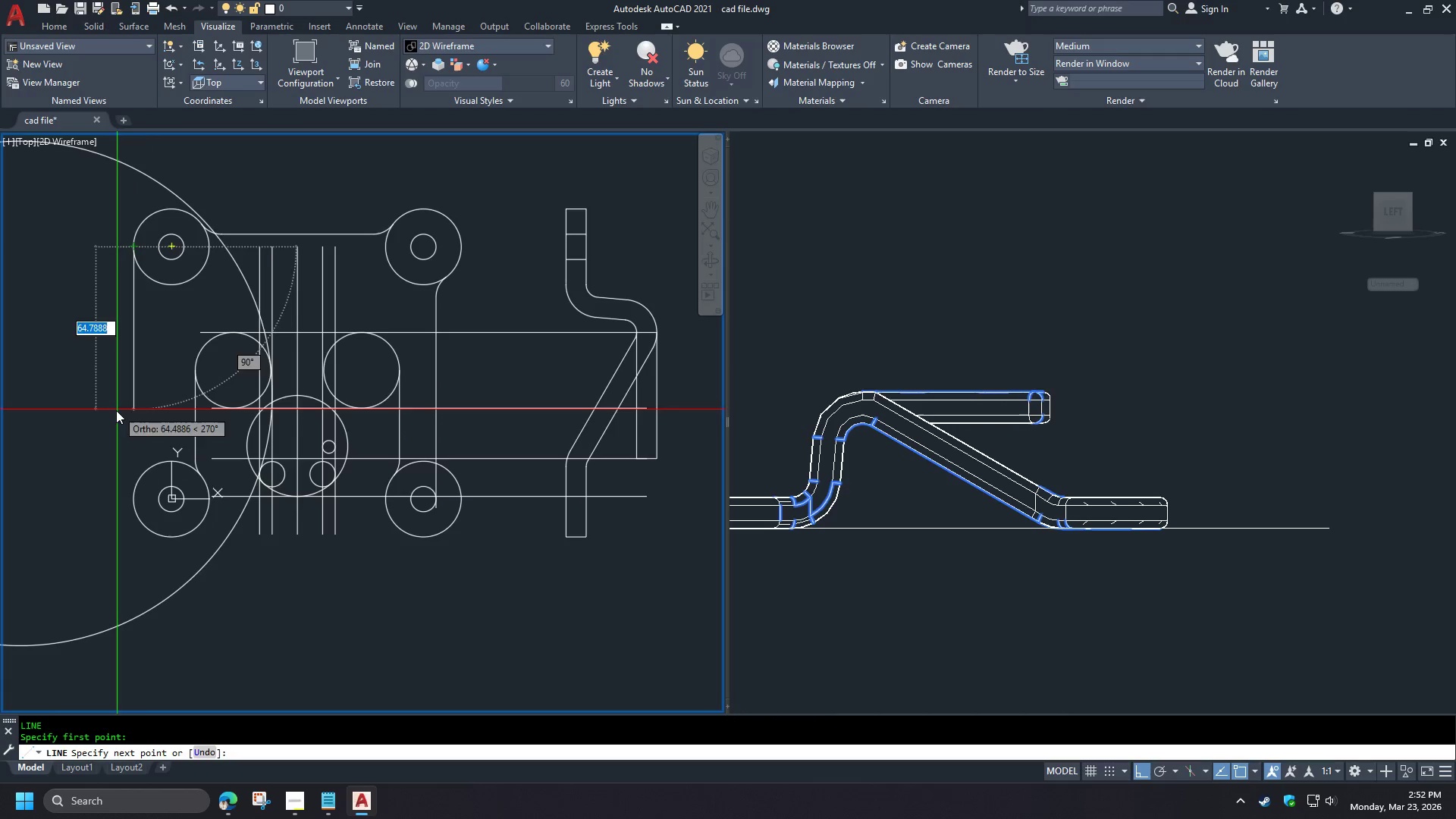 
key(Space)
 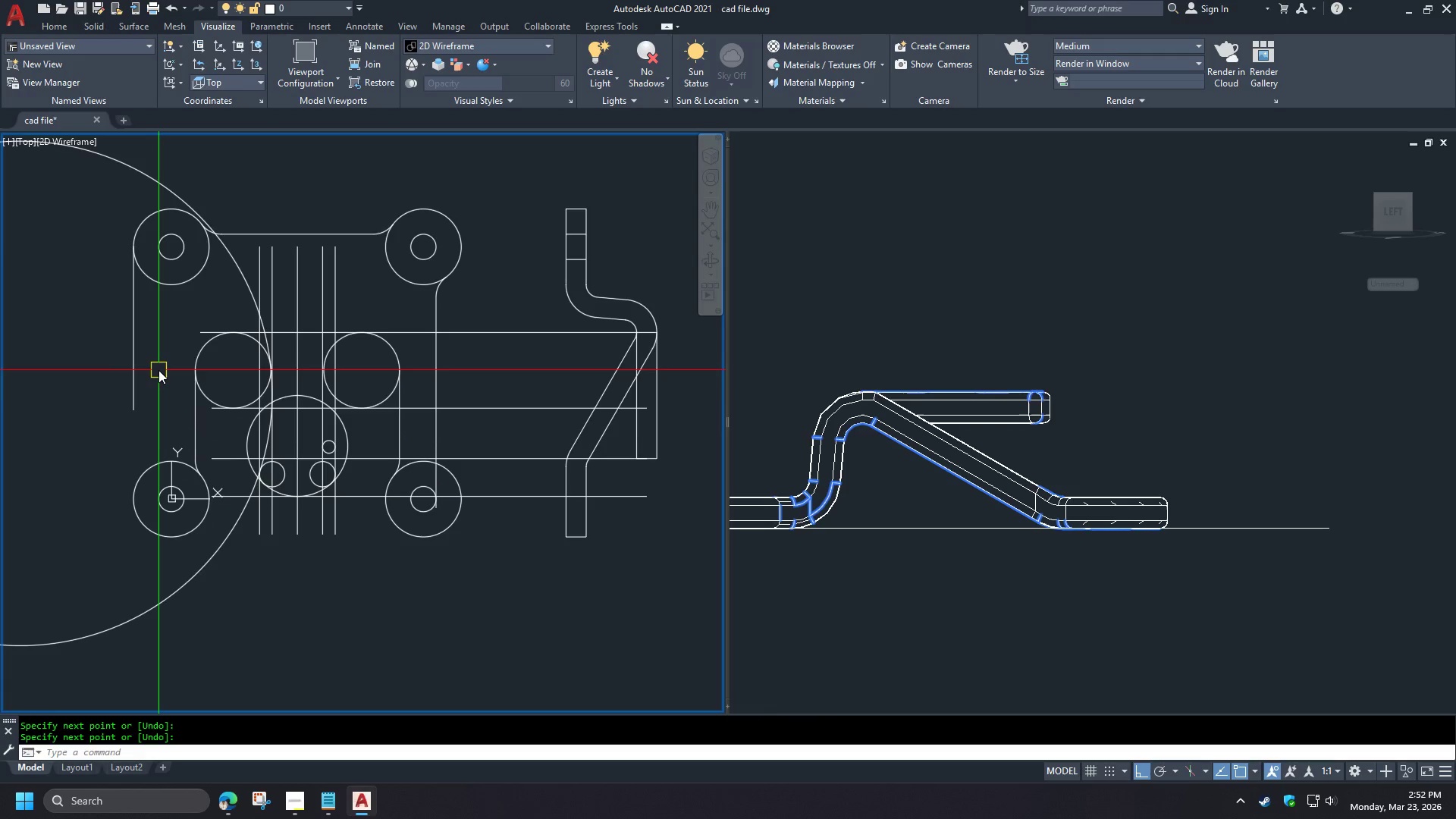 
key(O)
 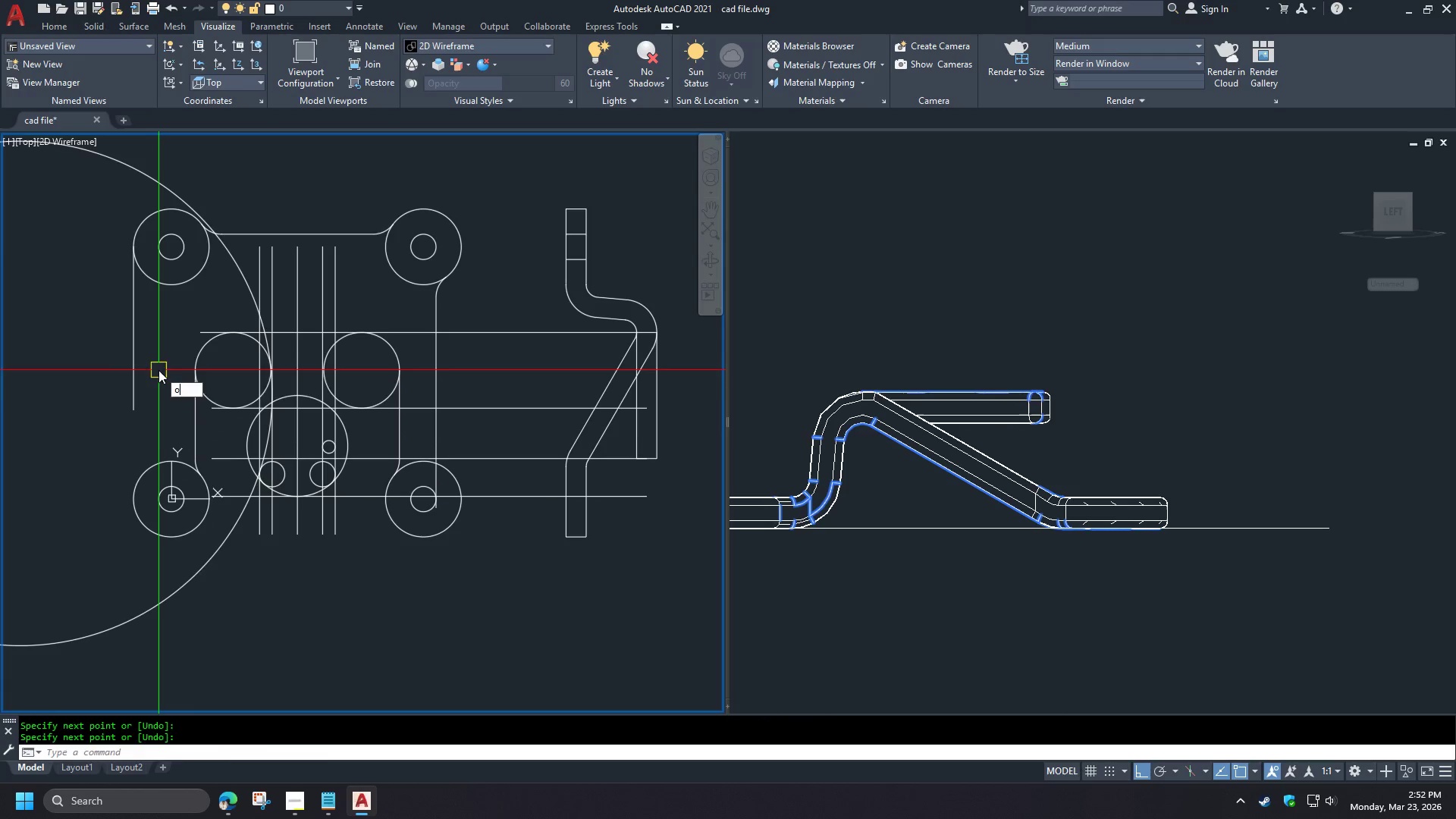 
key(Space)
 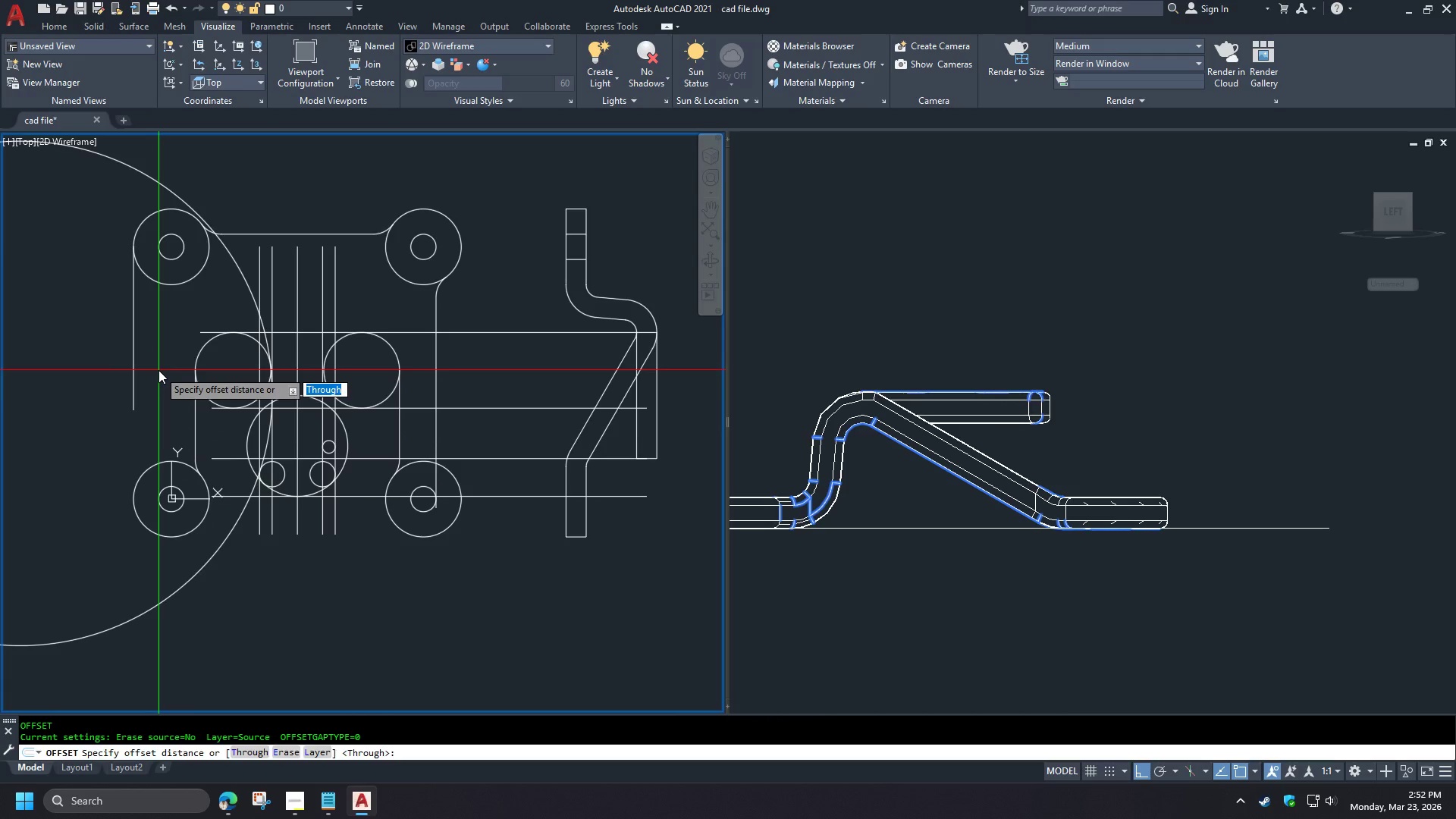 
key(Numpad5)
 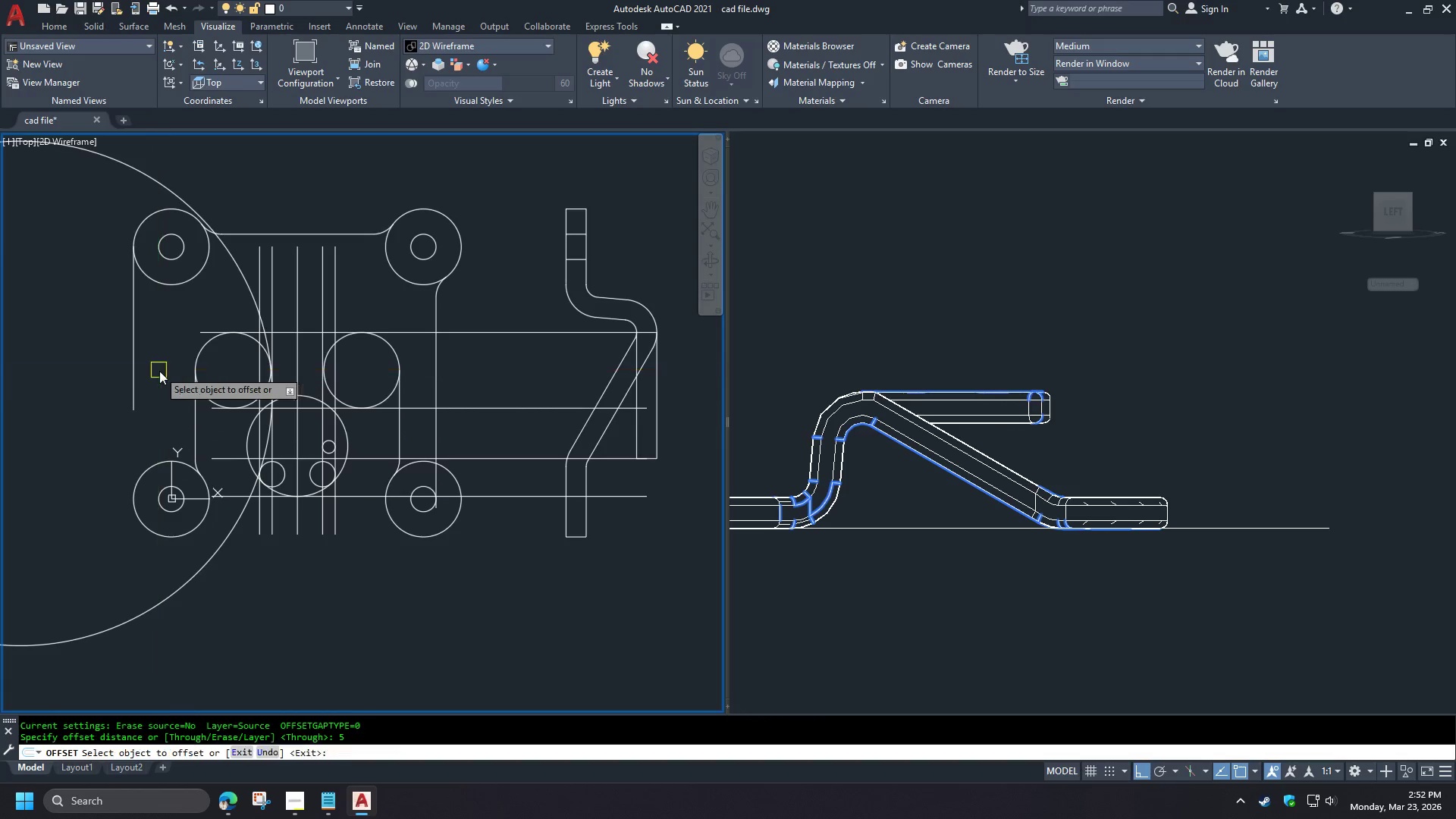 
key(NumpadEnter)
 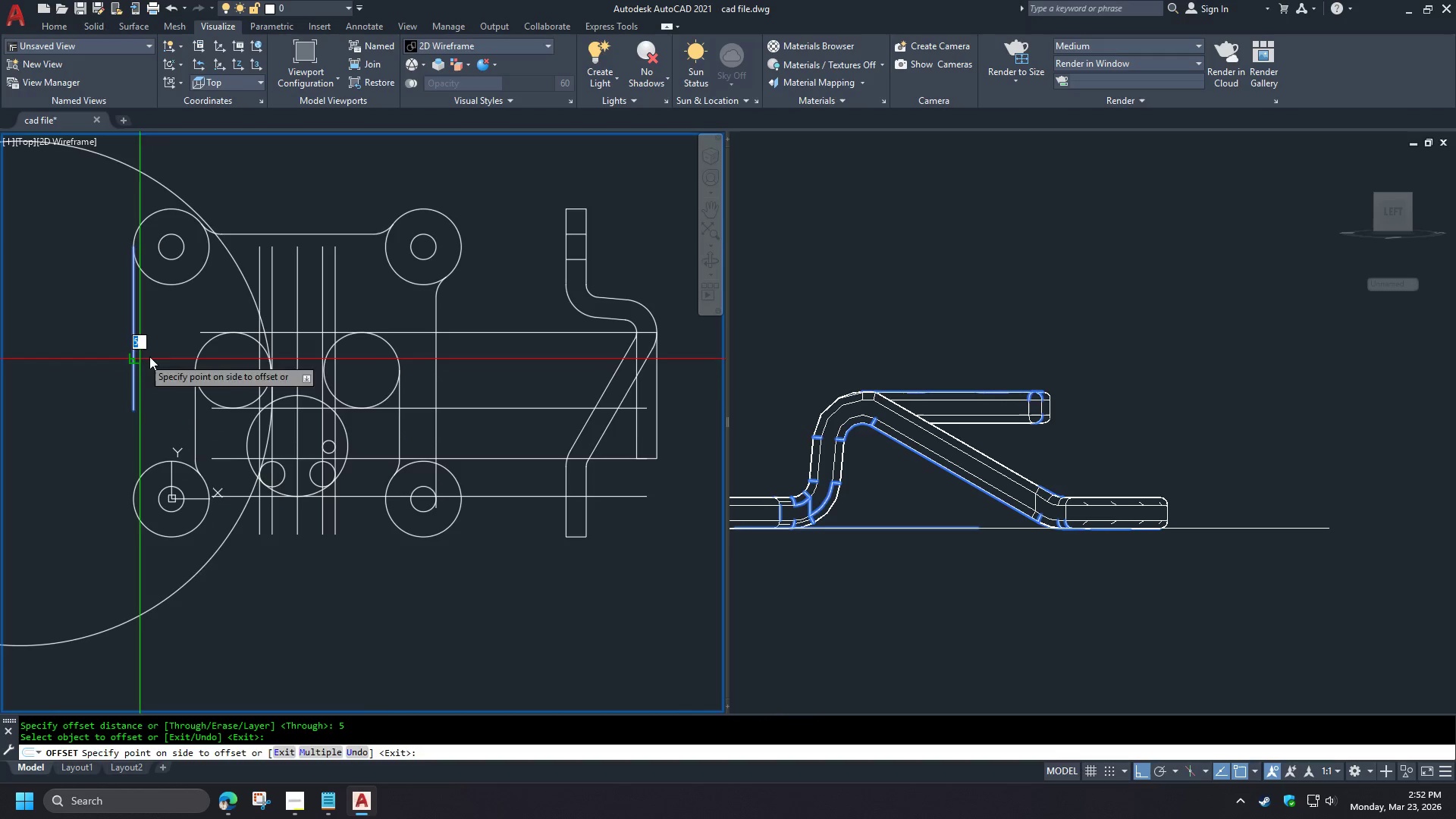 
double_click([162, 356])
 